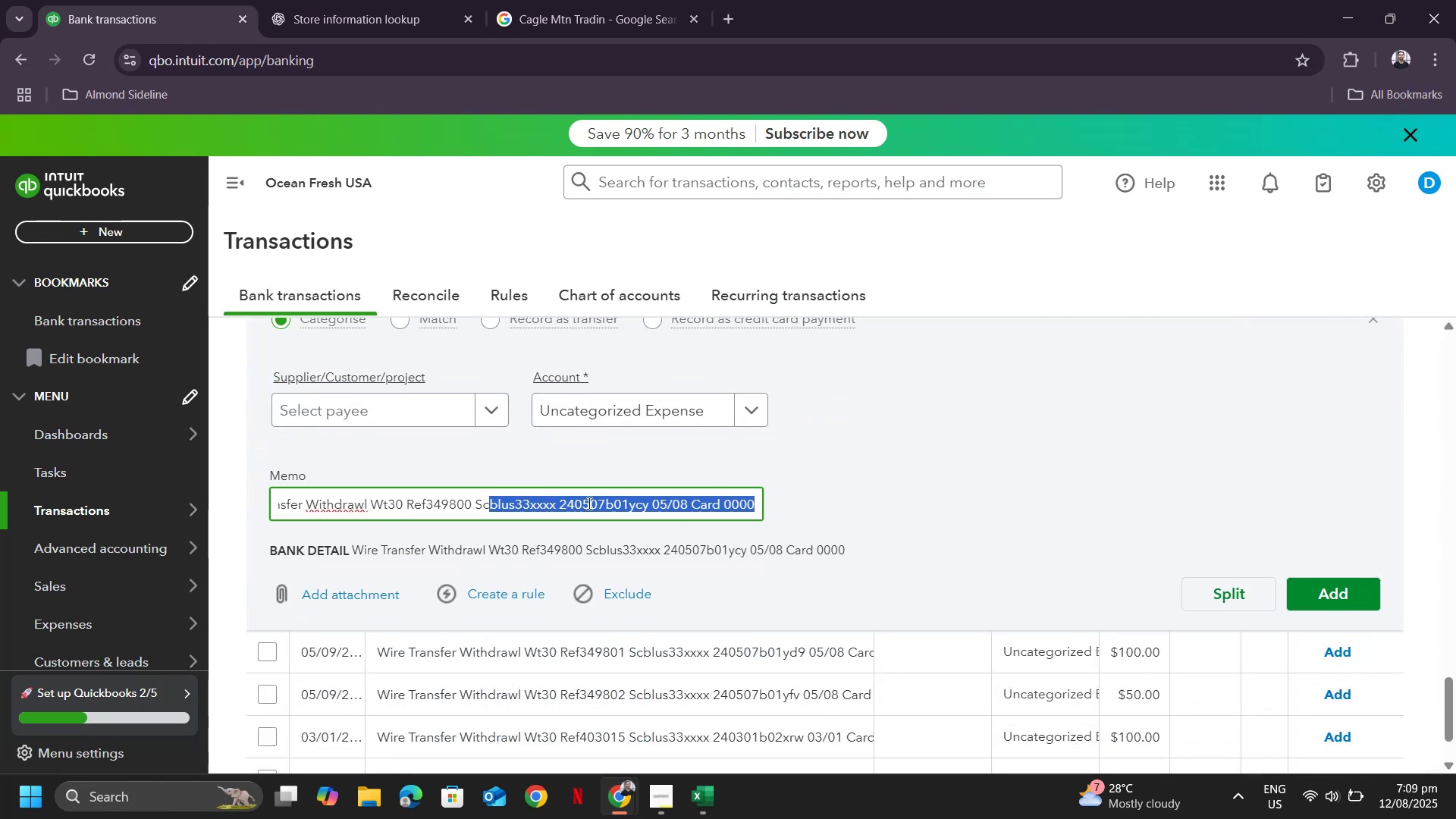 
left_click([584, 503])
 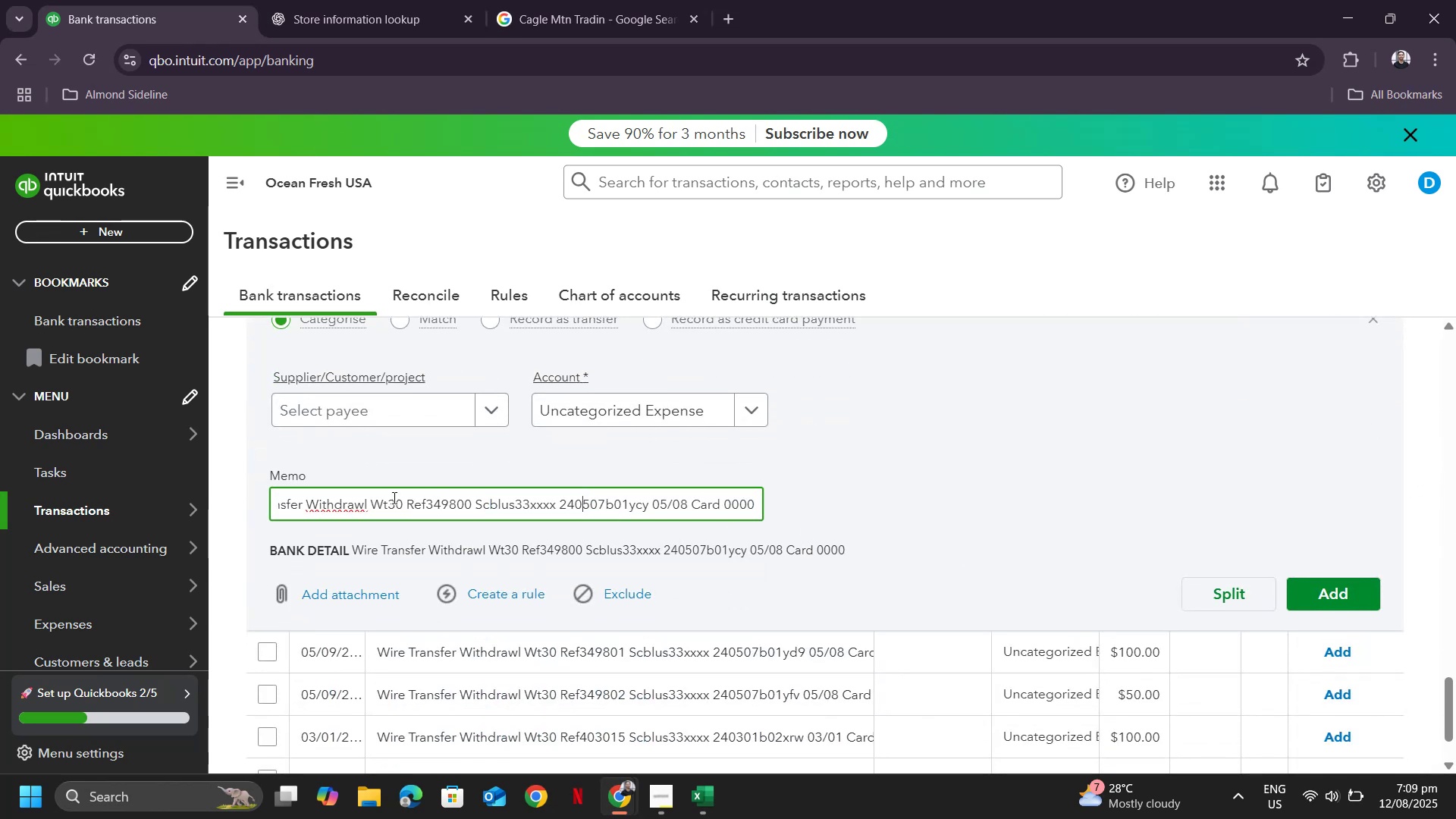 
left_click_drag(start_coordinate=[372, 497], to_coordinate=[495, 504])
 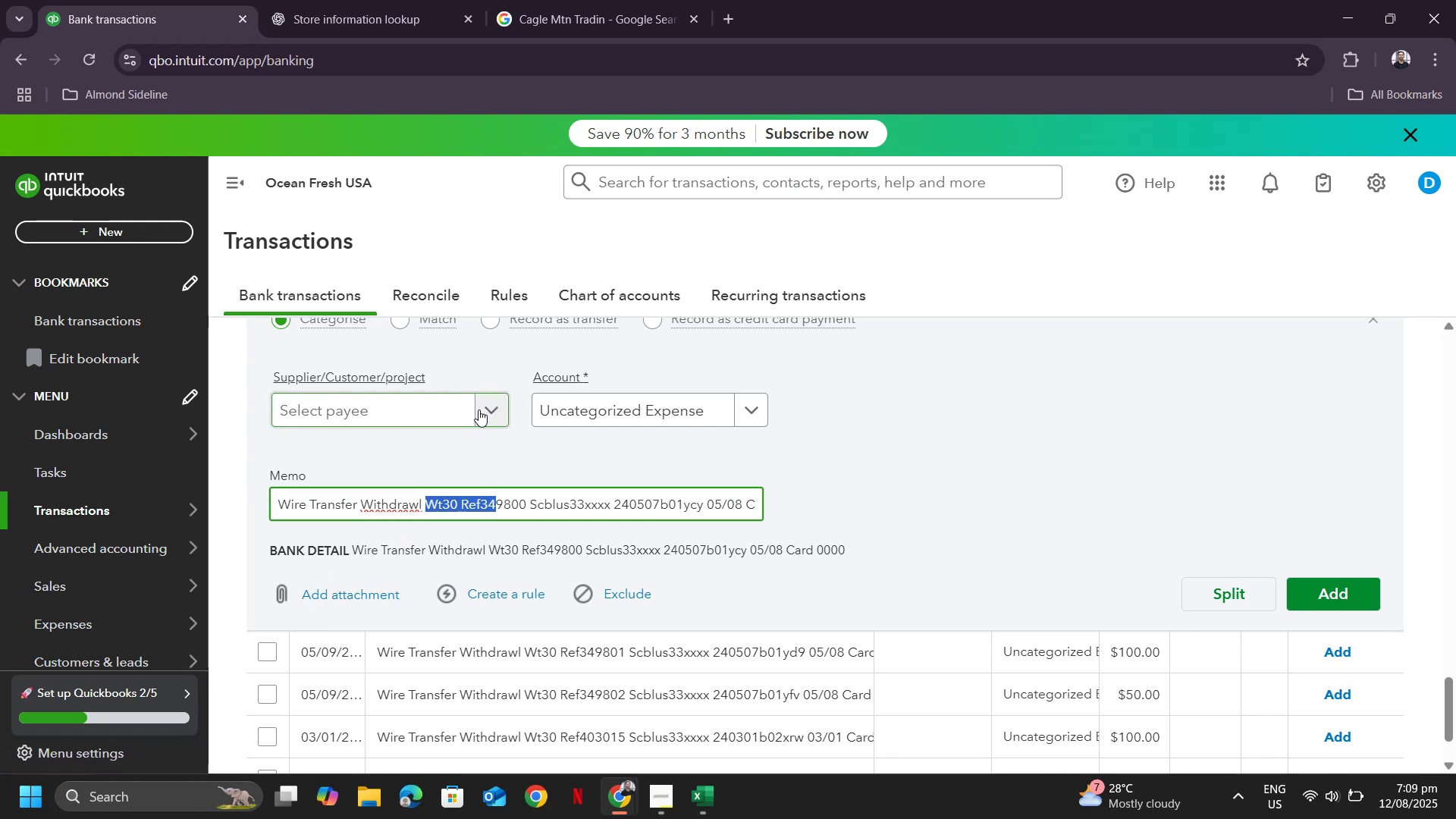 
wait(5.45)
 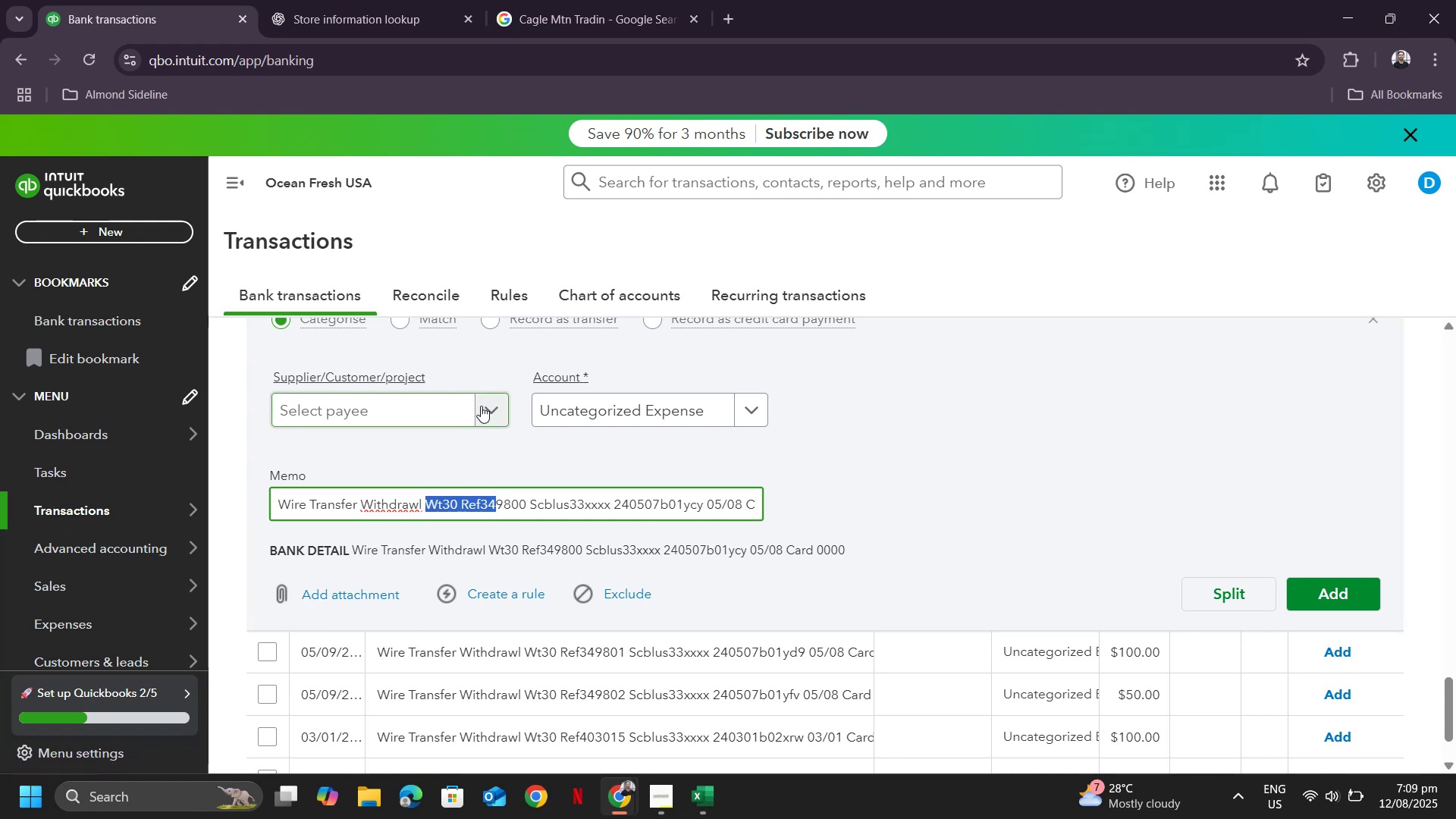 
left_click([494, 413])
 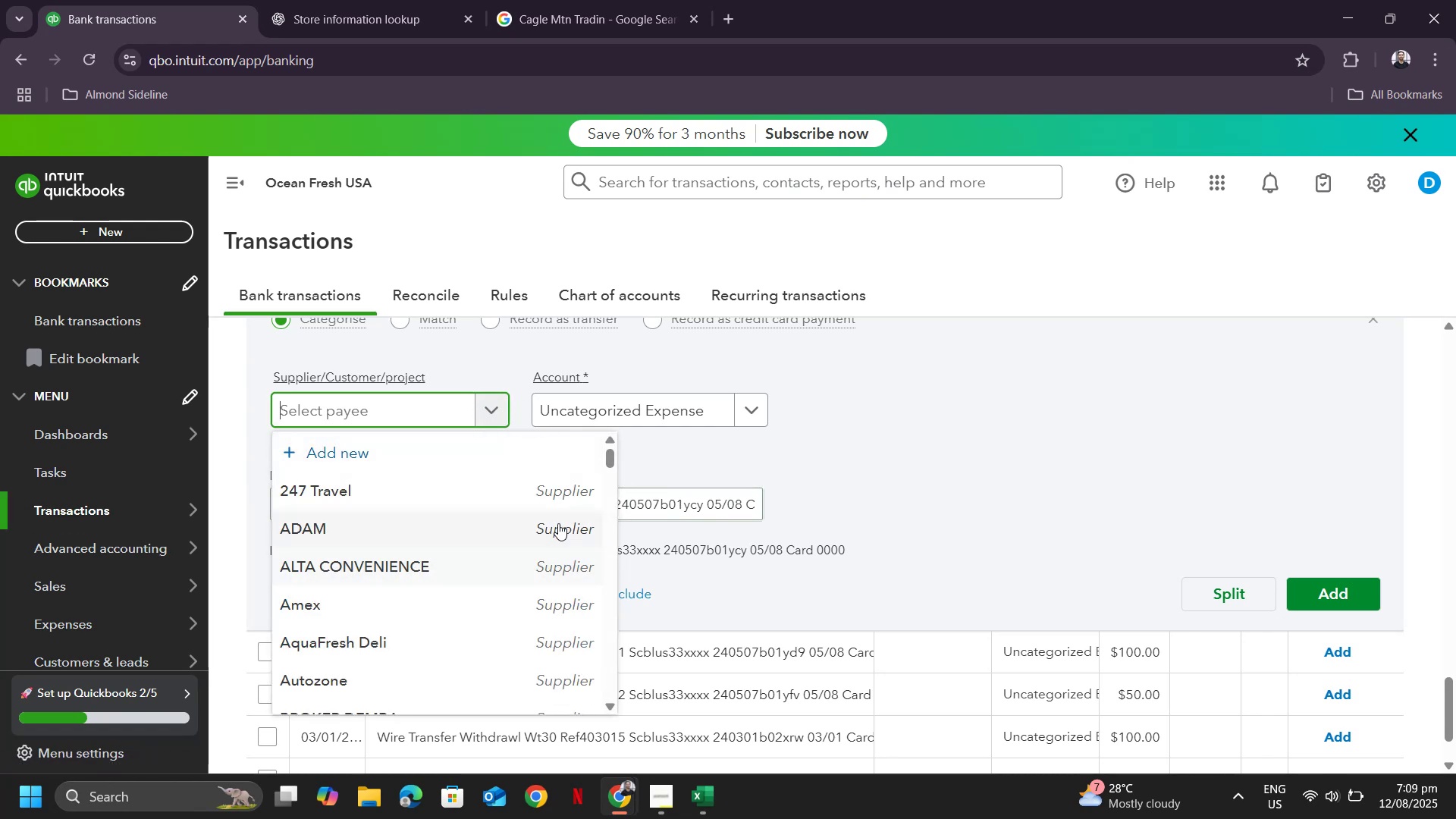 
scroll: coordinate [544, 484], scroll_direction: none, amount: 0.0
 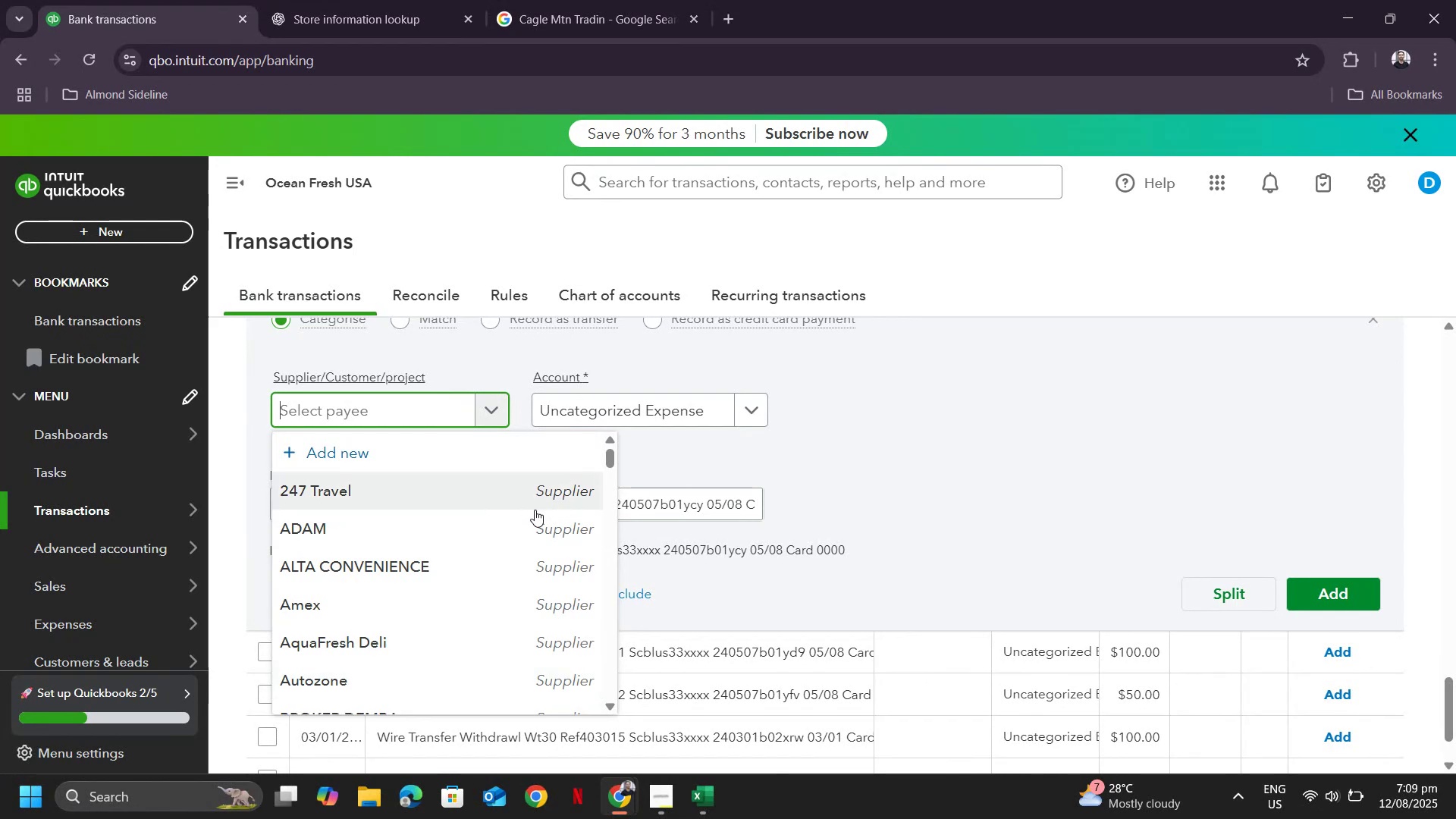 
scroll: coordinate [556, 557], scroll_direction: down, amount: 5.0
 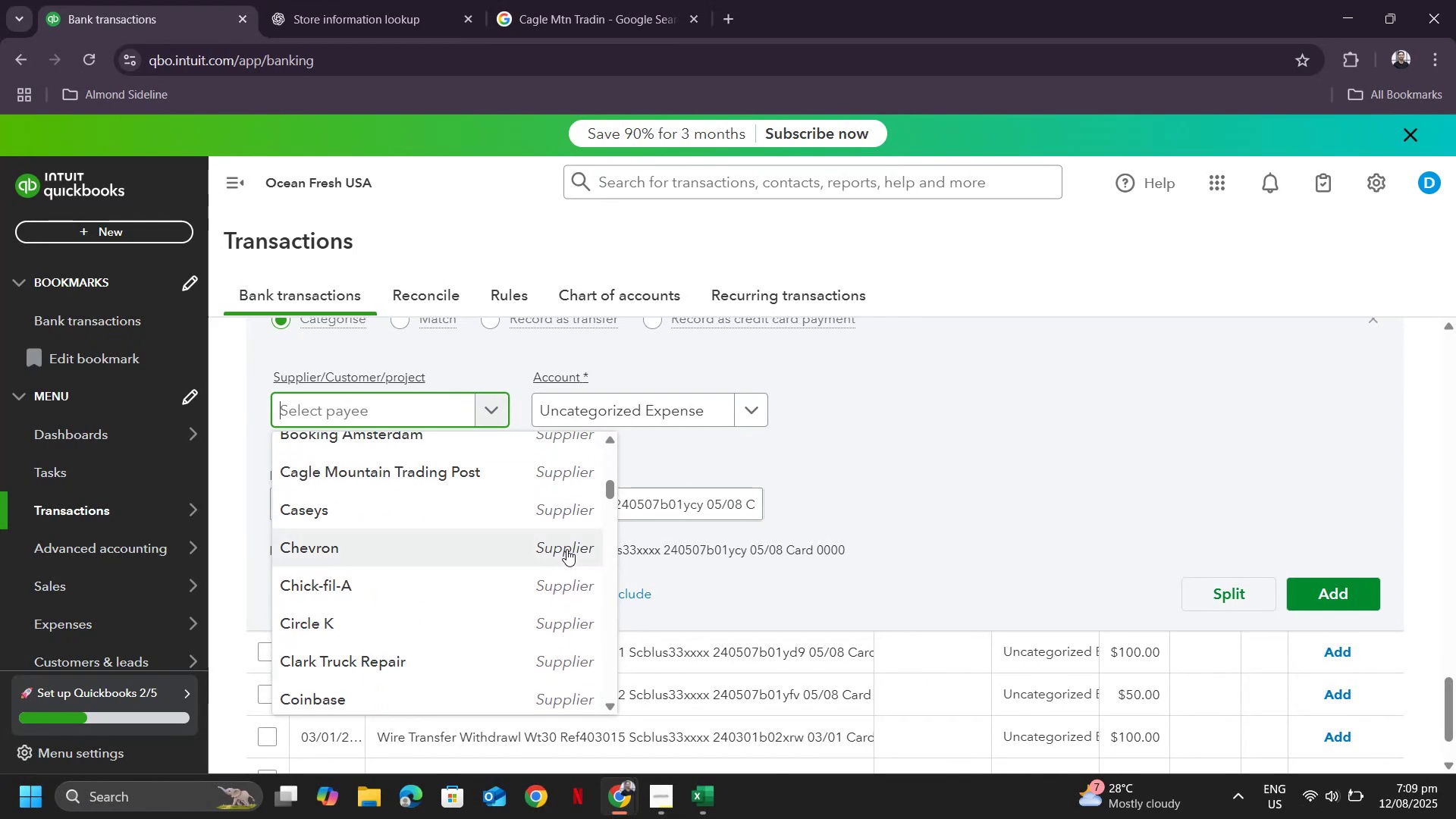 
scroll: coordinate [485, 524], scroll_direction: up, amount: 3.0
 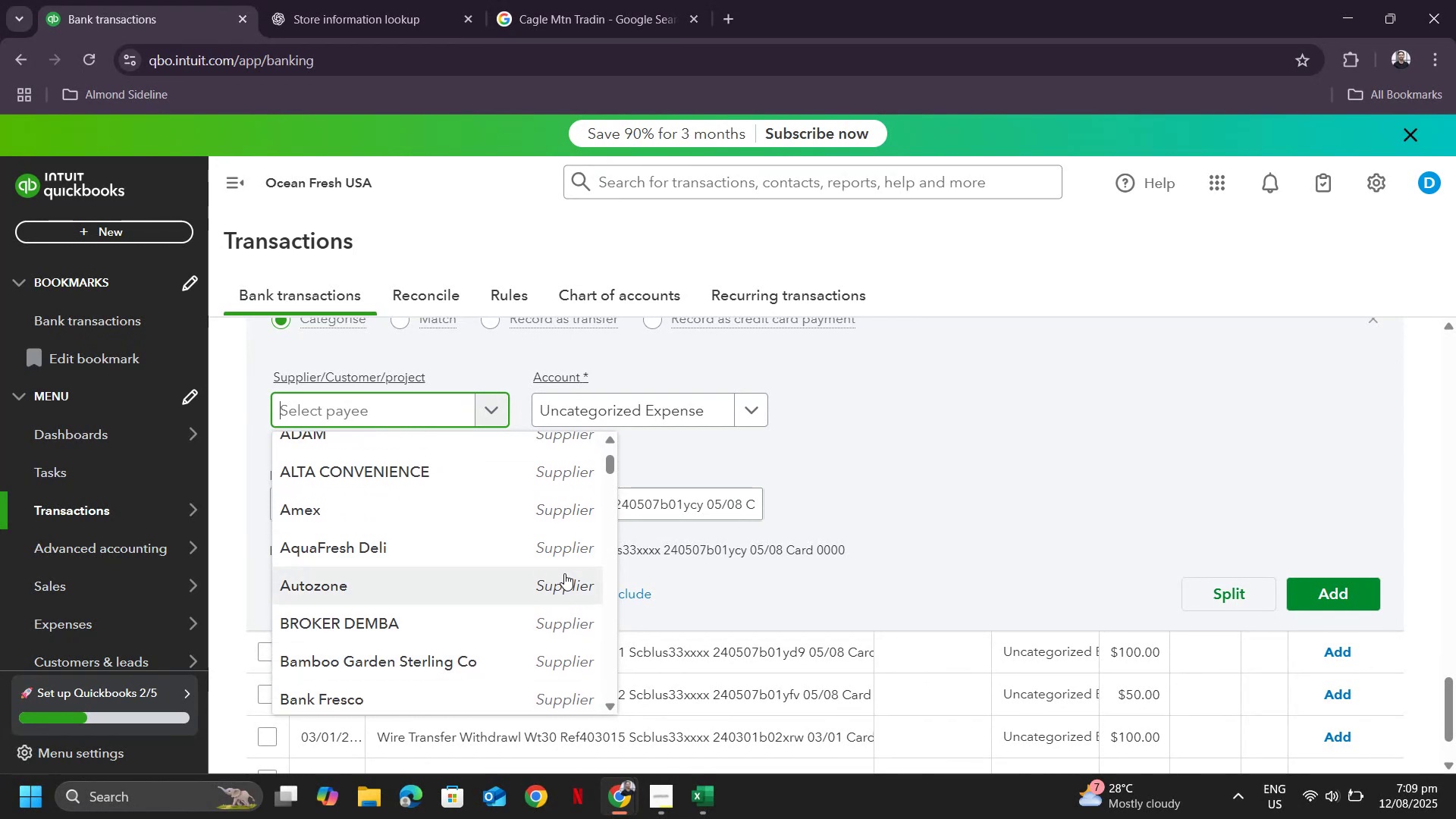 
scroll: coordinate [544, 629], scroll_direction: down, amount: 17.0
 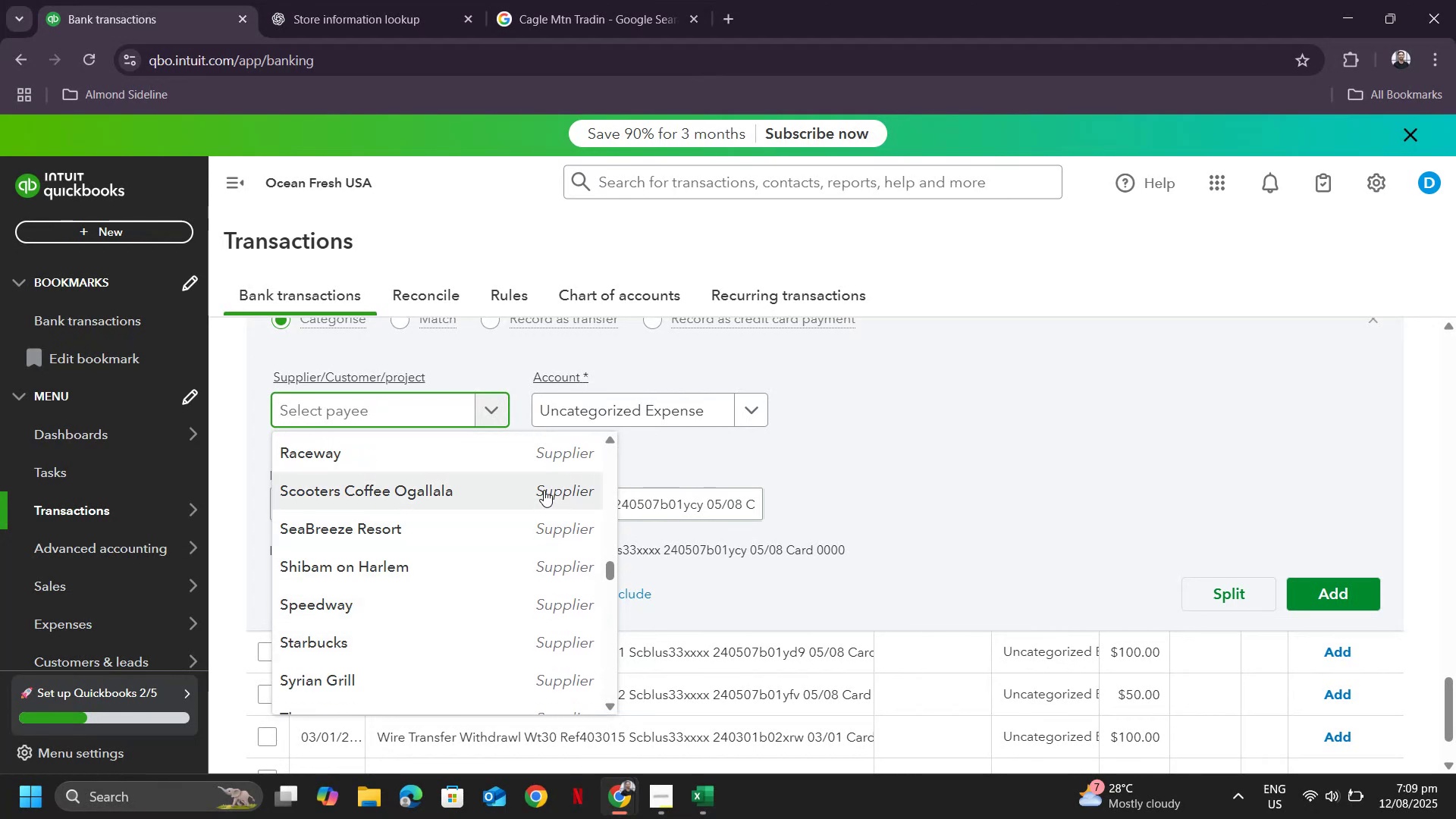 
key(Alt+Tab)
 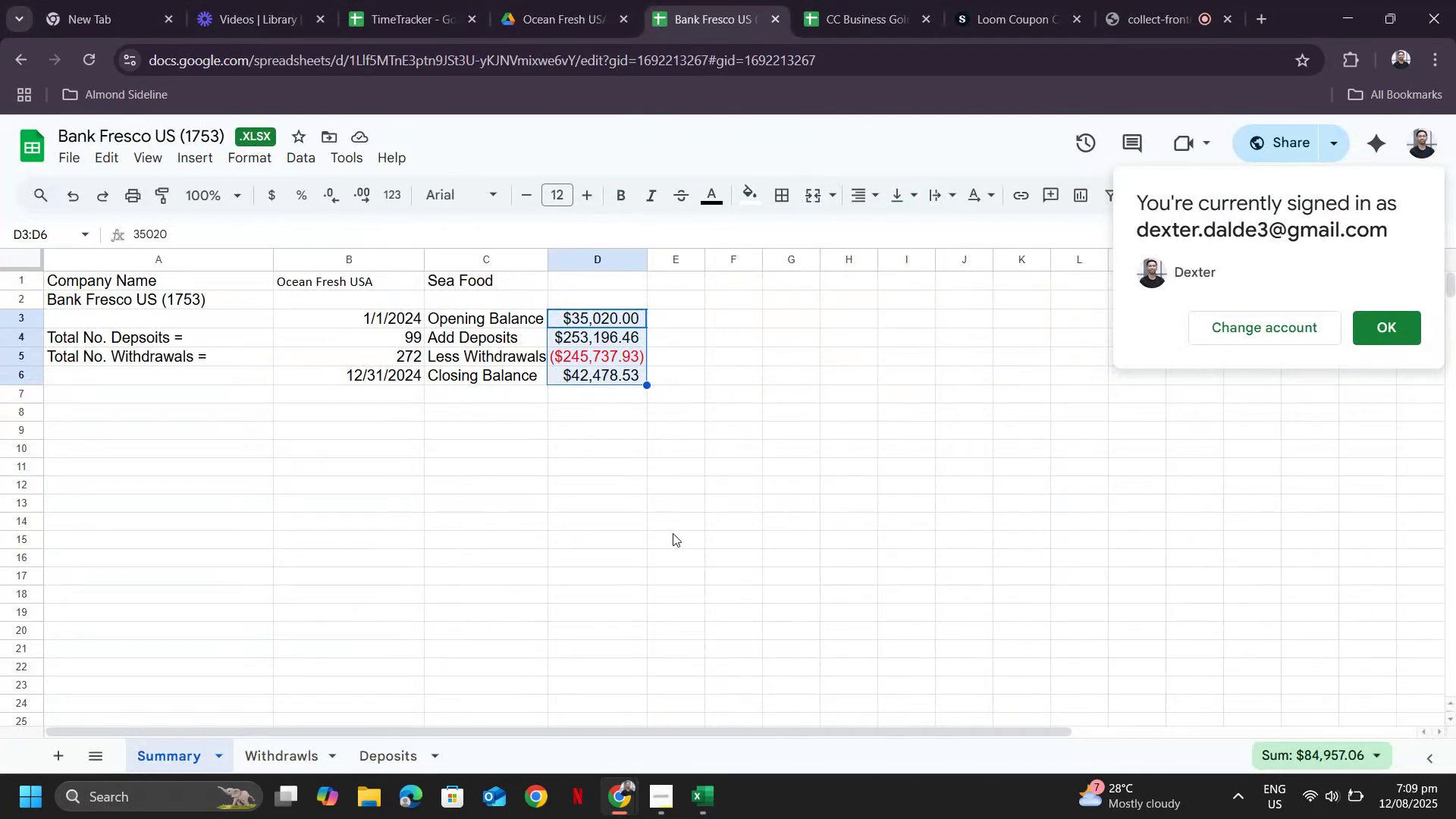 
key(Alt+AltLeft)
 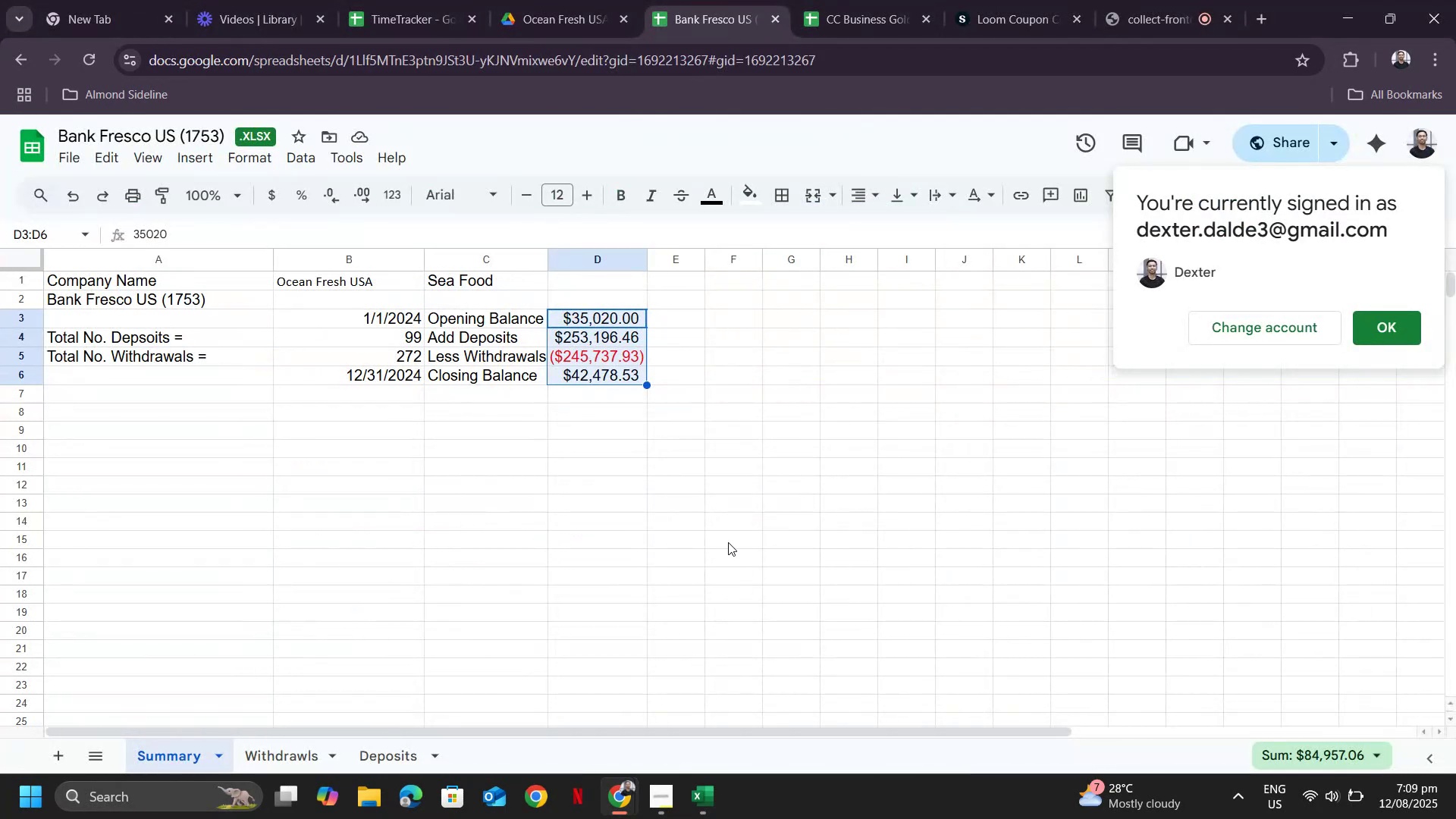 
key(Alt+Tab)
 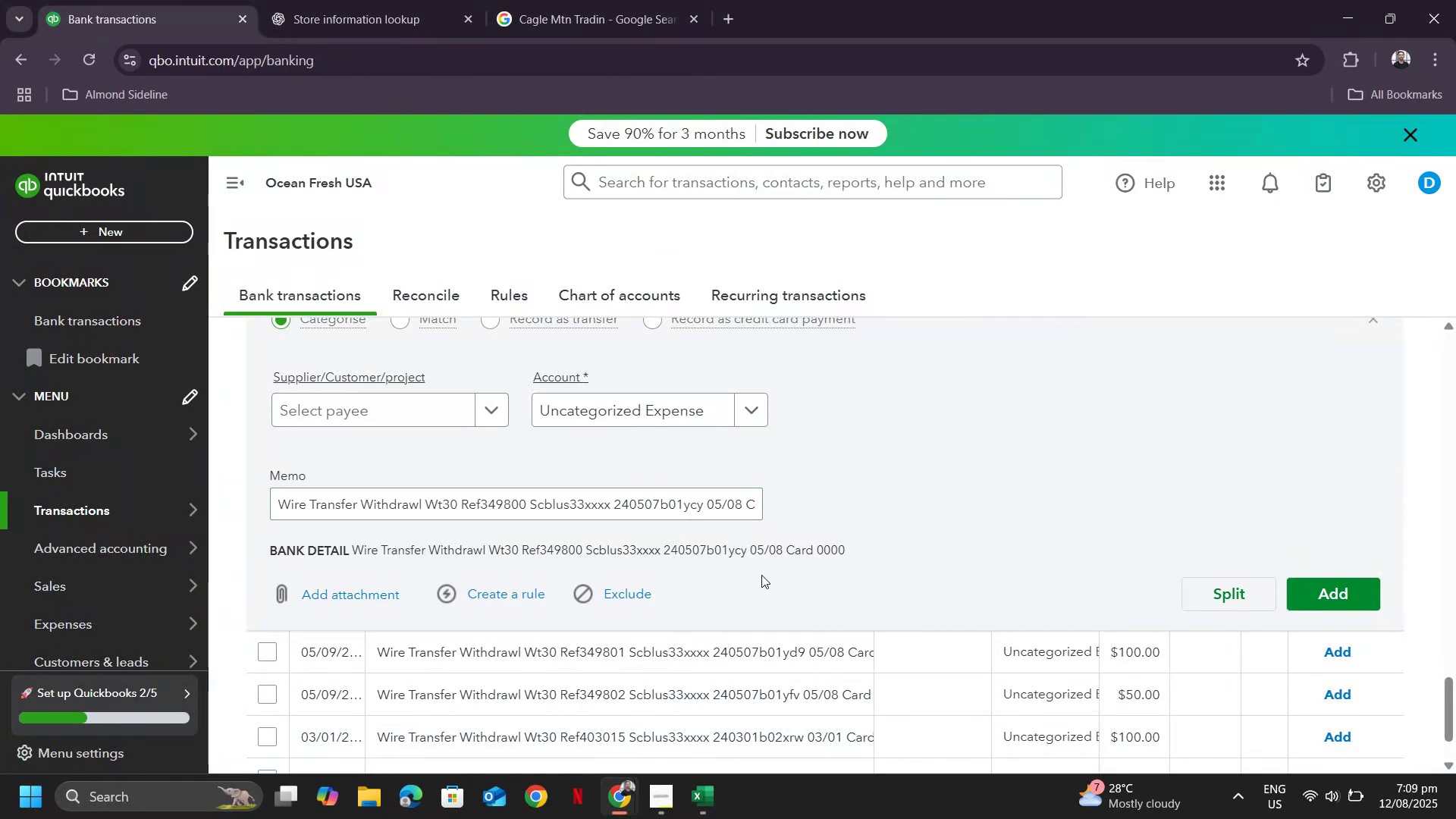 
left_click([535, 502])
 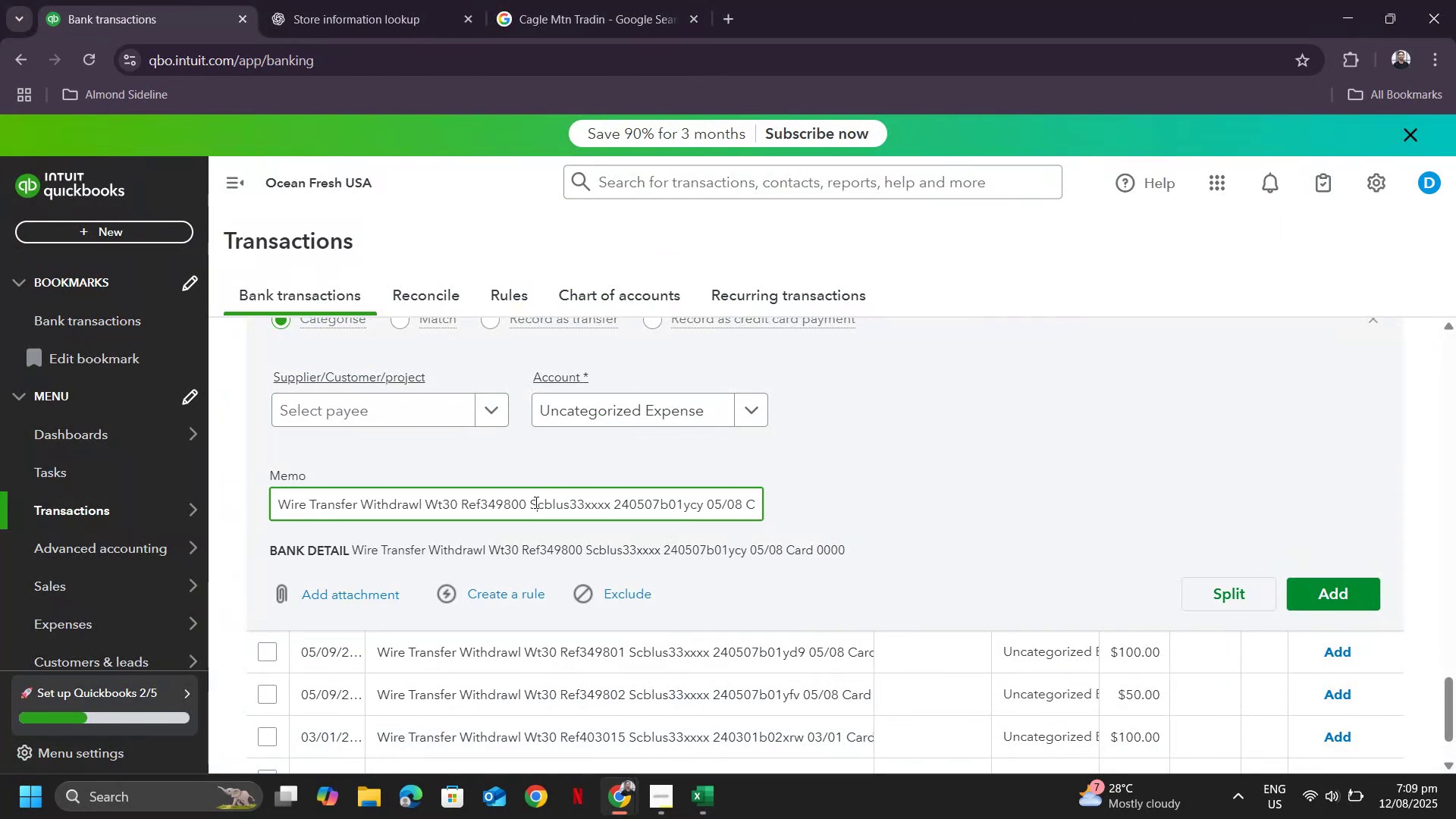 
key(Control+A)
 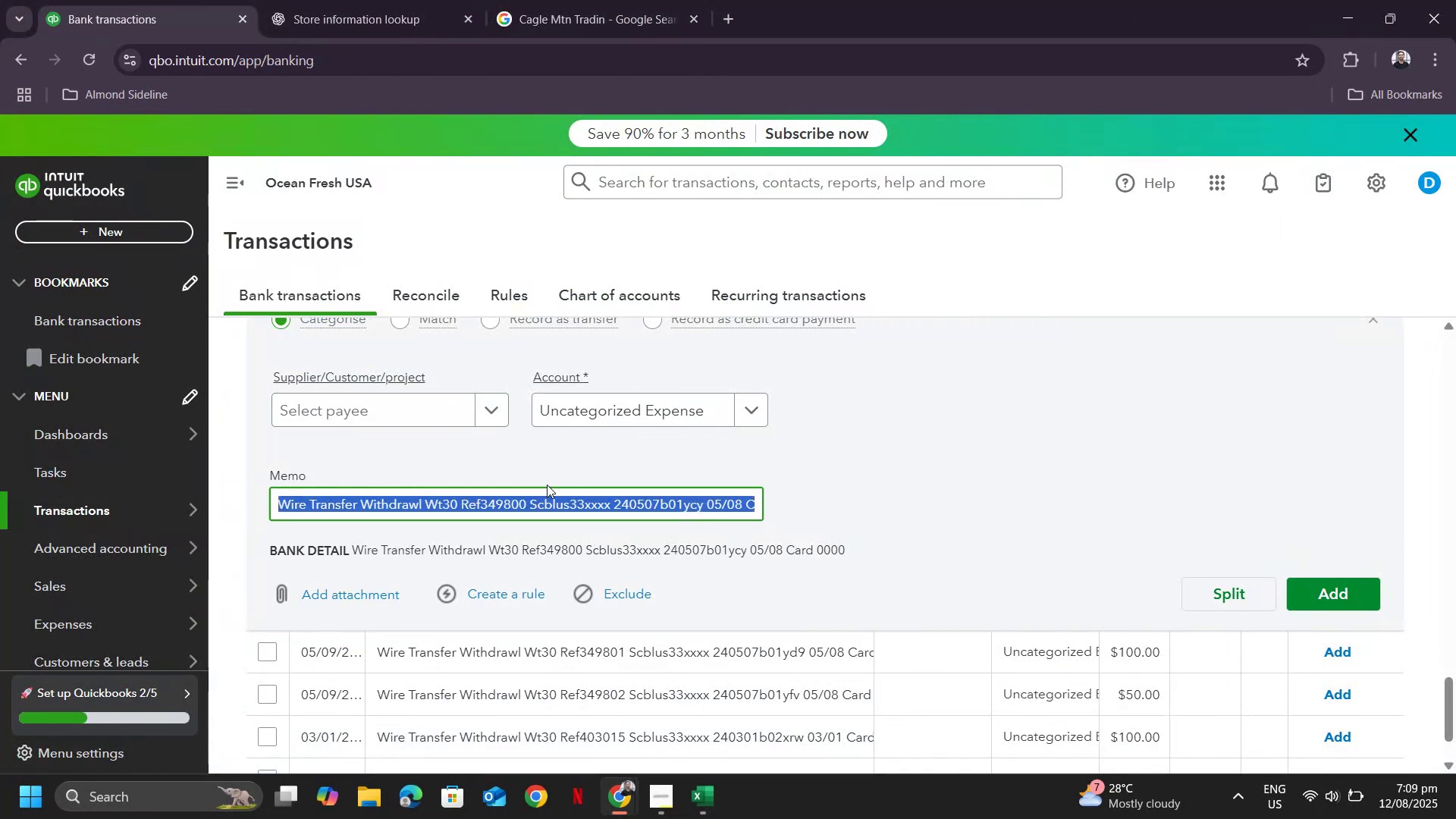 
key(Control+C)
 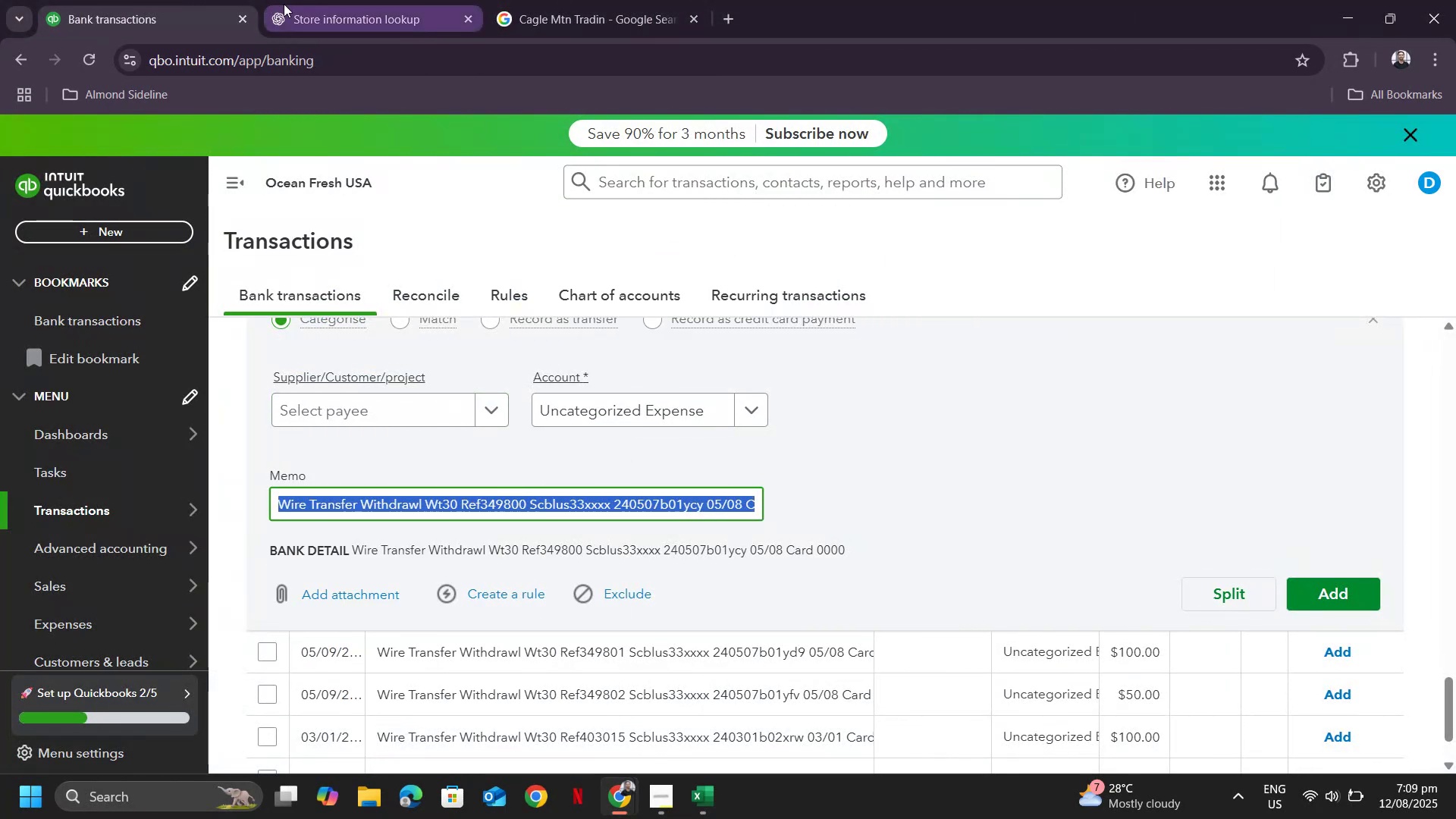 
left_click([334, 8])
 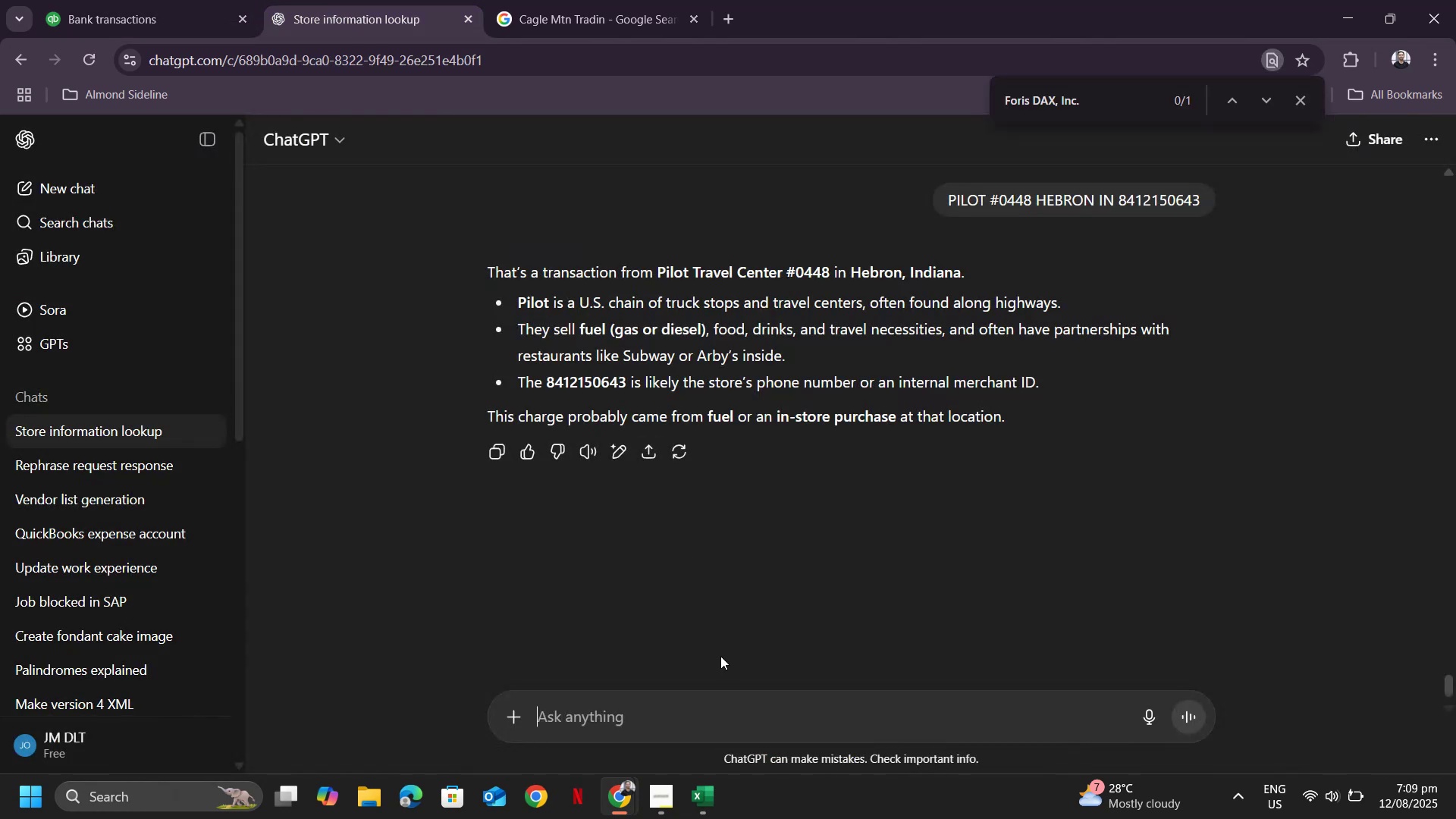 
key(Control+ControlLeft)
 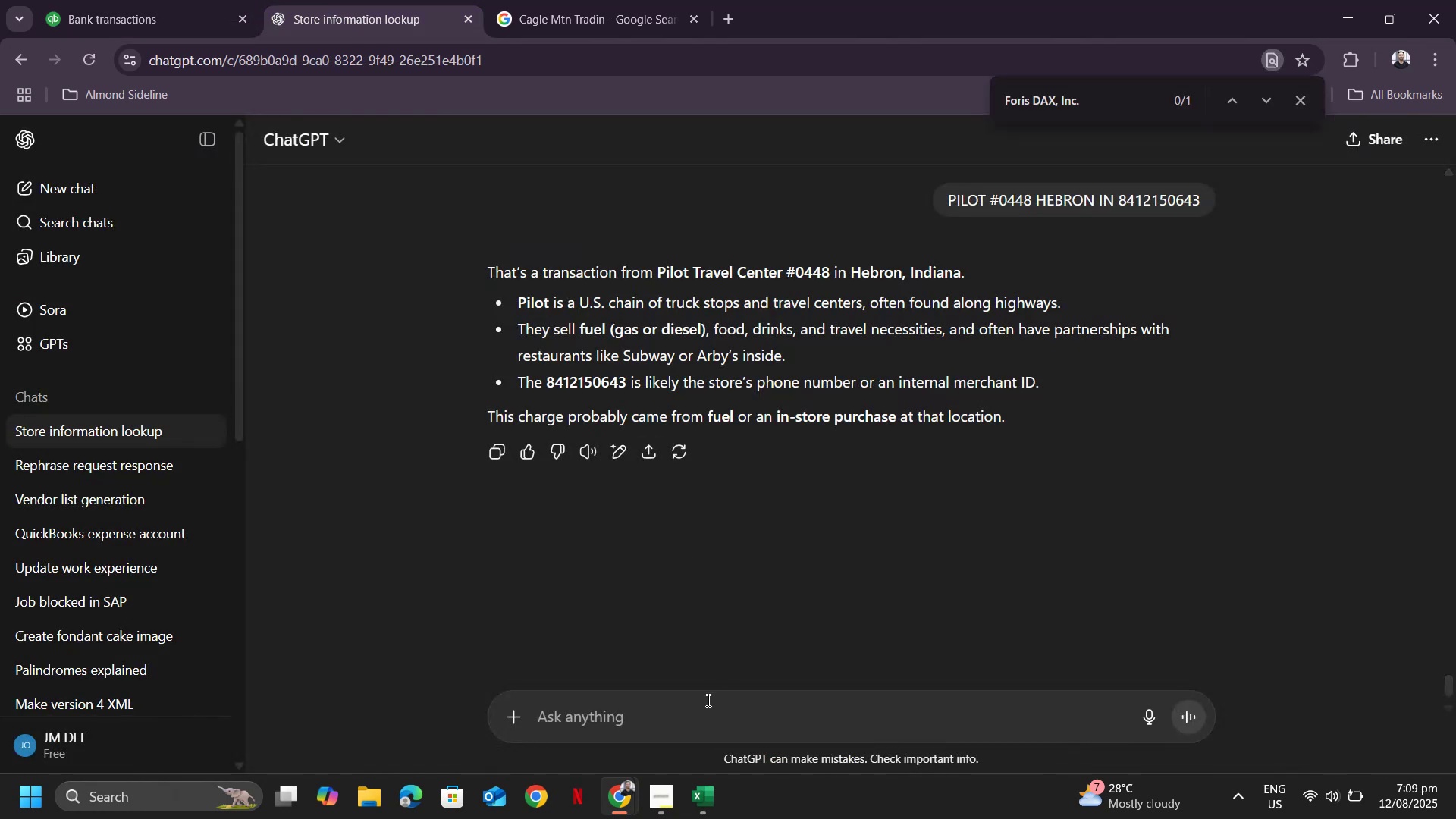 
key(Control+V)
 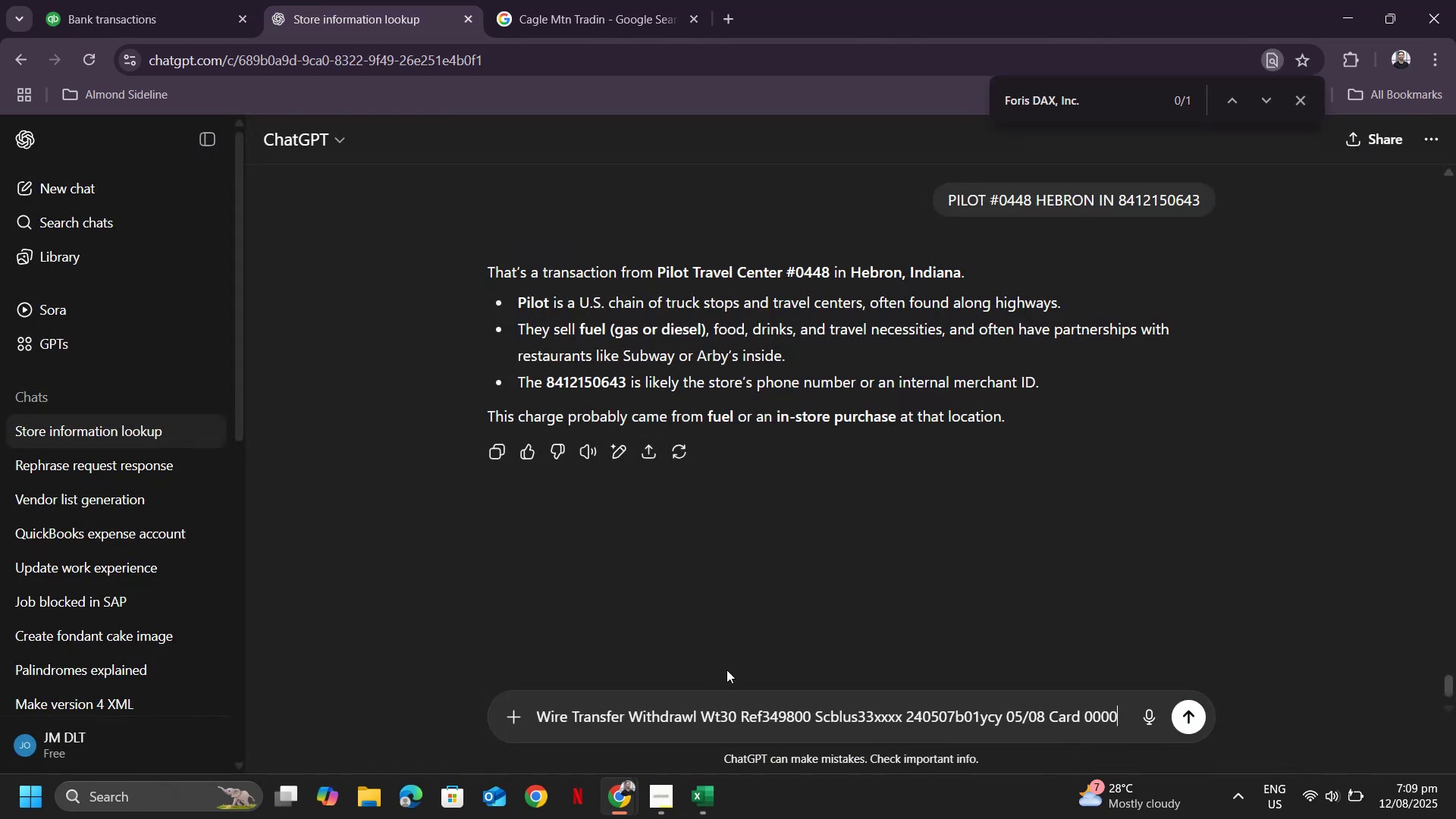 
key(Enter)
 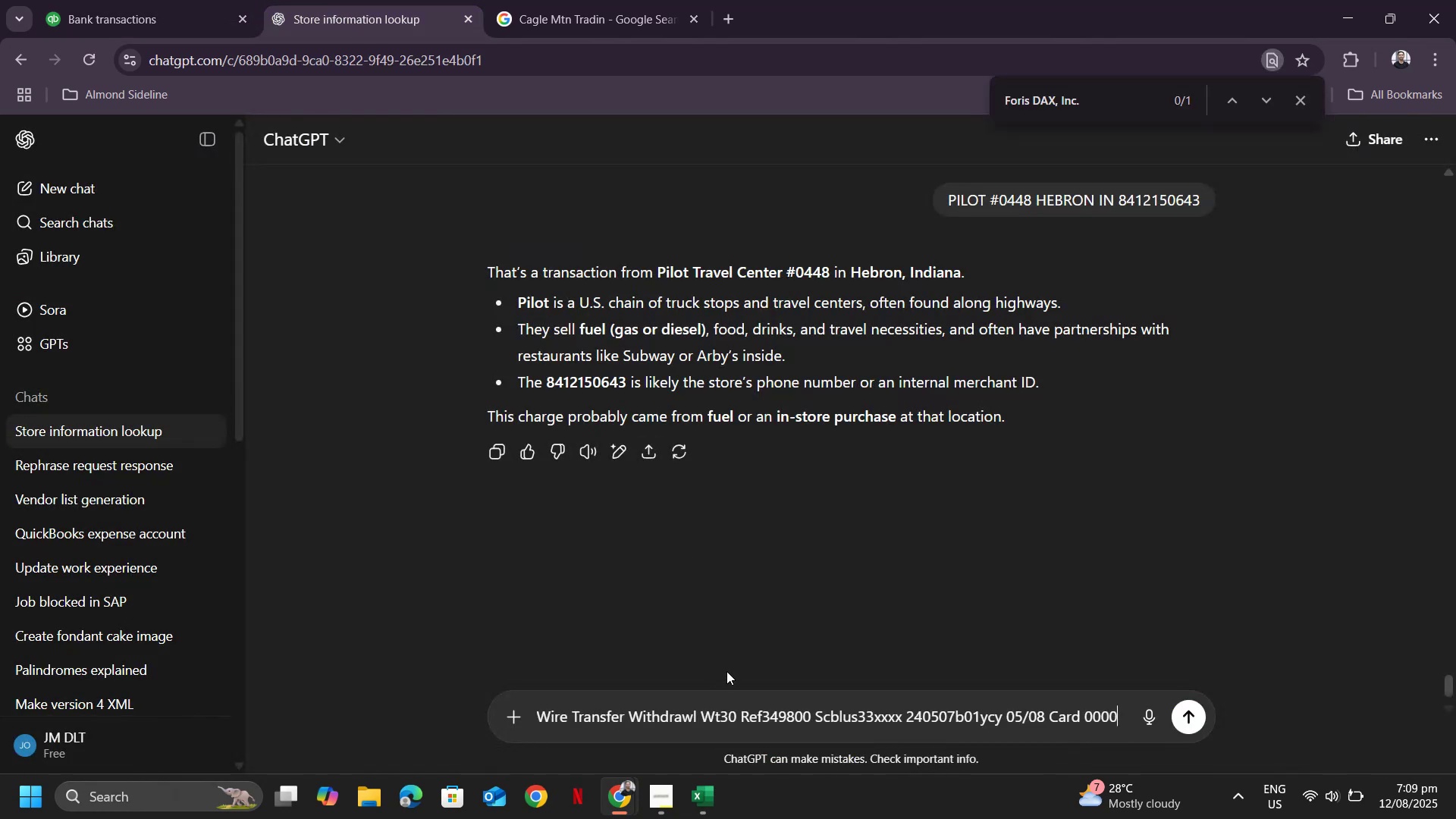 
key(Backslash)
 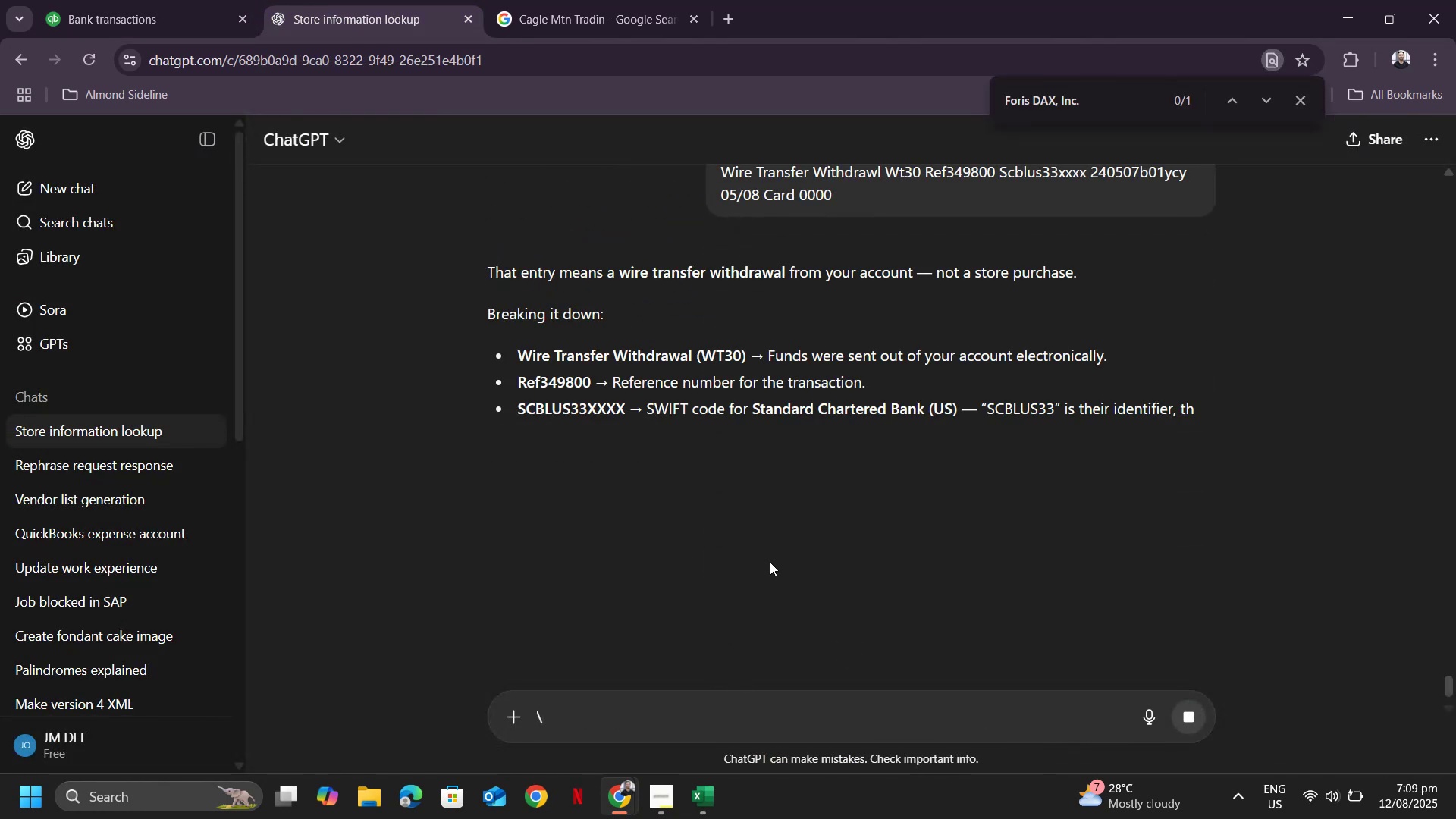 
wait(12.09)
 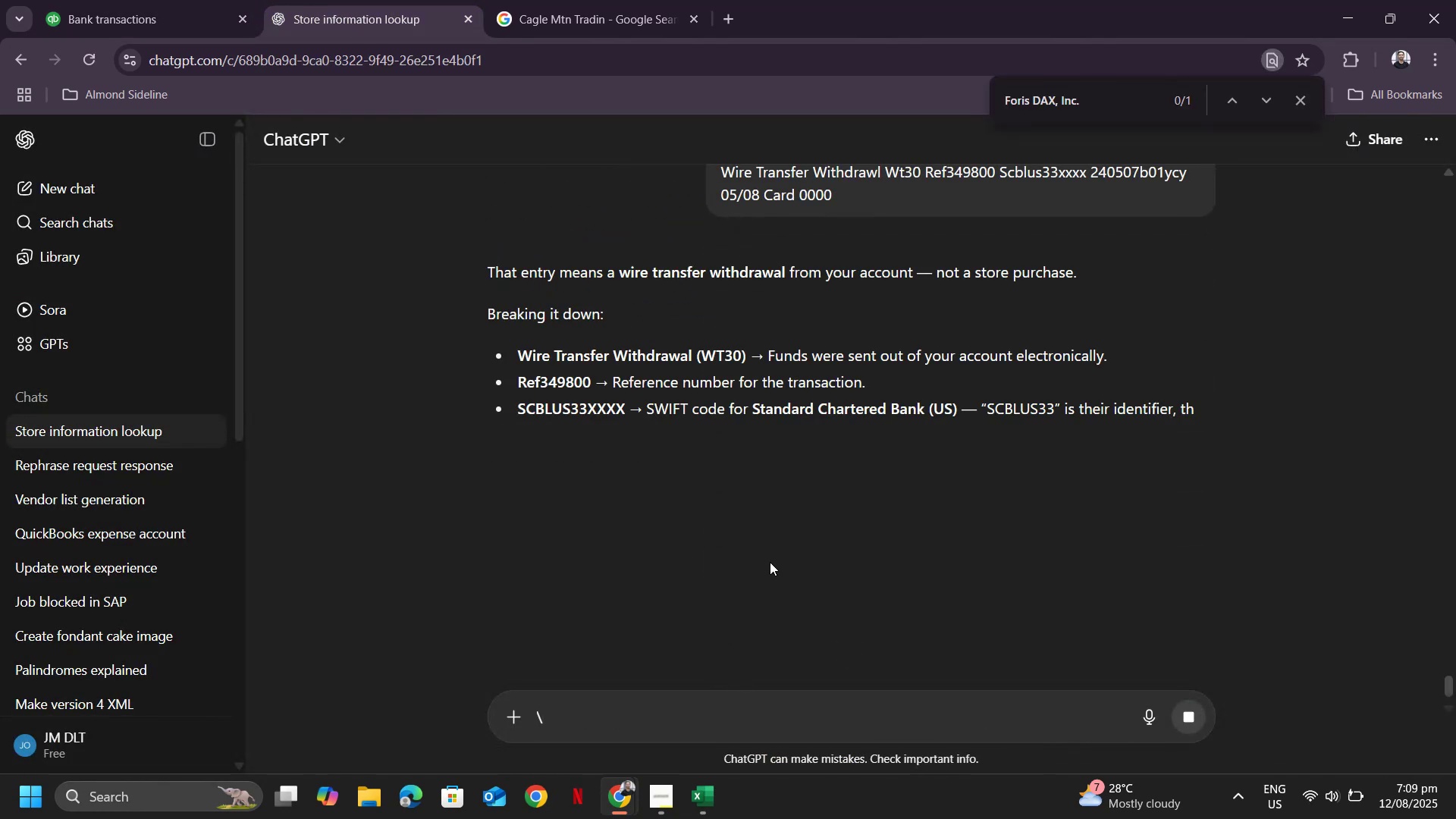 
left_click_drag(start_coordinate=[618, 603], to_coordinate=[1075, 601])
 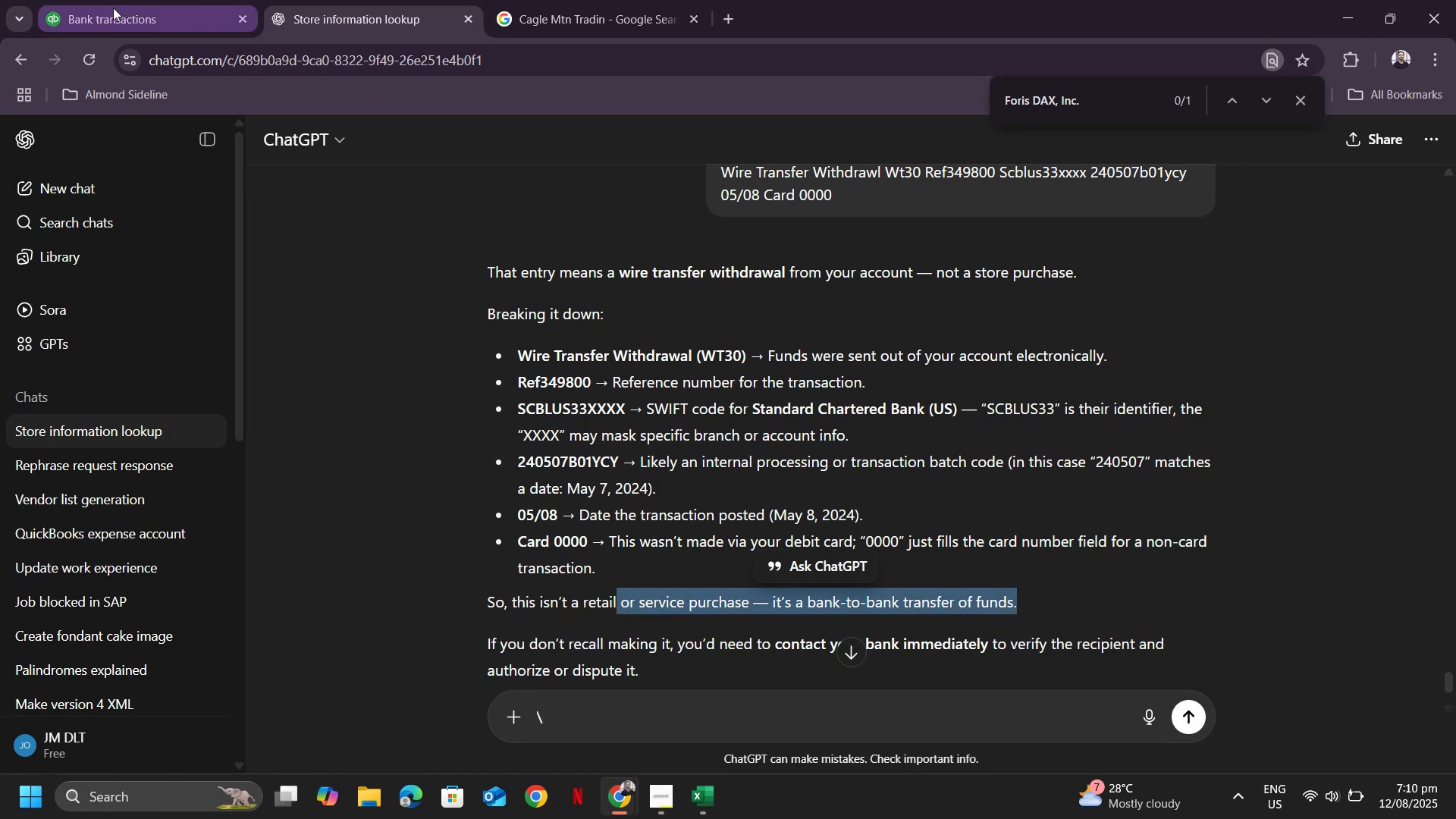 
left_click([113, 8])
 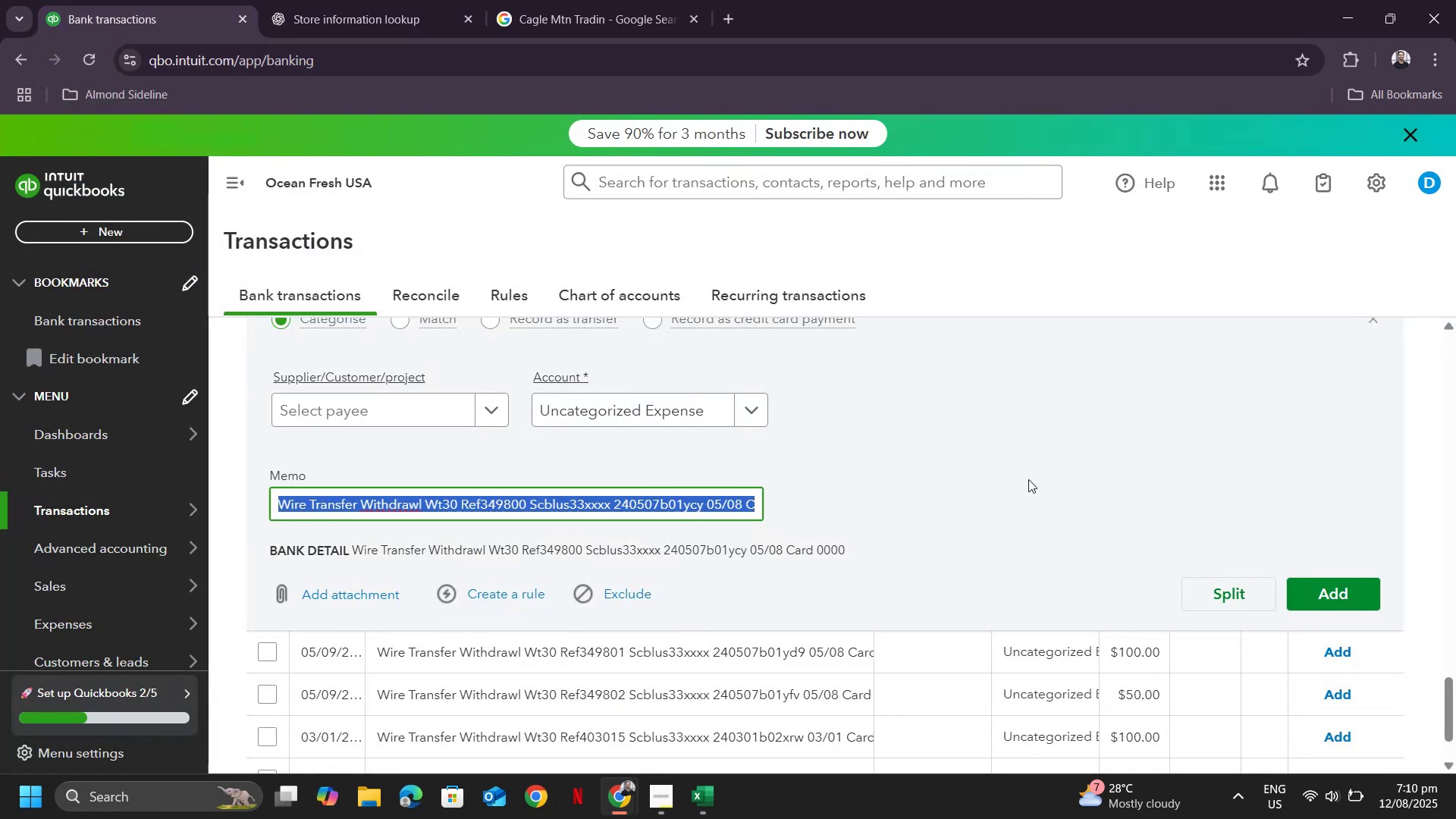 
scroll: coordinate [976, 447], scroll_direction: down, amount: 3.0
 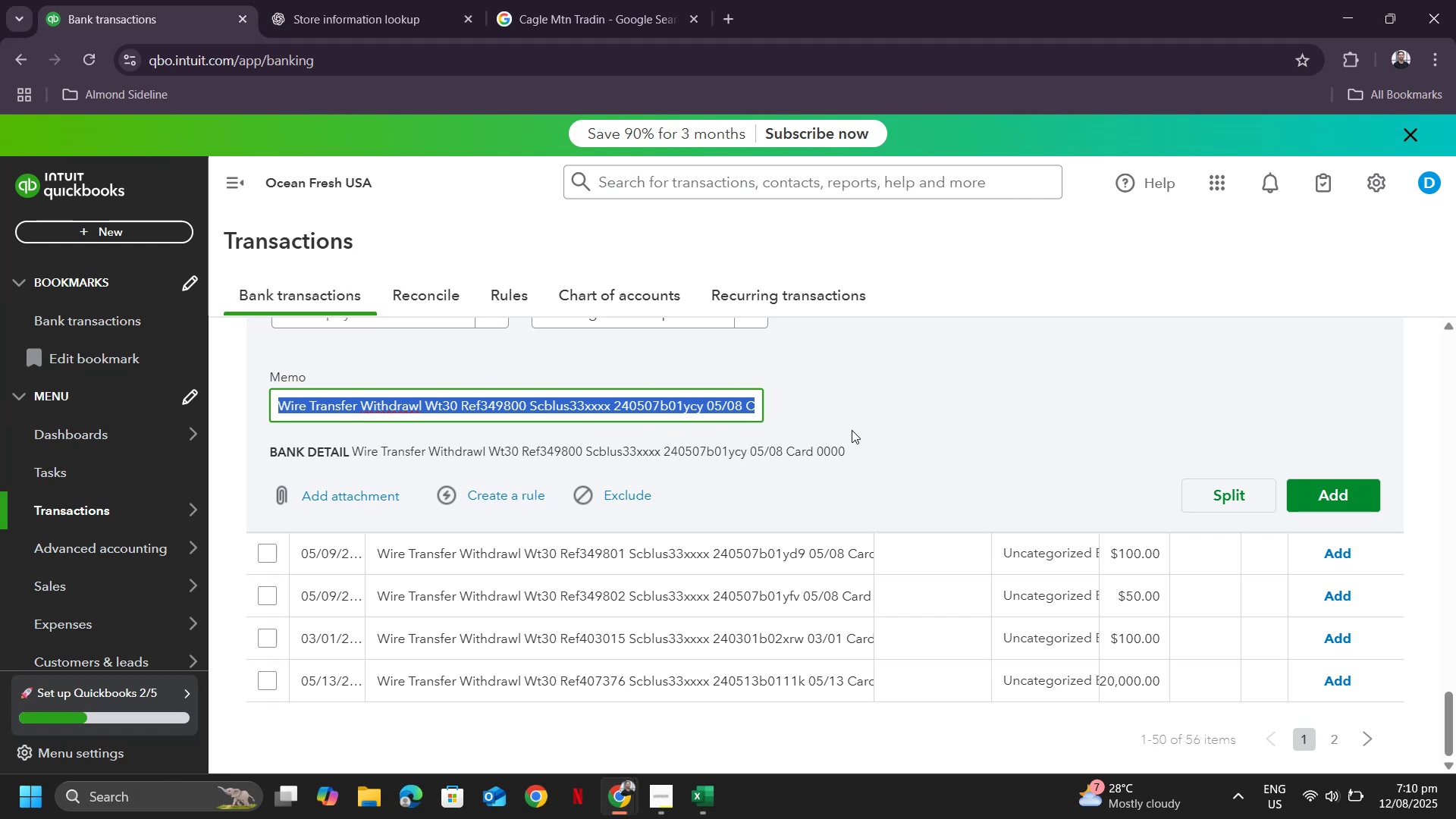 
scroll: coordinate [551, 450], scroll_direction: up, amount: 4.0
 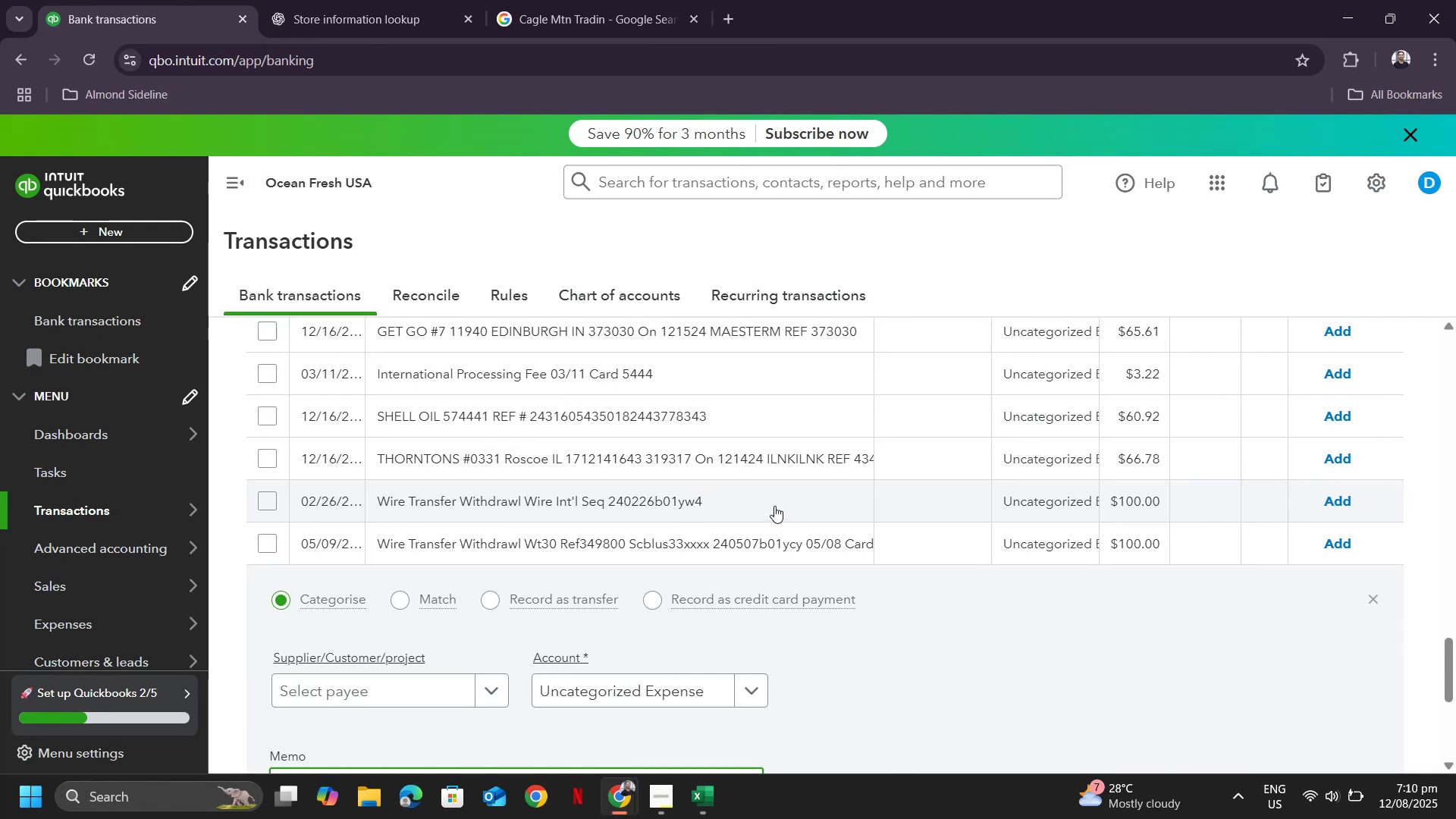 
wait(5.51)
 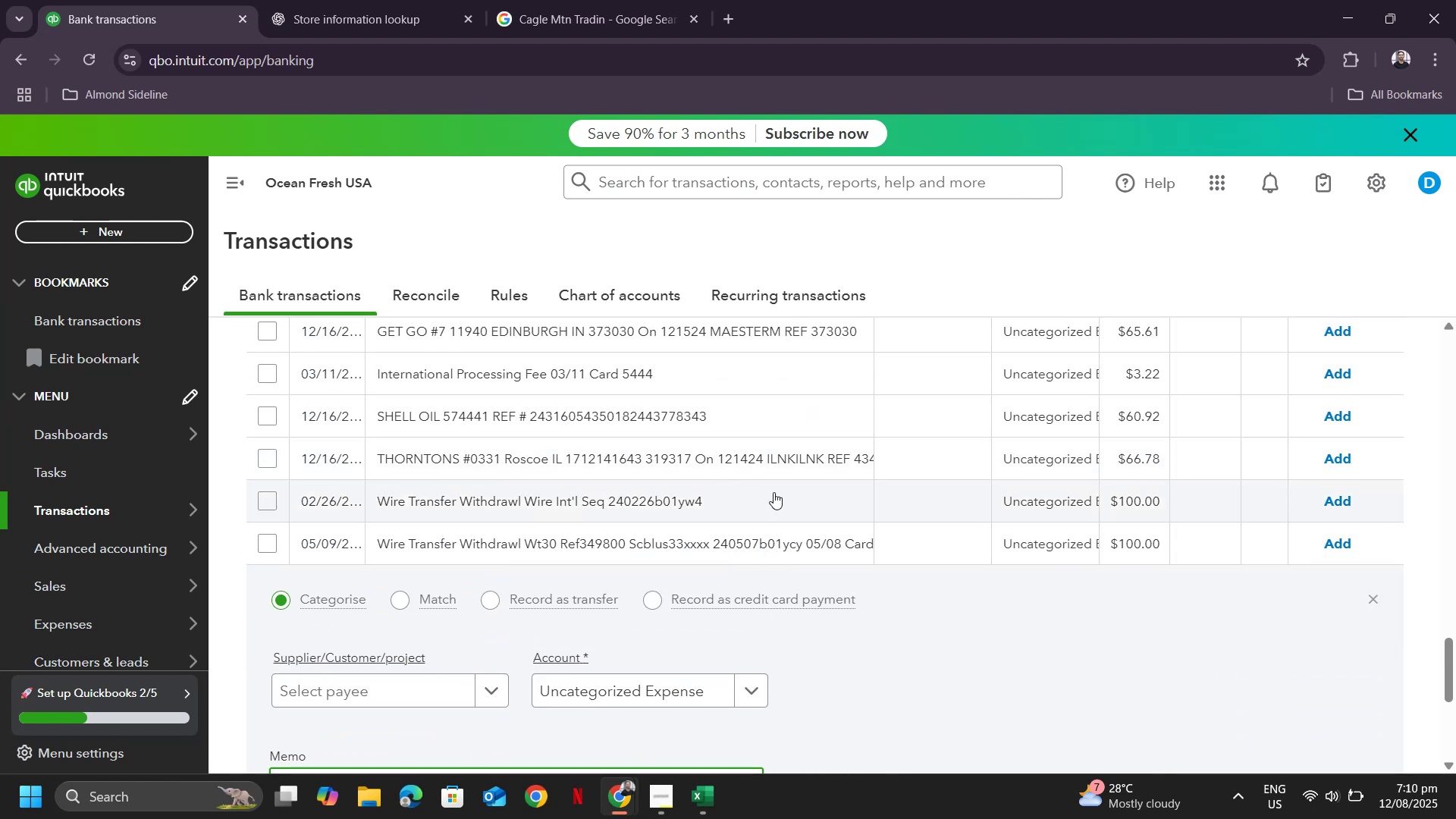 
scroll: coordinate [505, 512], scroll_direction: none, amount: 0.0
 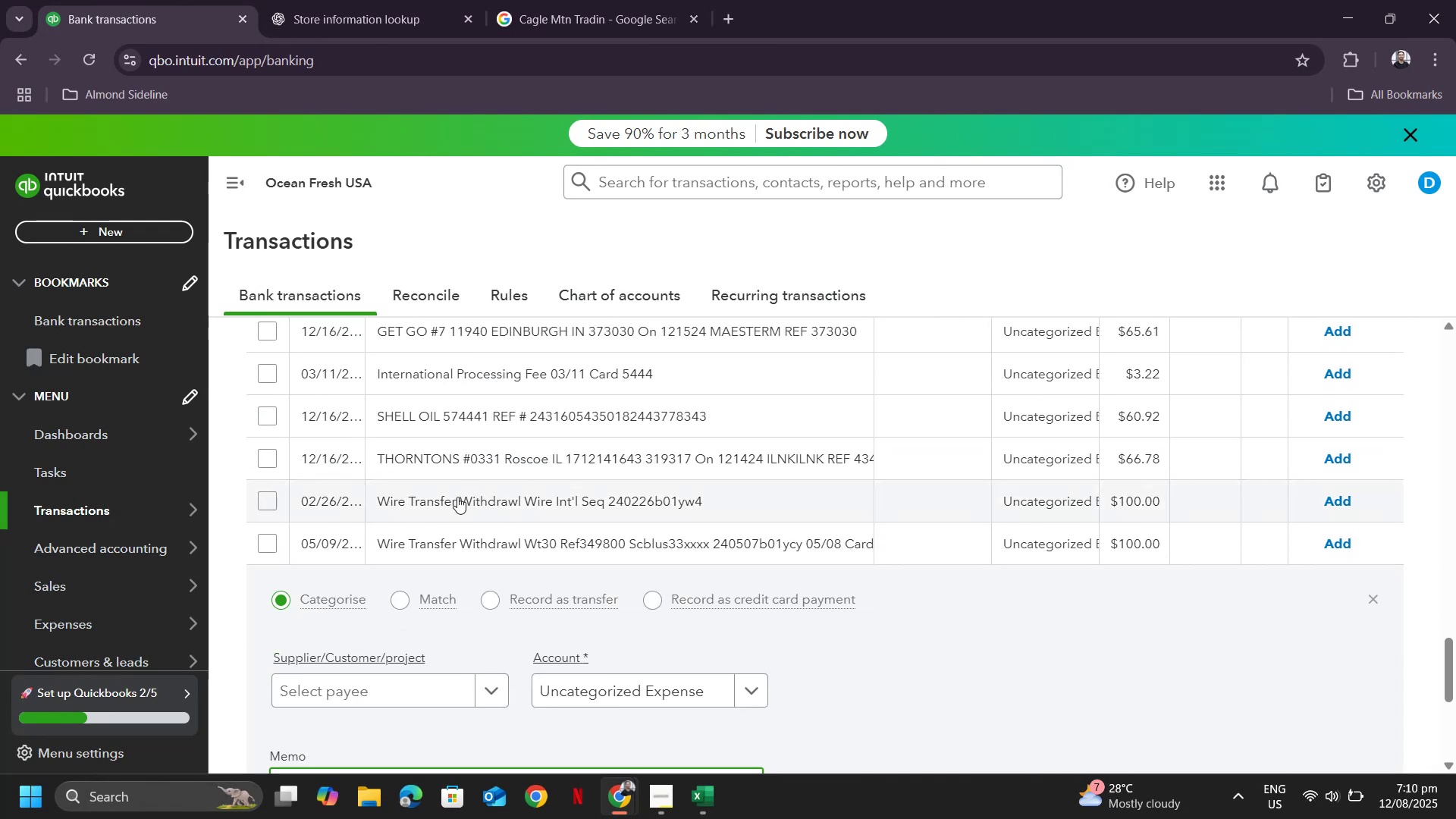 
left_click([453, 501])
 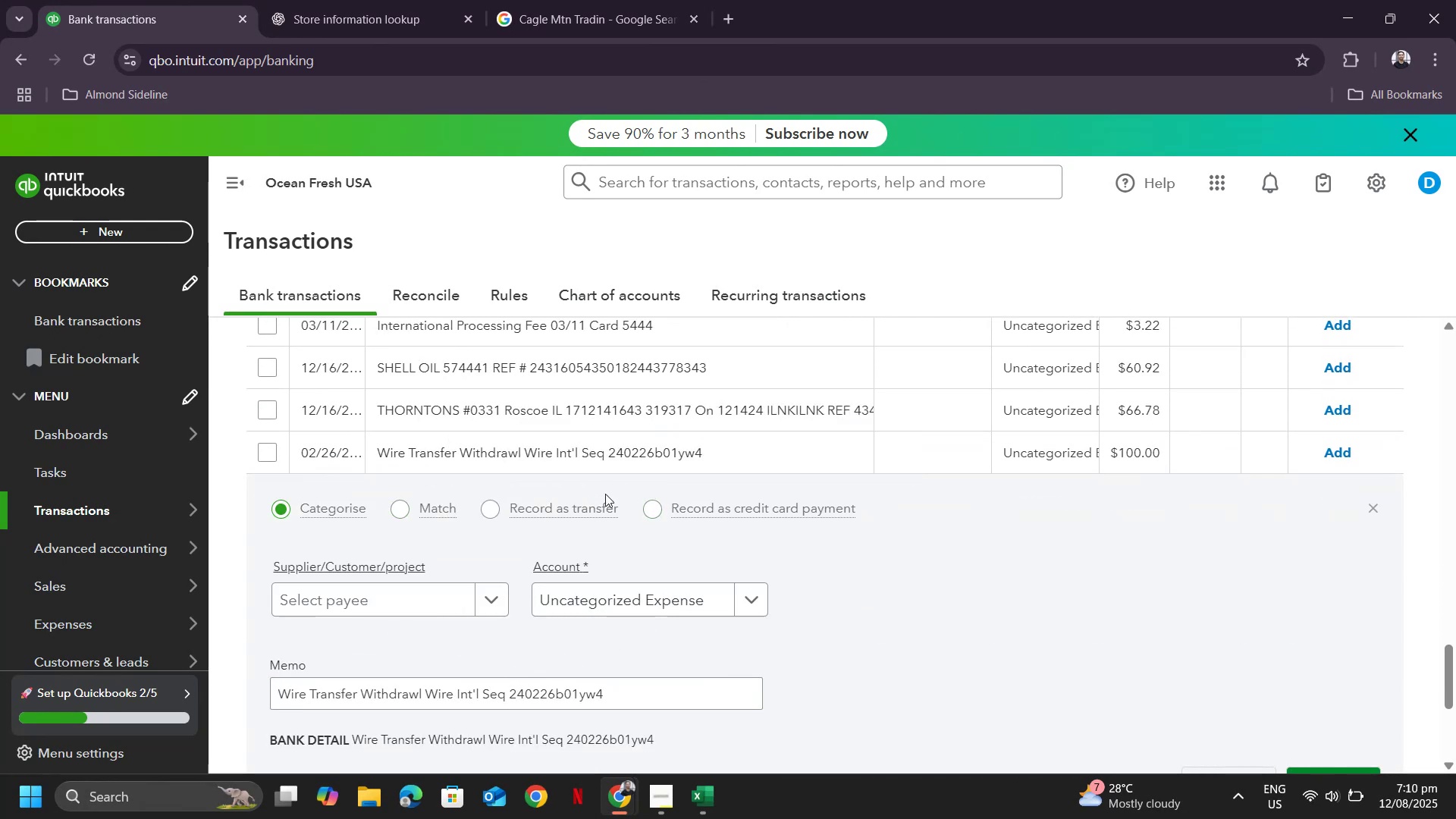 
left_click([489, 508])
 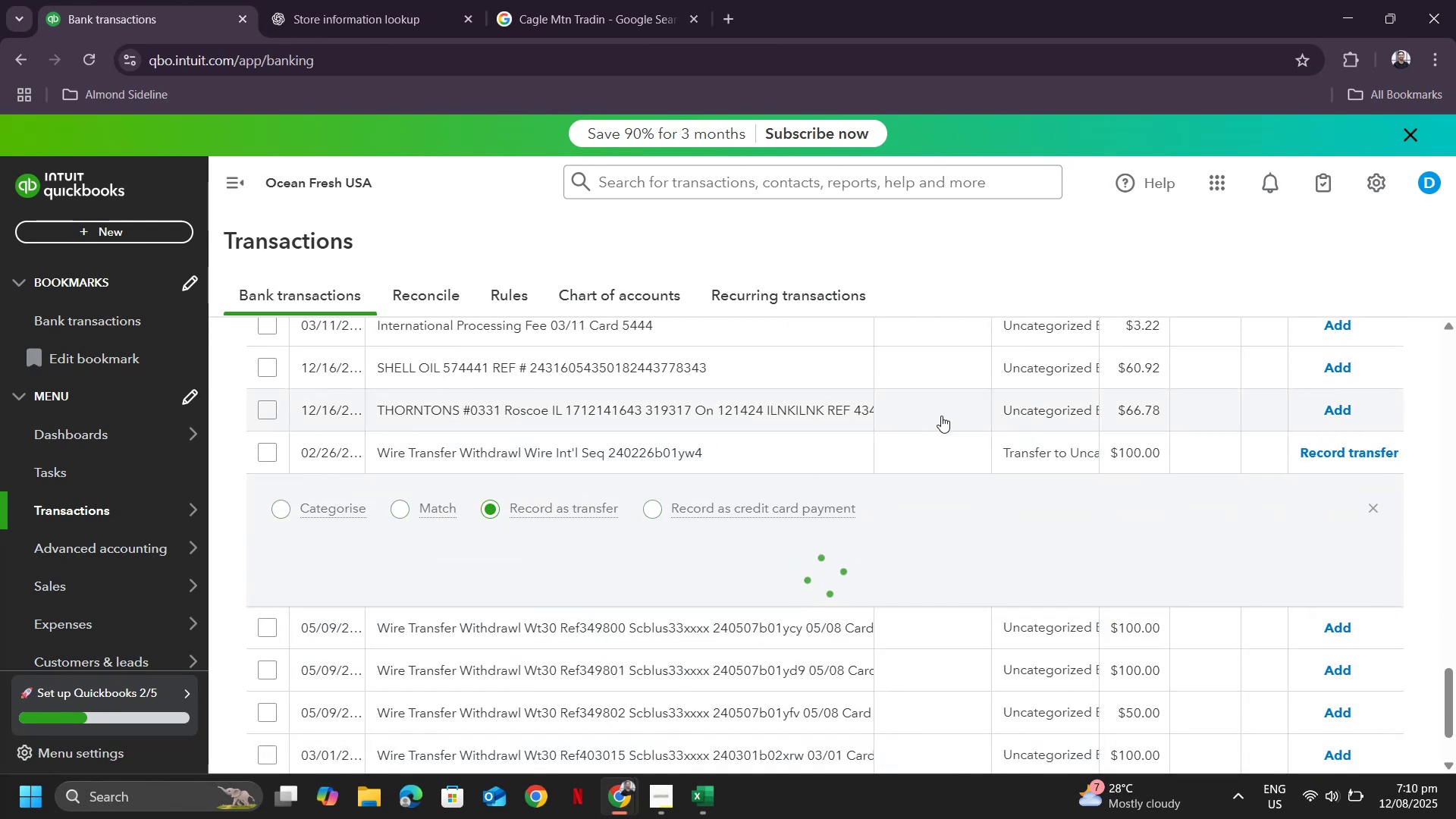 
scroll: coordinate [941, 416], scroll_direction: down, amount: 1.0
 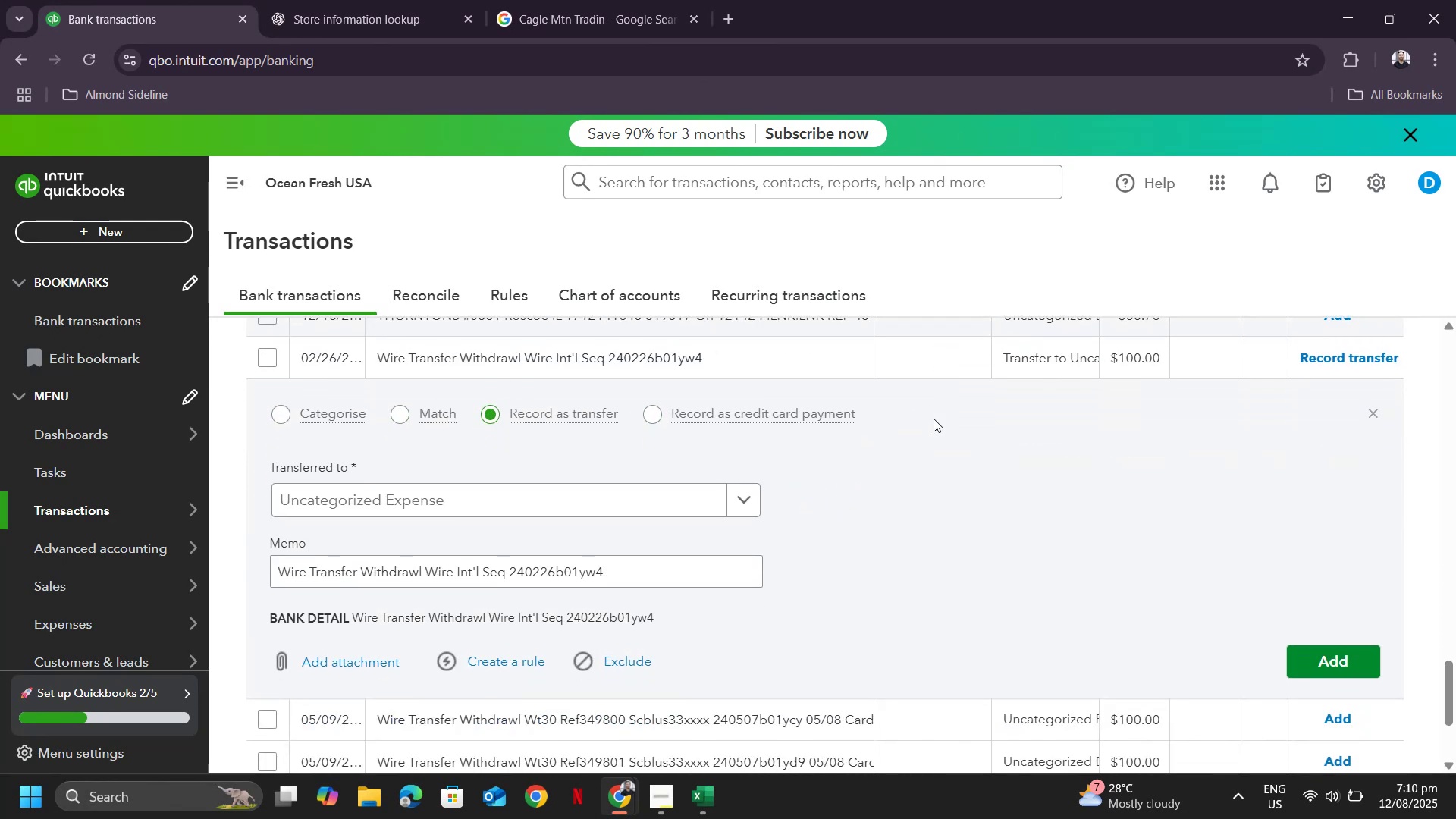 
mouse_move([733, 510])
 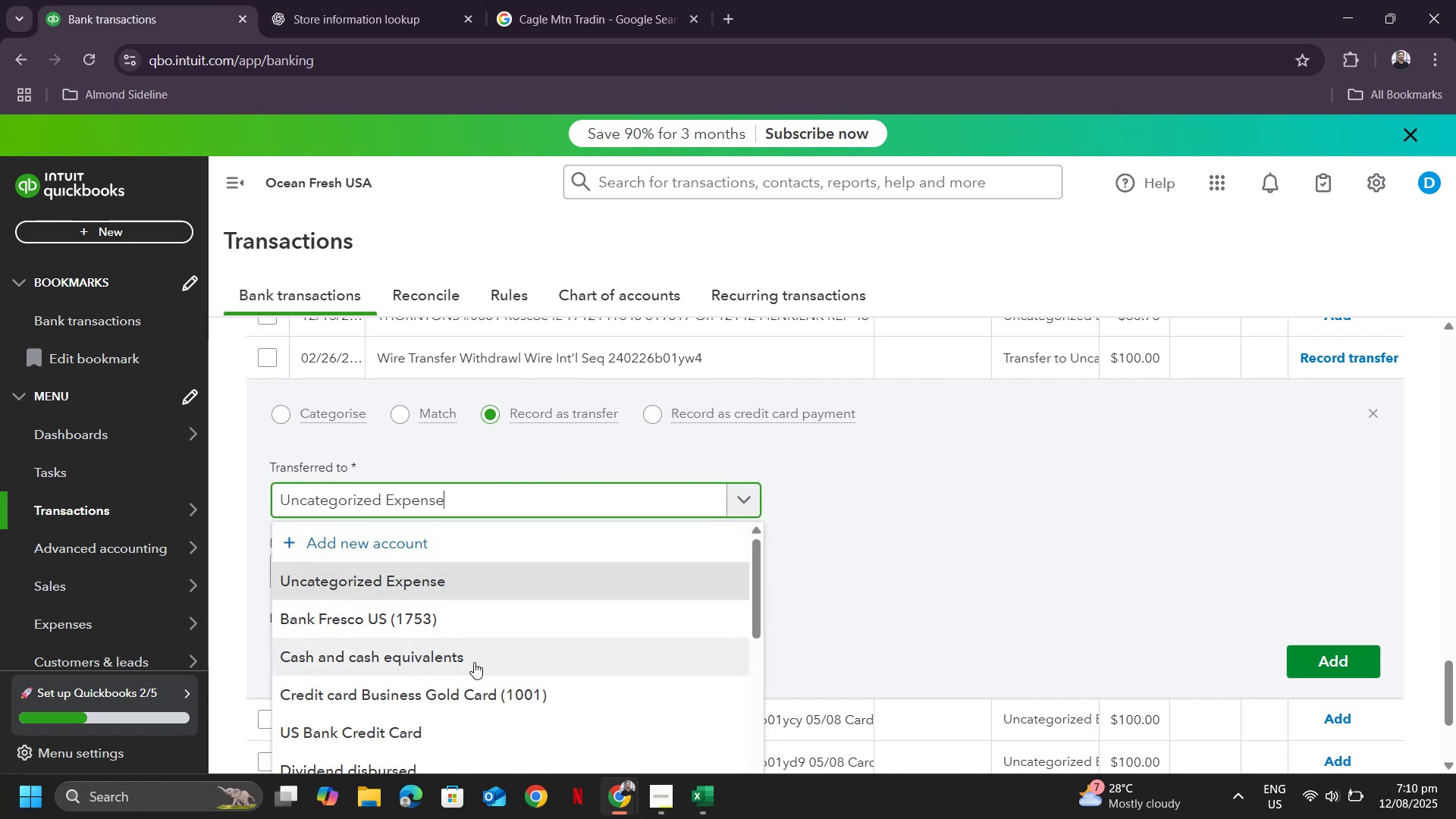 
wait(6.22)
 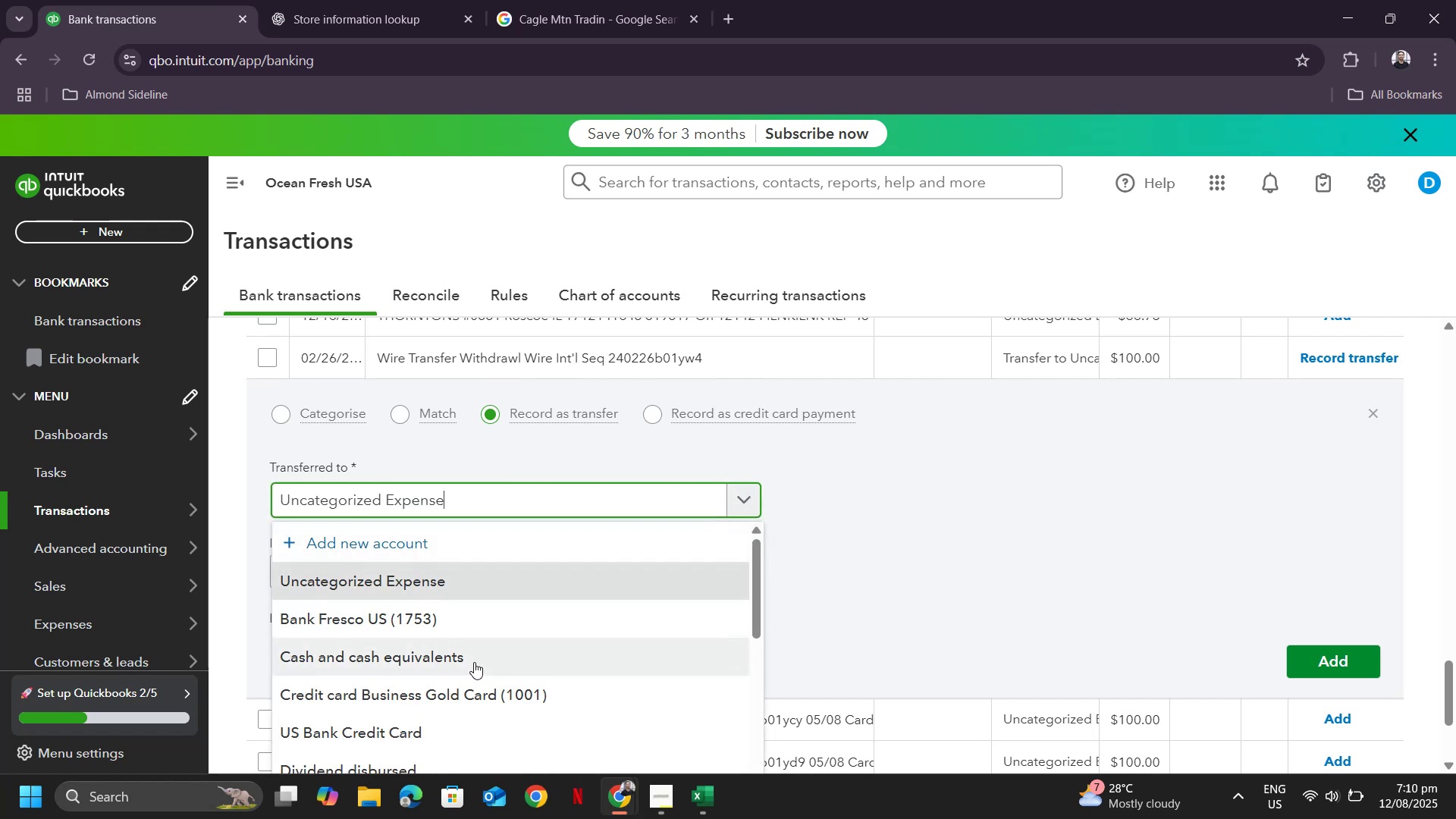 
scroll: coordinate [568, 608], scroll_direction: down, amount: 3.0
 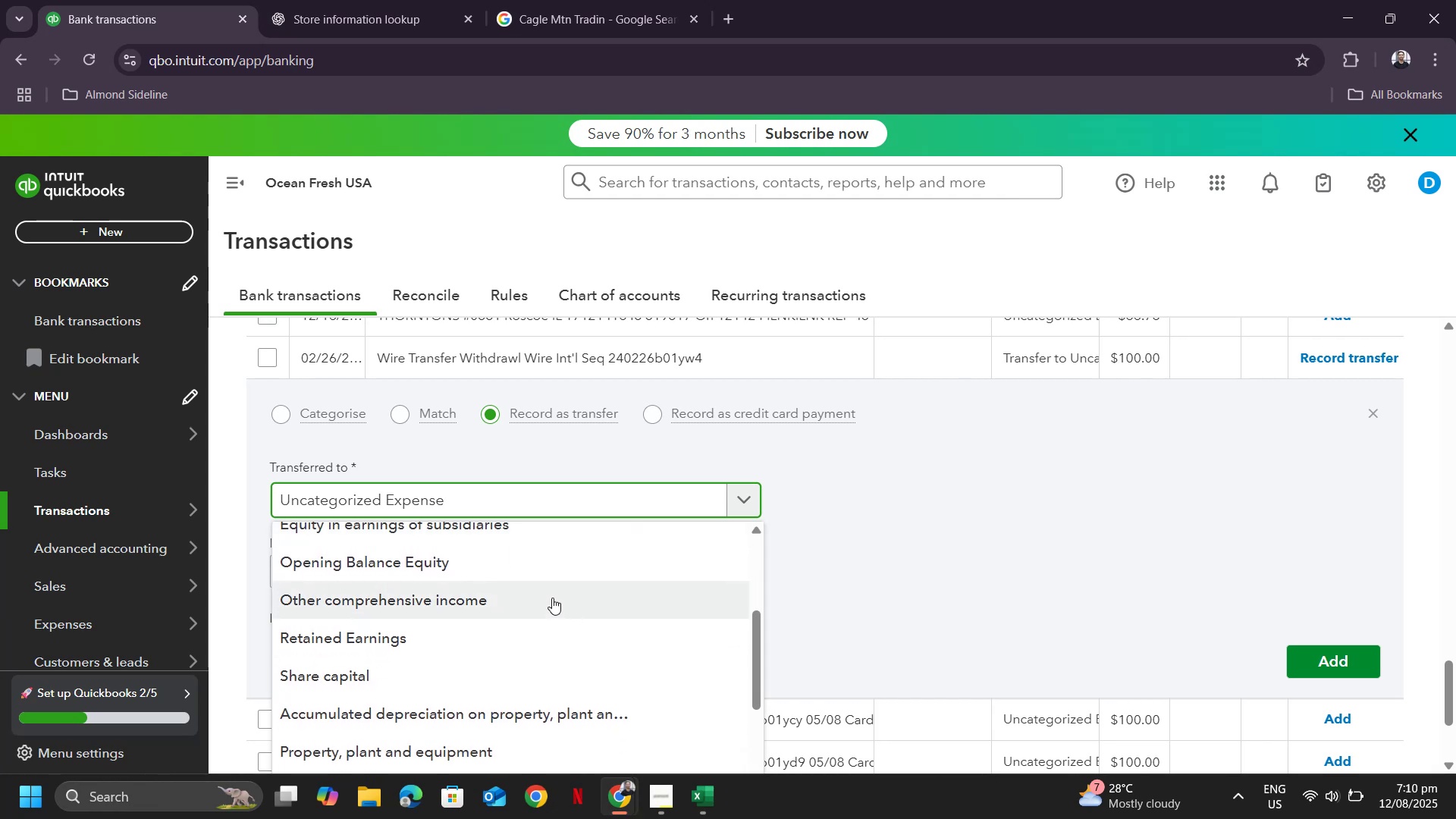 
scroll: coordinate [563, 555], scroll_direction: up, amount: 6.0
 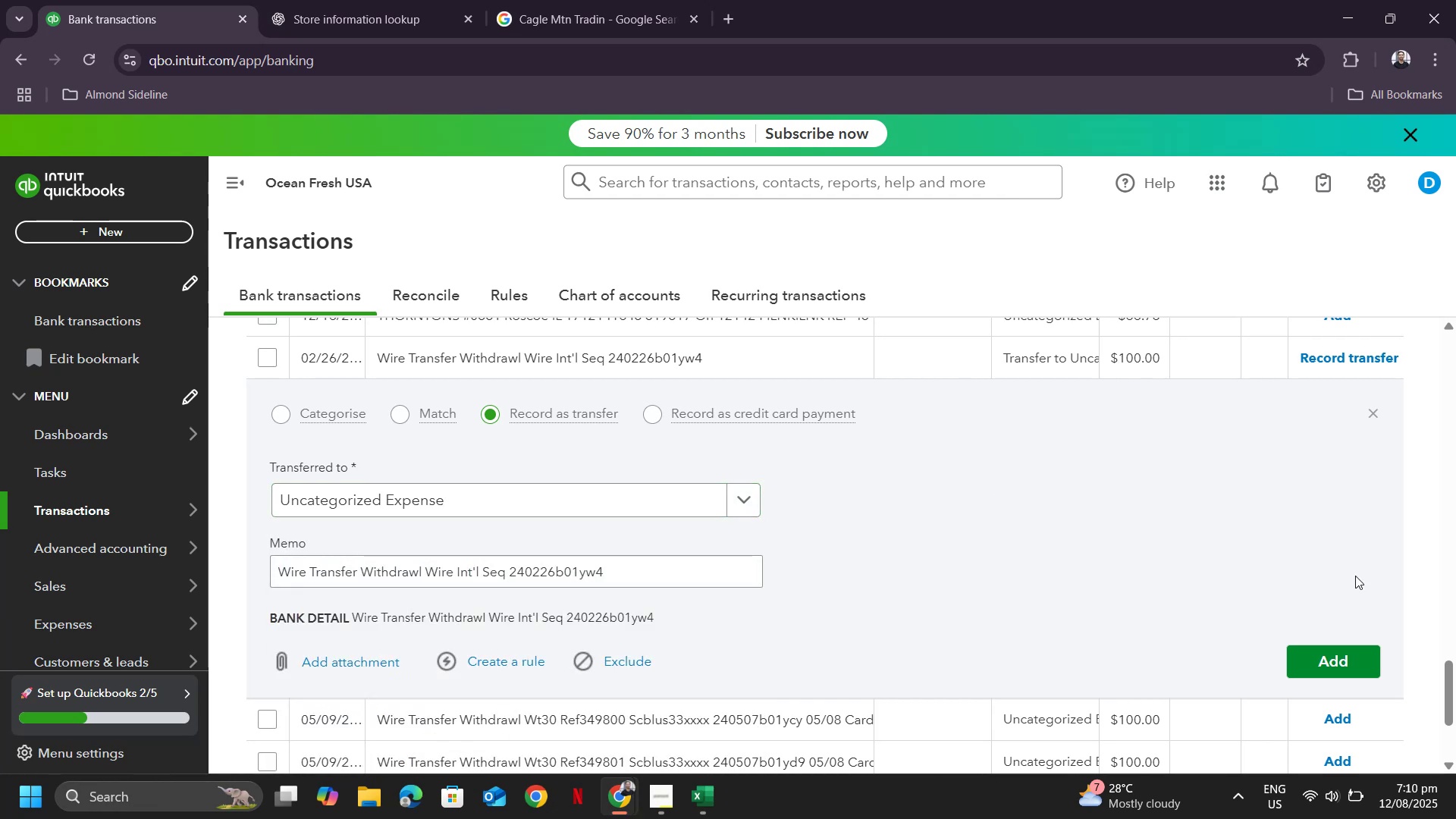 
left_click([1374, 417])
 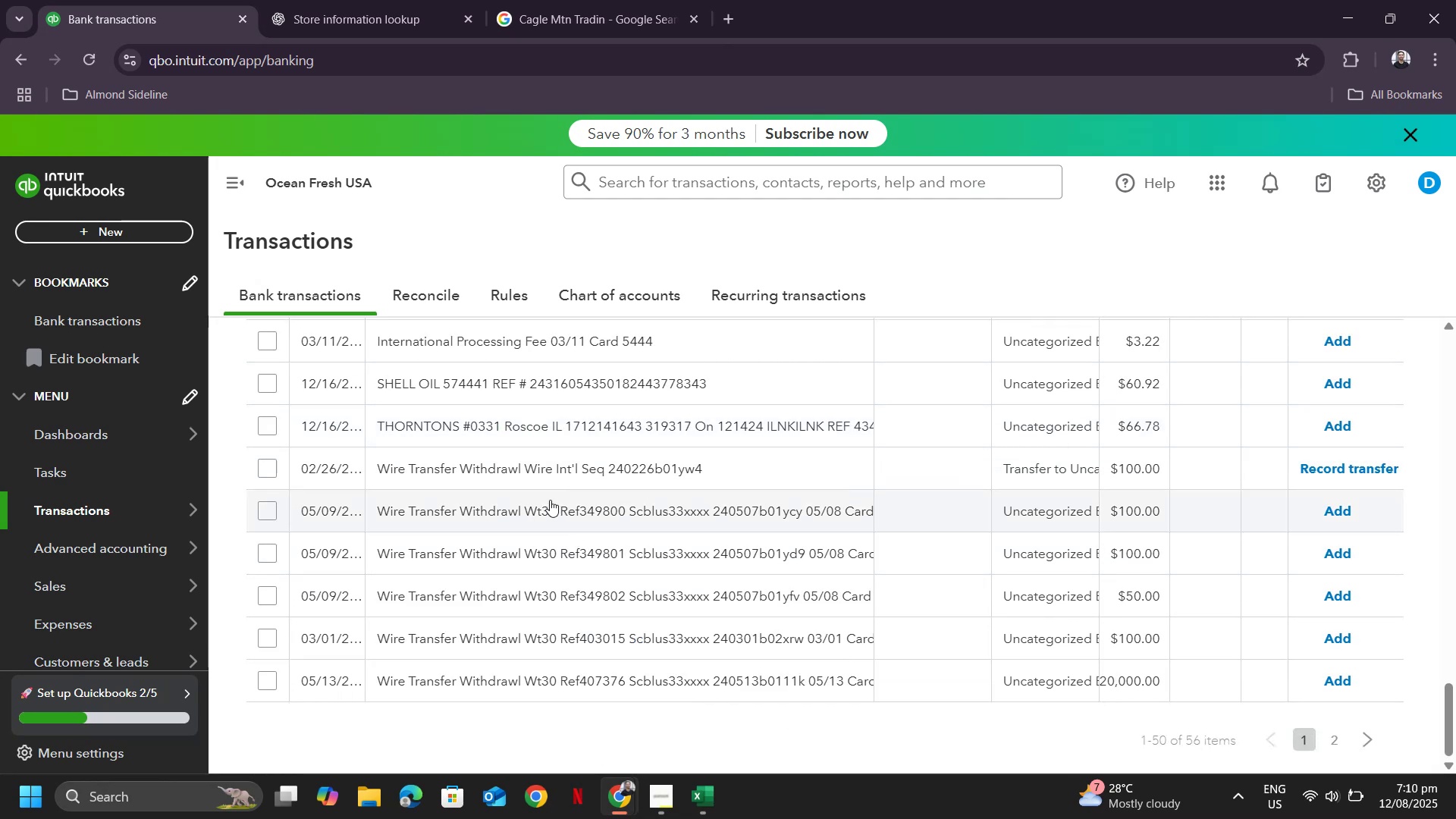 
wait(13.0)
 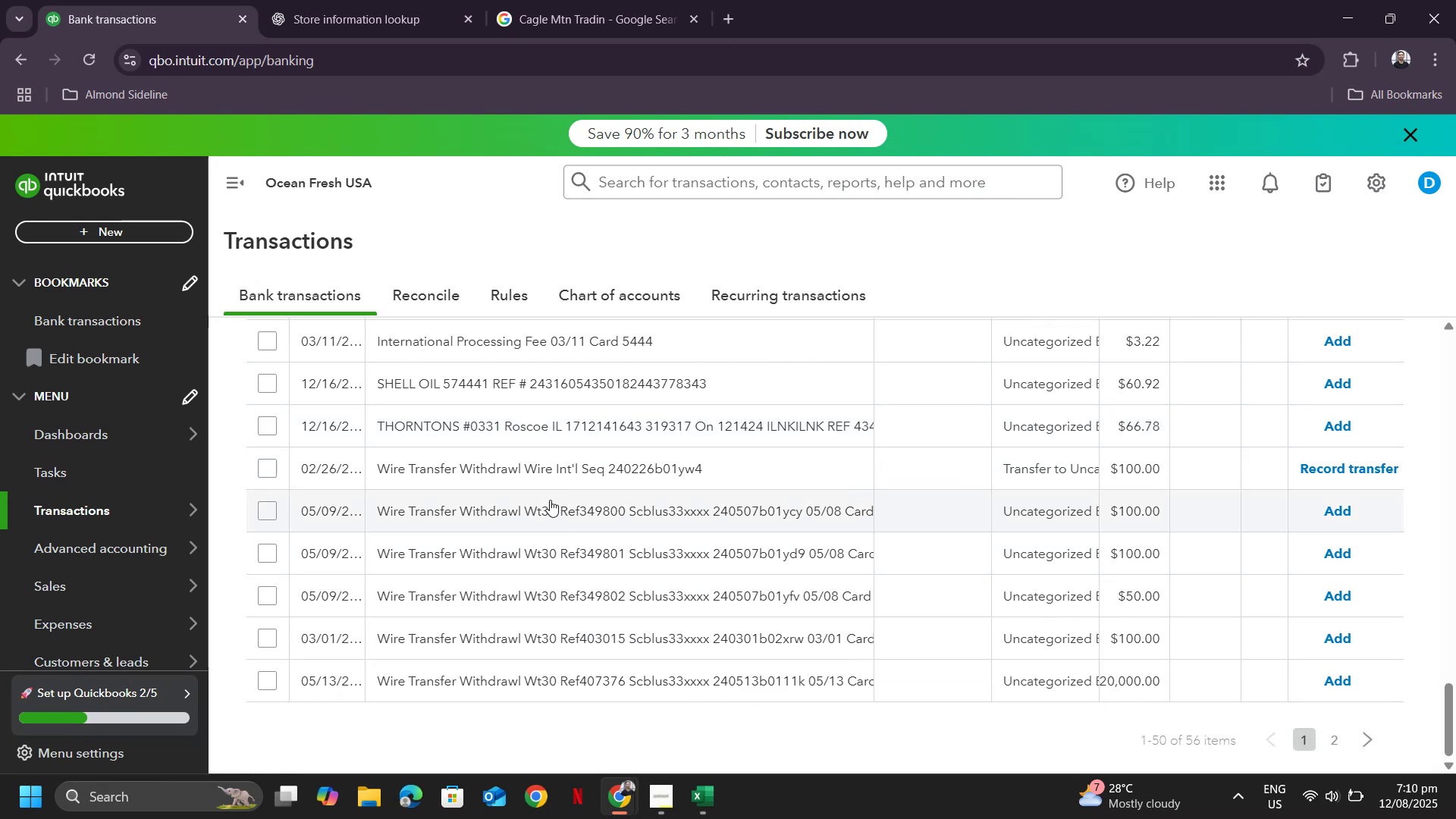 
left_click([118, 18])
 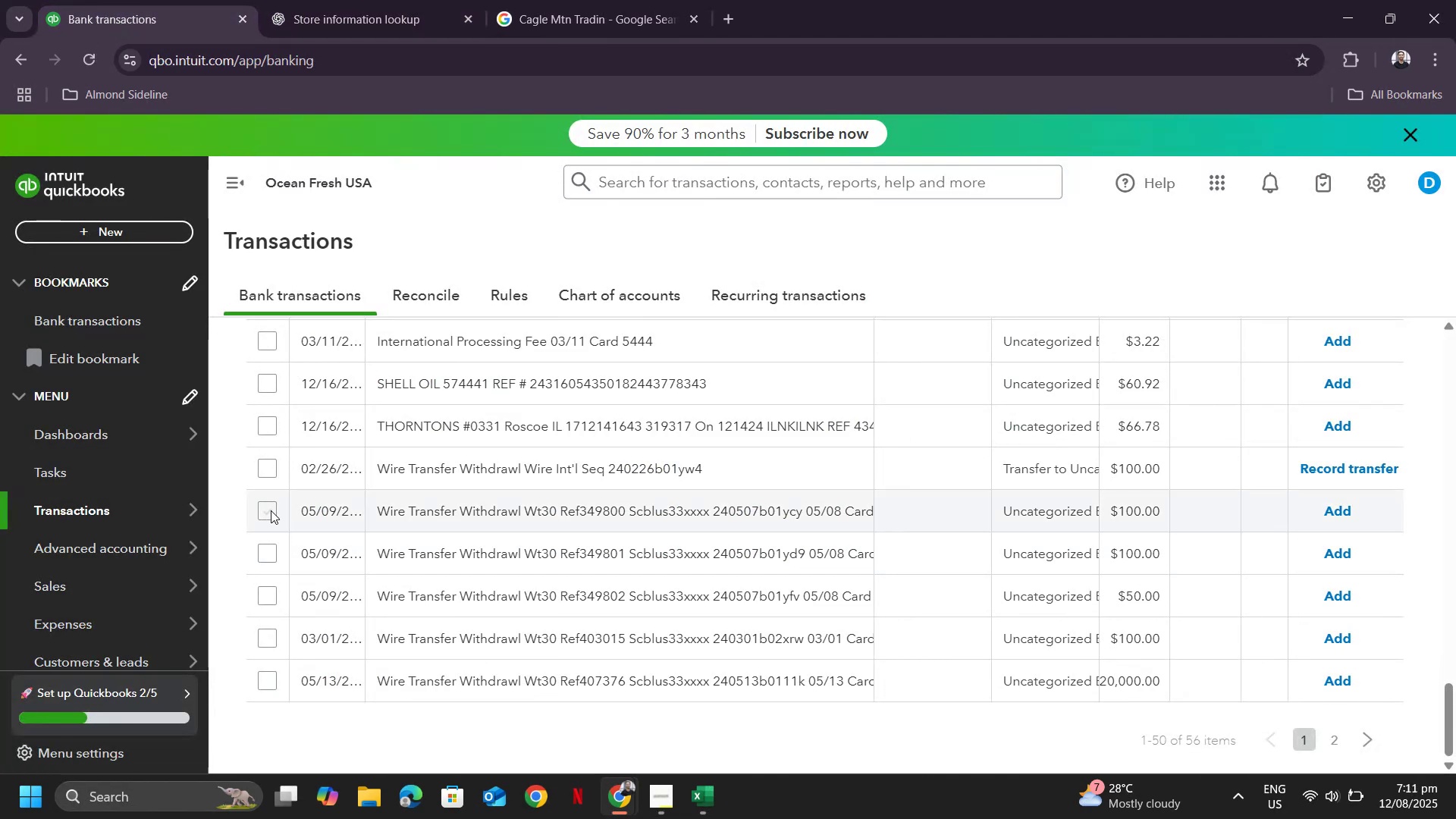 
left_click([267, 475])
 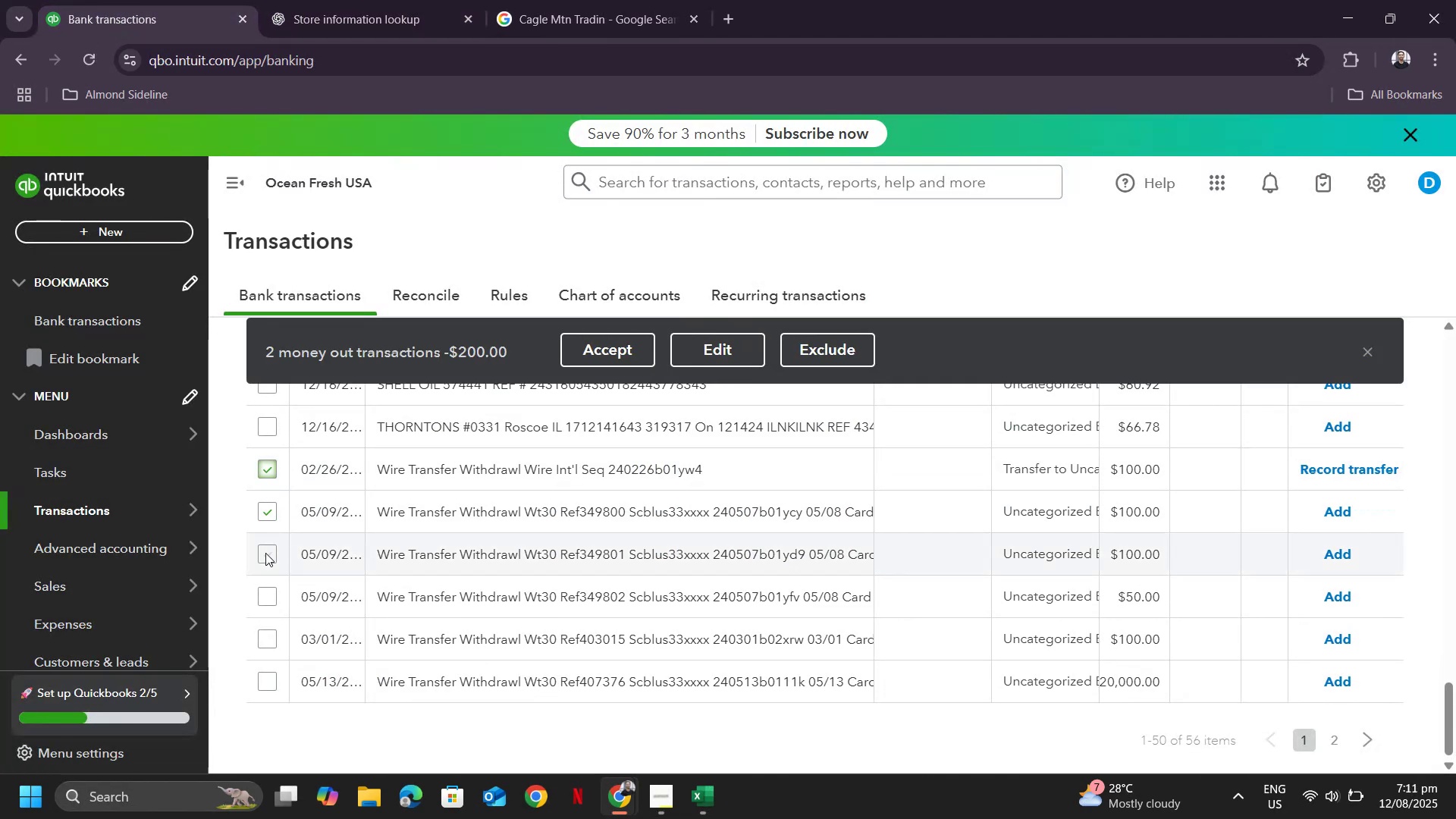 
left_click([265, 556])
 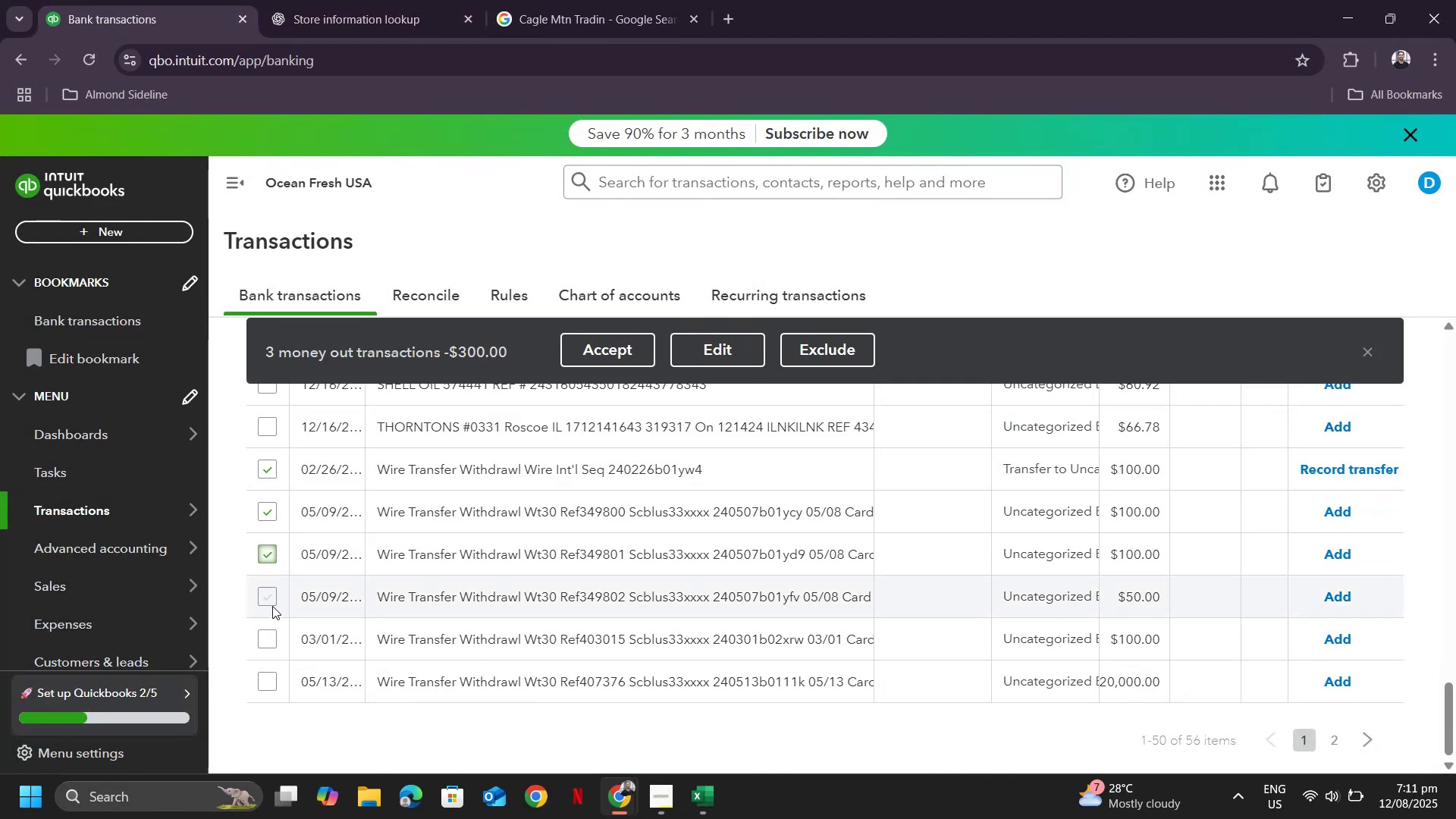 
left_click([271, 606])
 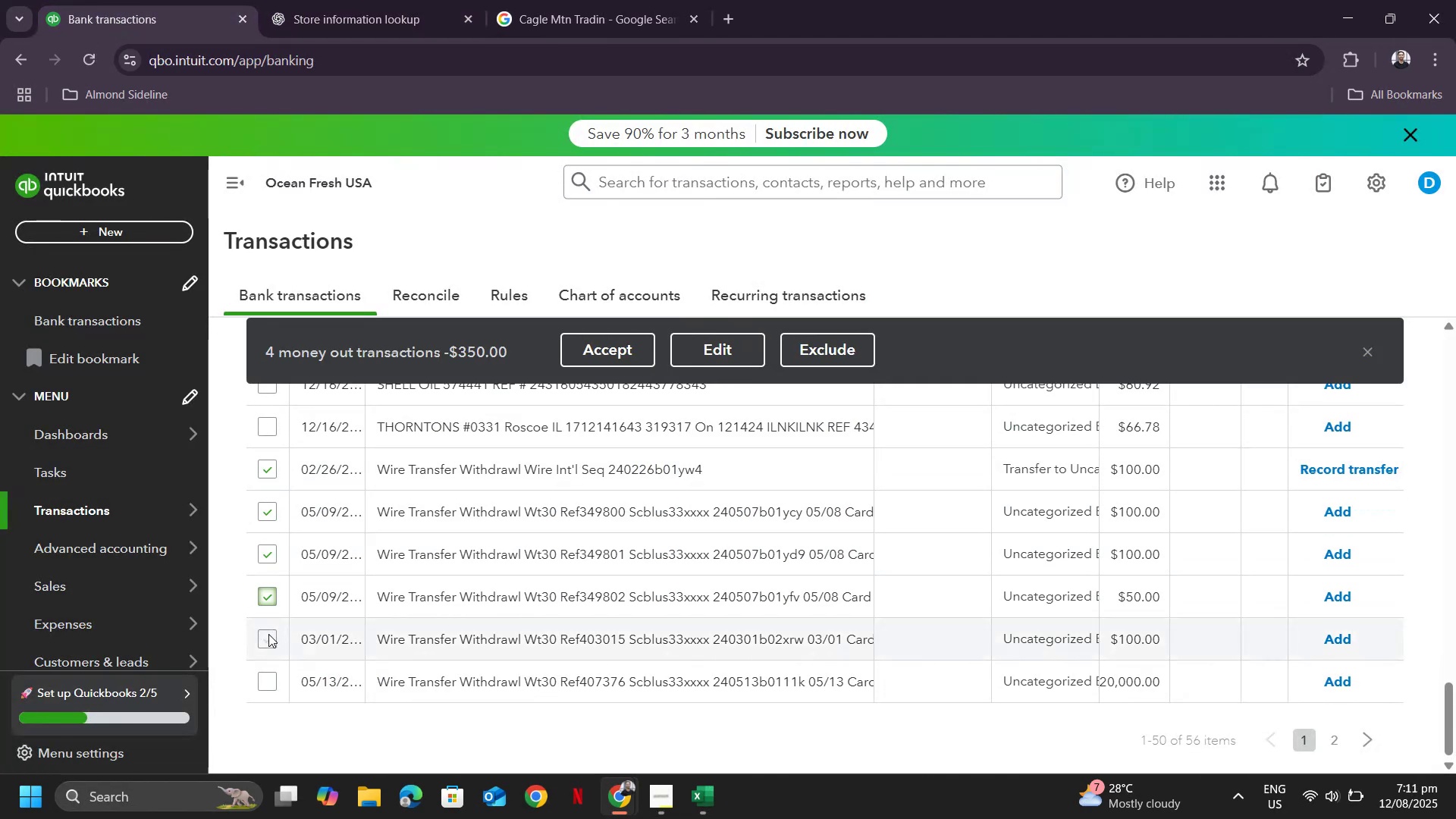 
left_click([266, 641])
 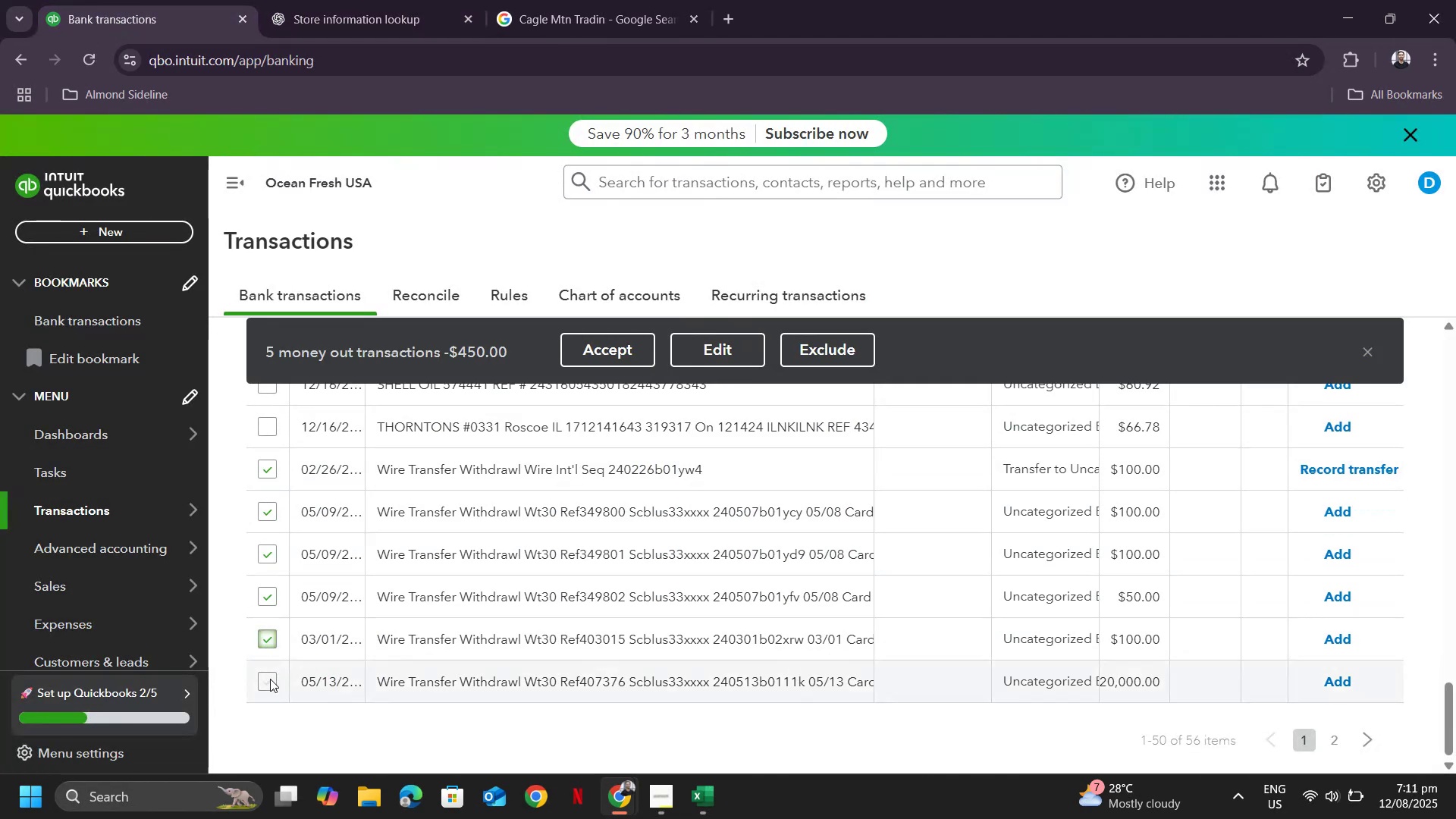 
left_click([270, 679])
 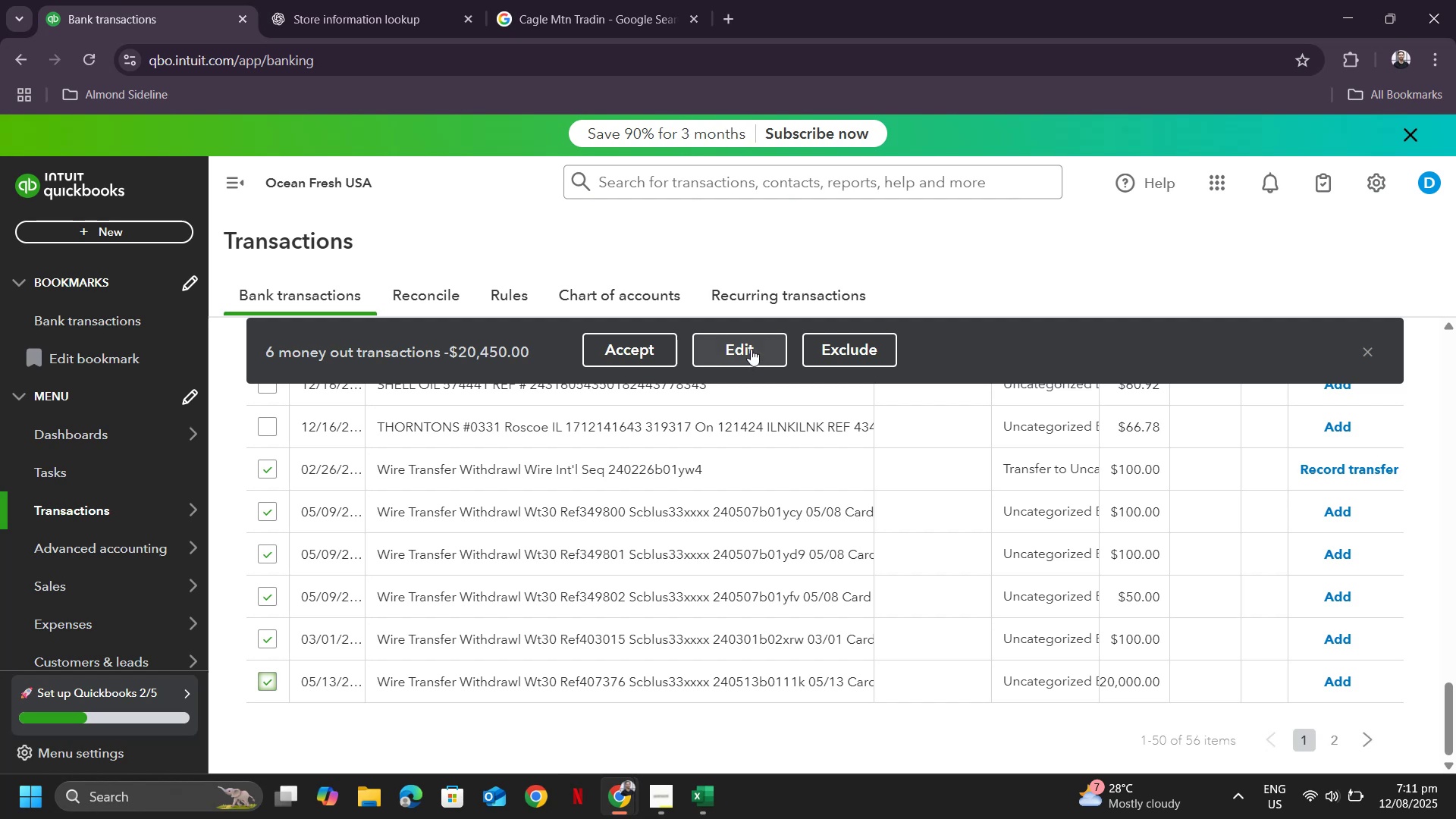 
left_click([753, 346])
 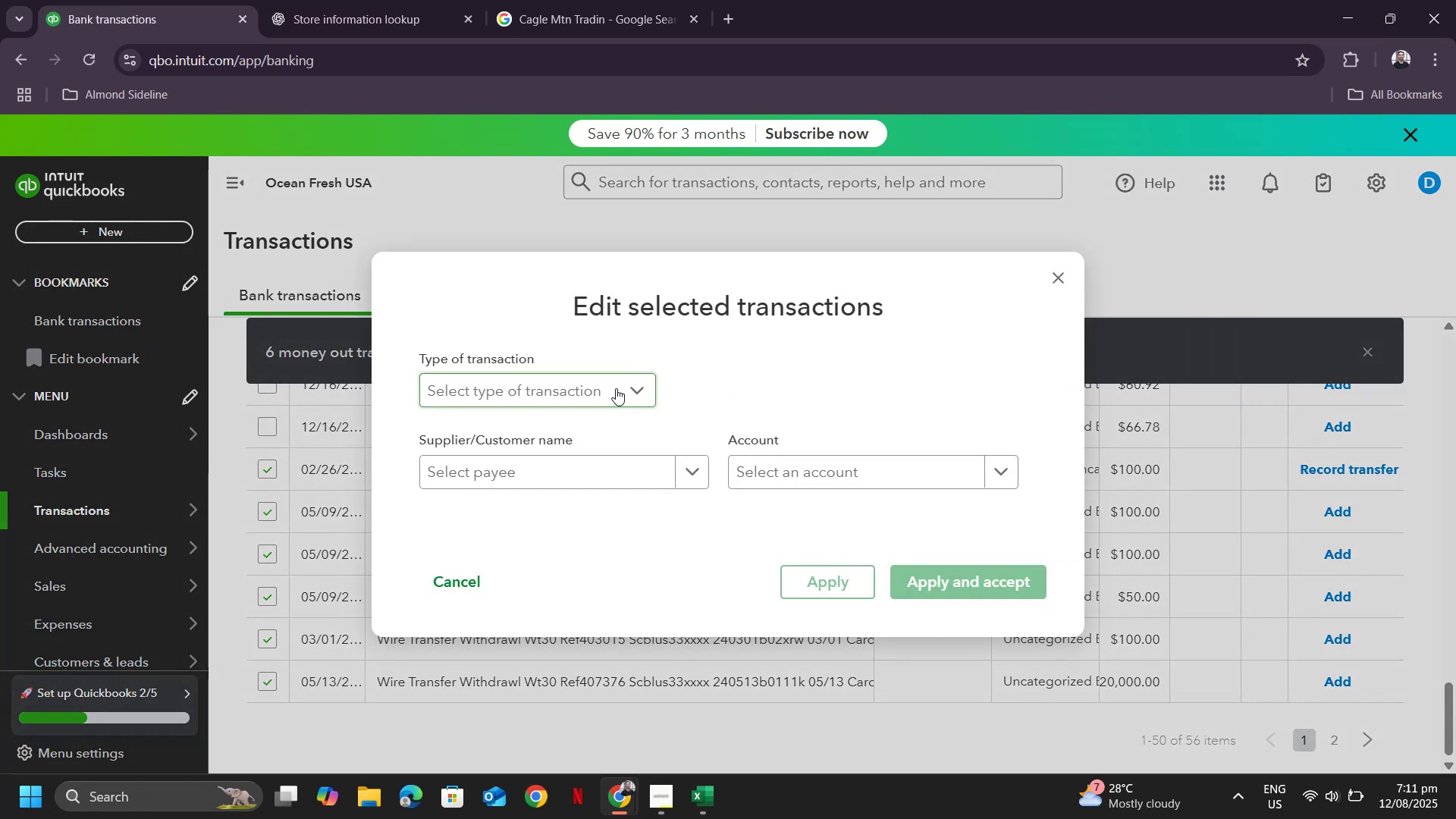 
left_click([617, 384])
 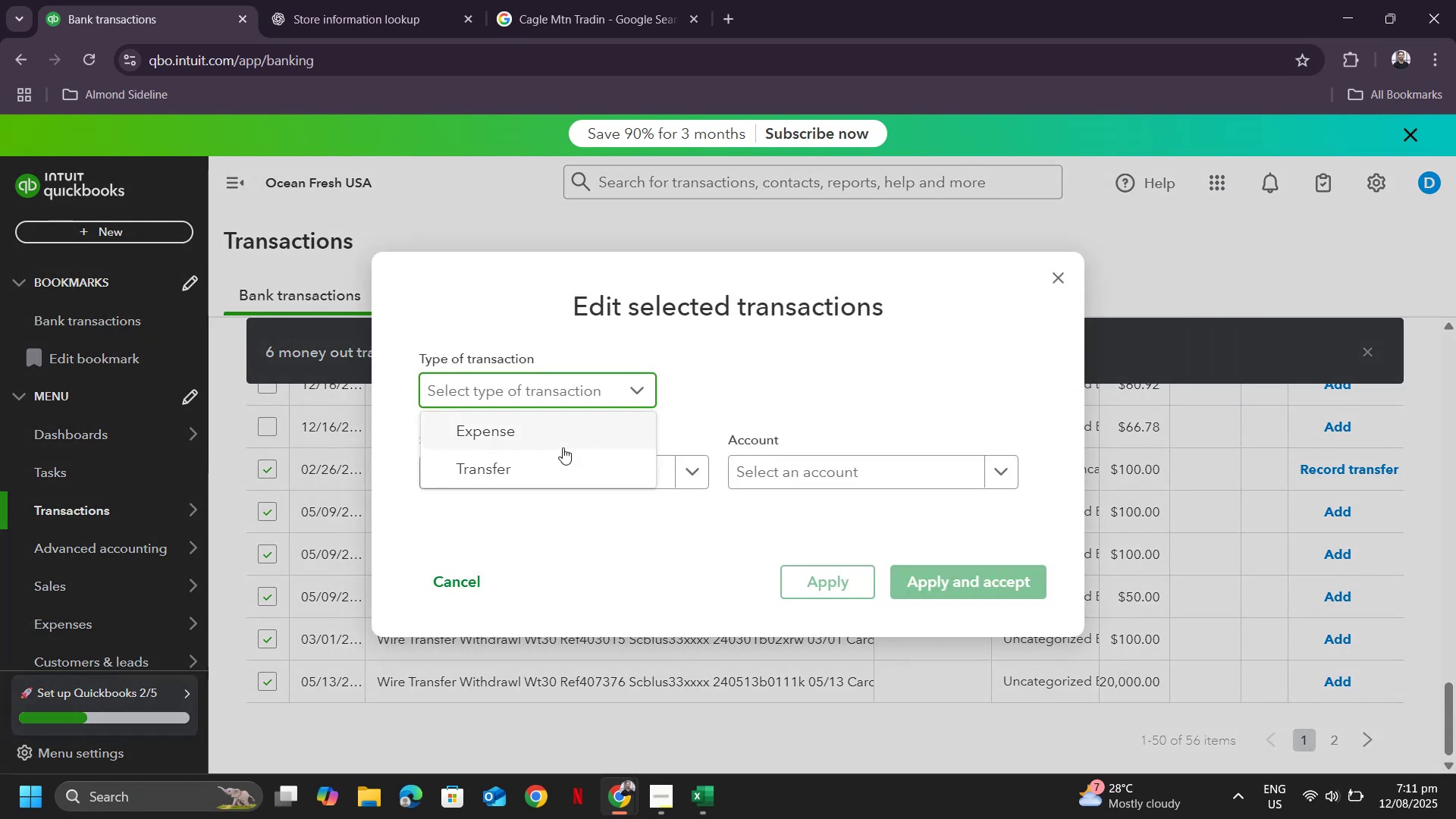 
left_click([552, 473])
 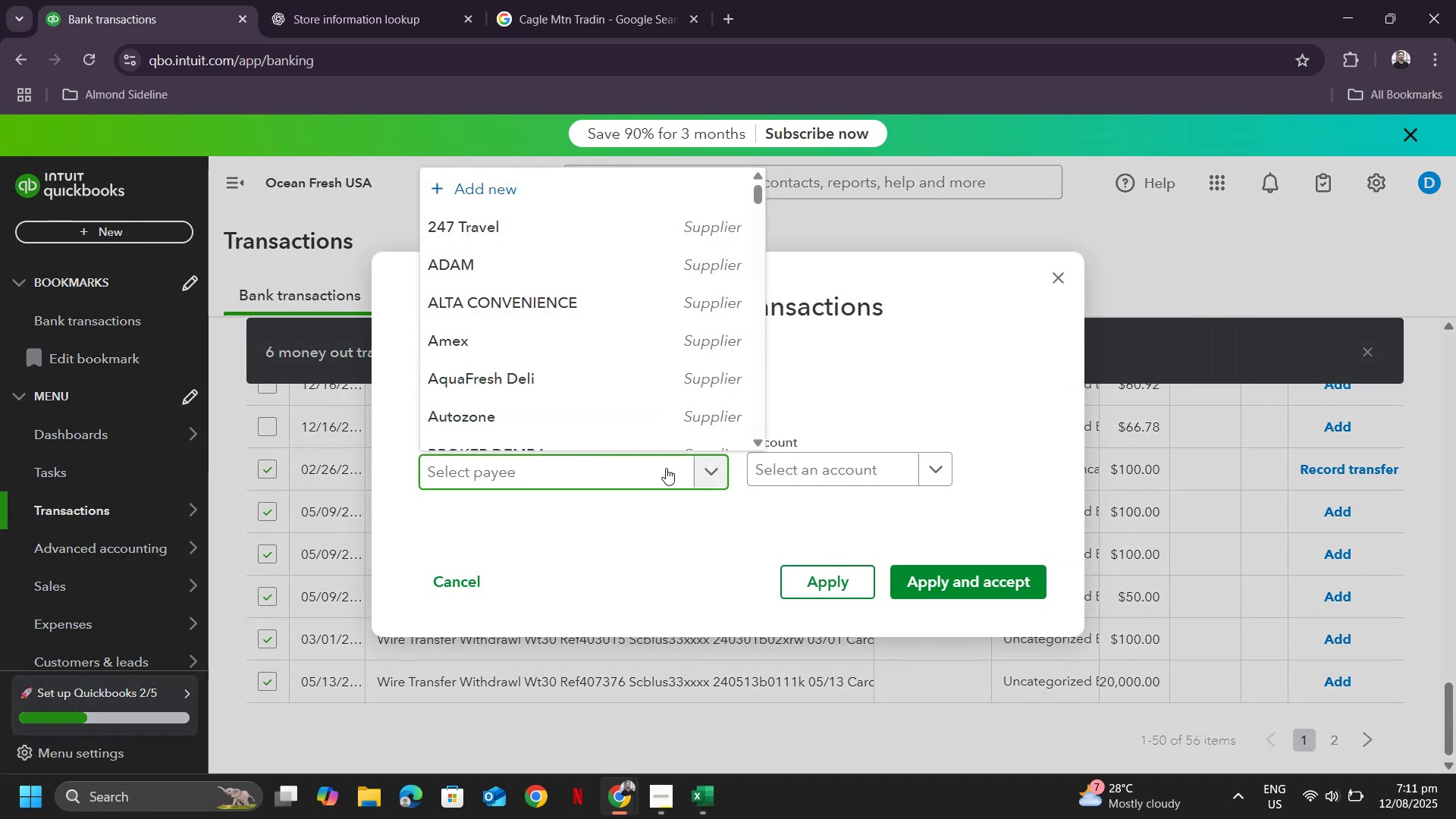 
scroll: coordinate [650, 391], scroll_direction: down, amount: 15.0
 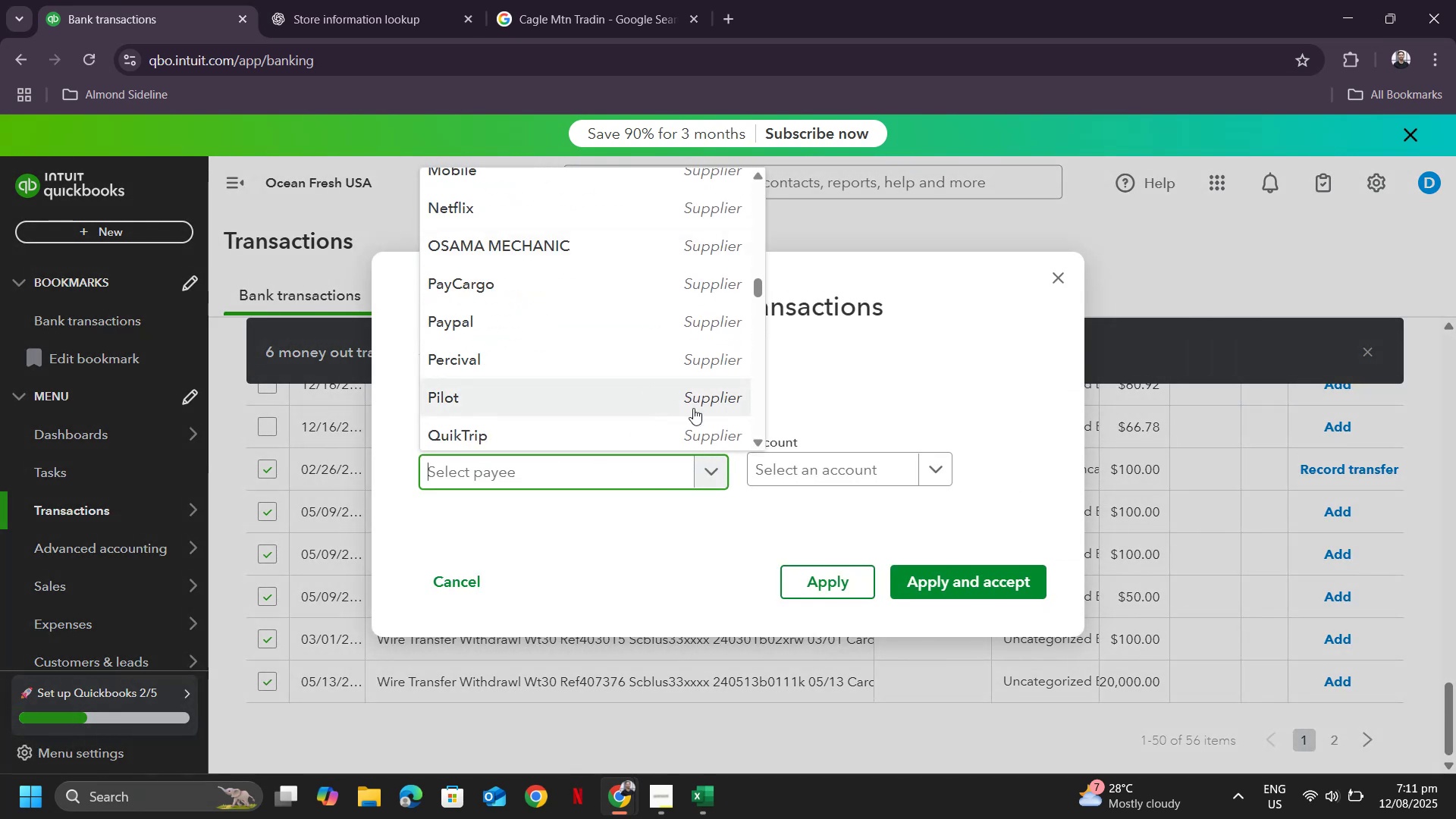 
left_click([871, 471])
 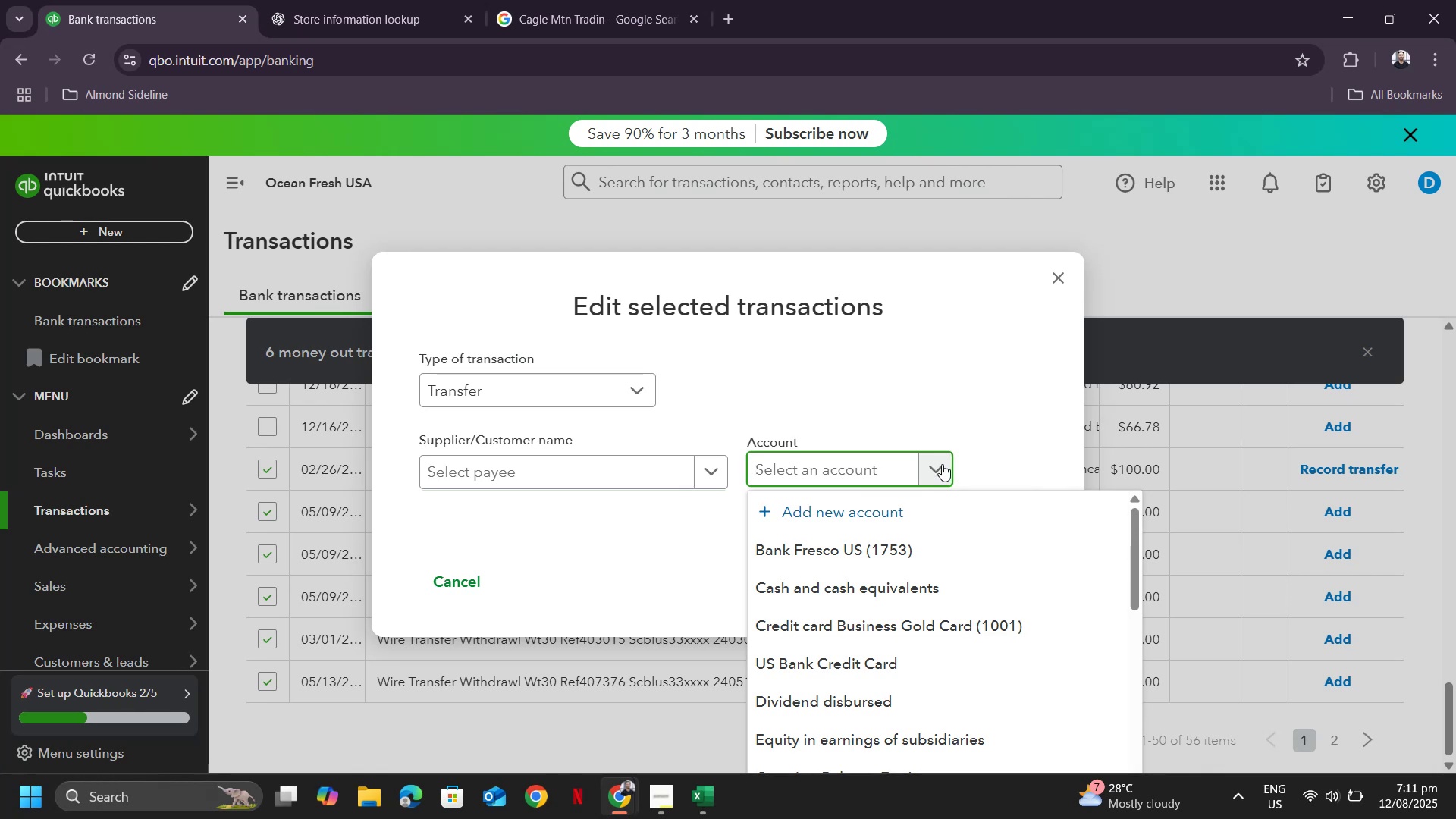 
wait(10.25)
 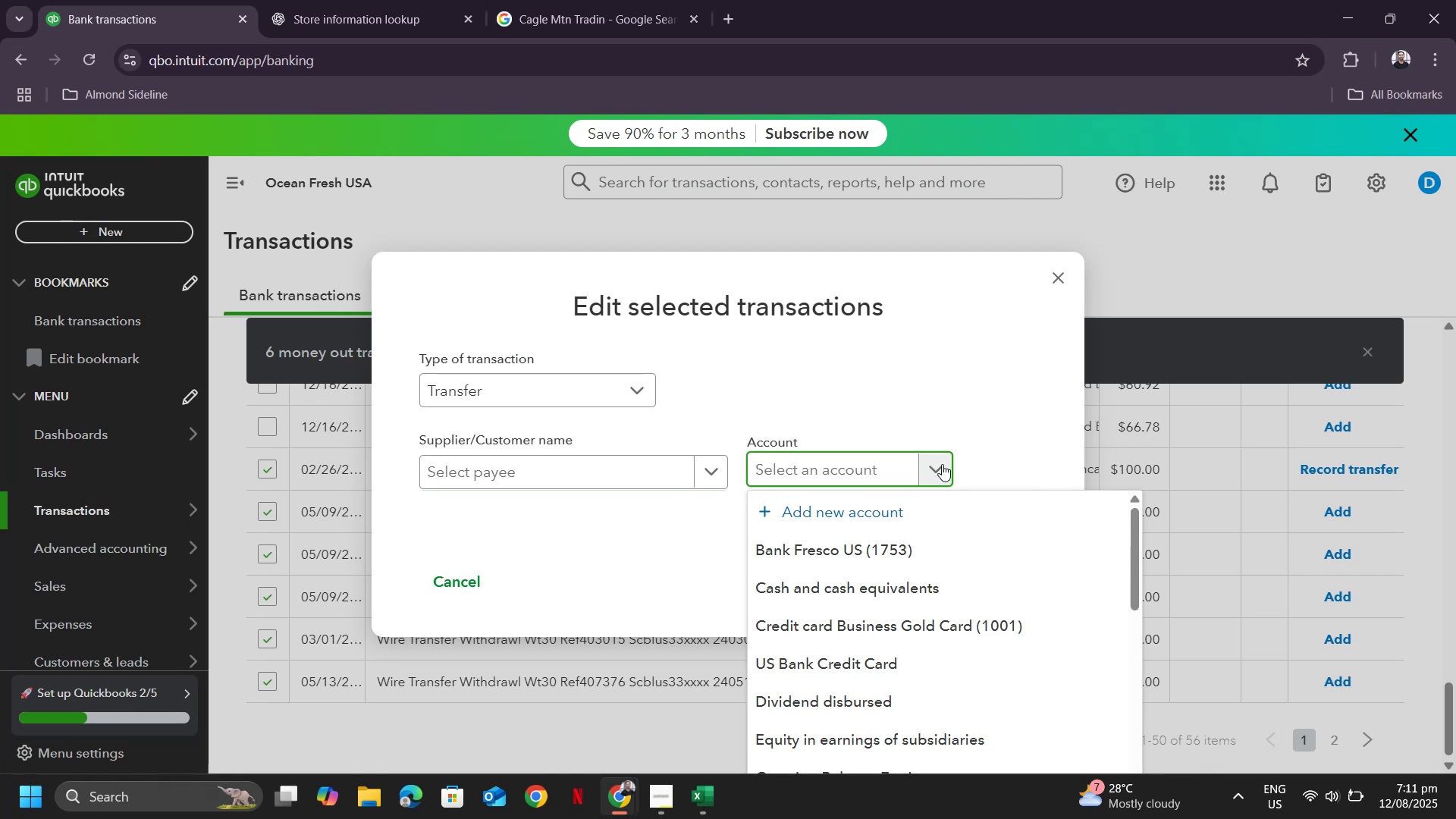 
left_click([686, 474])
 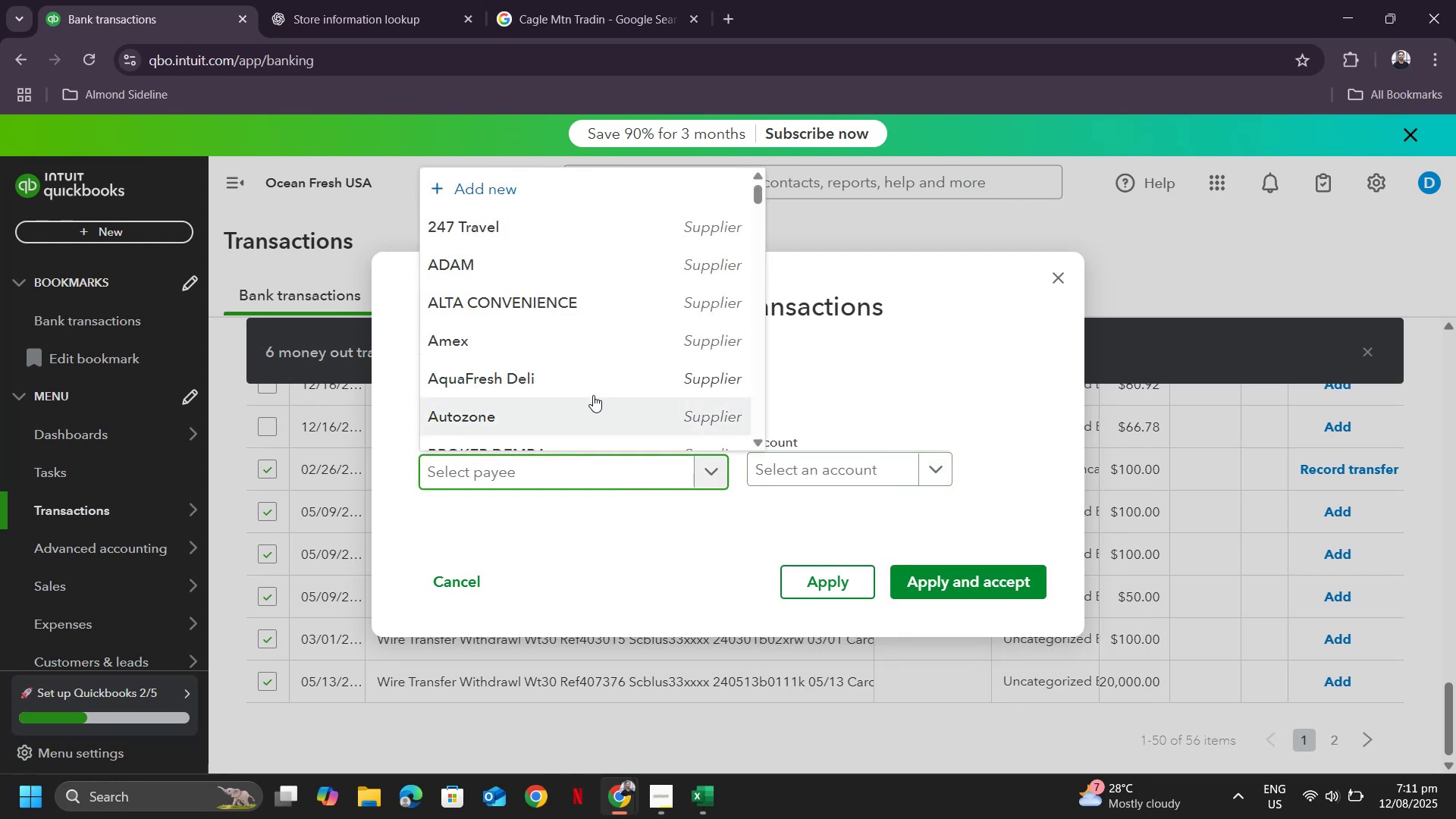 
scroll: coordinate [554, 384], scroll_direction: down, amount: 3.0
 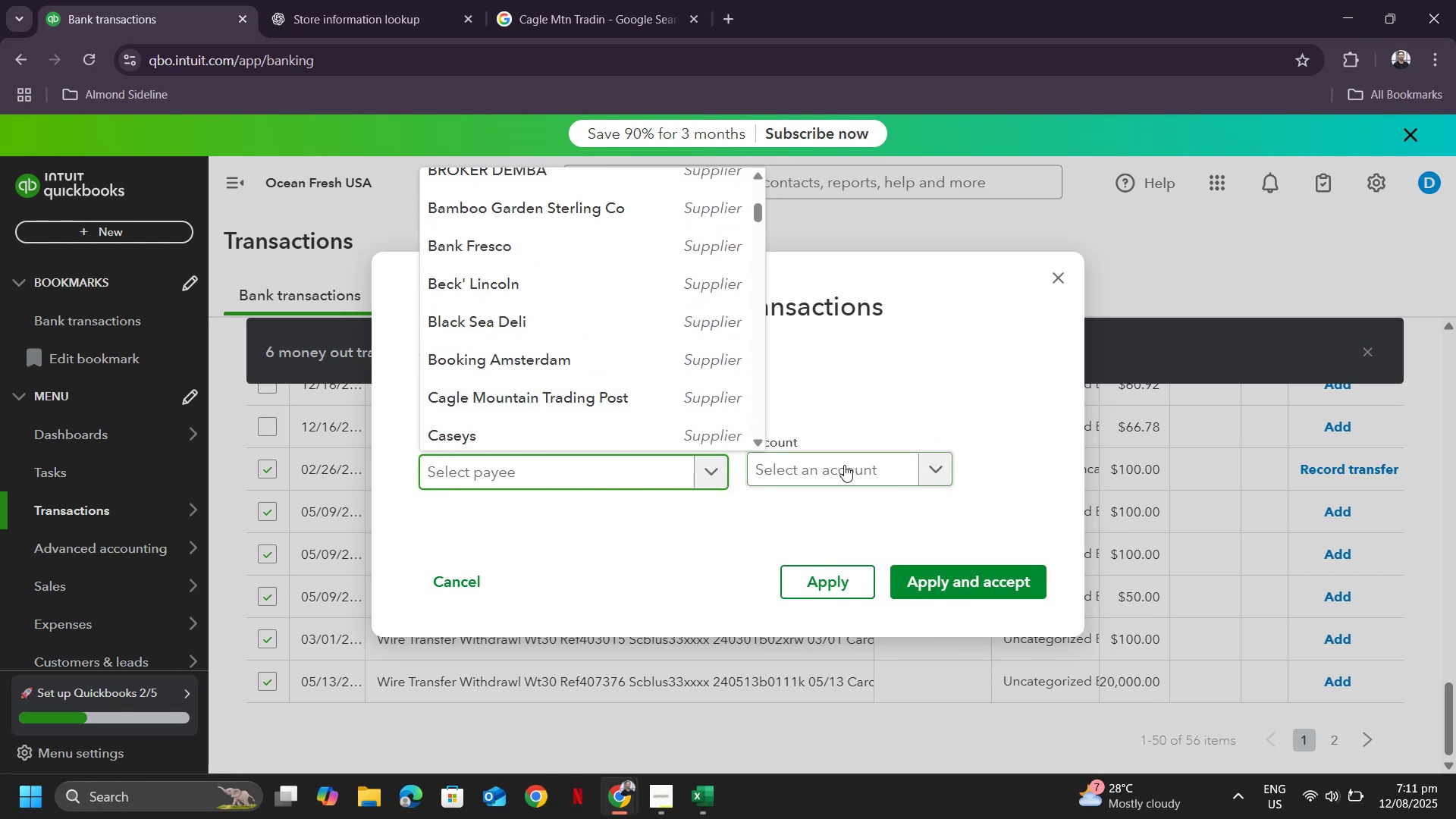 
left_click([844, 465])
 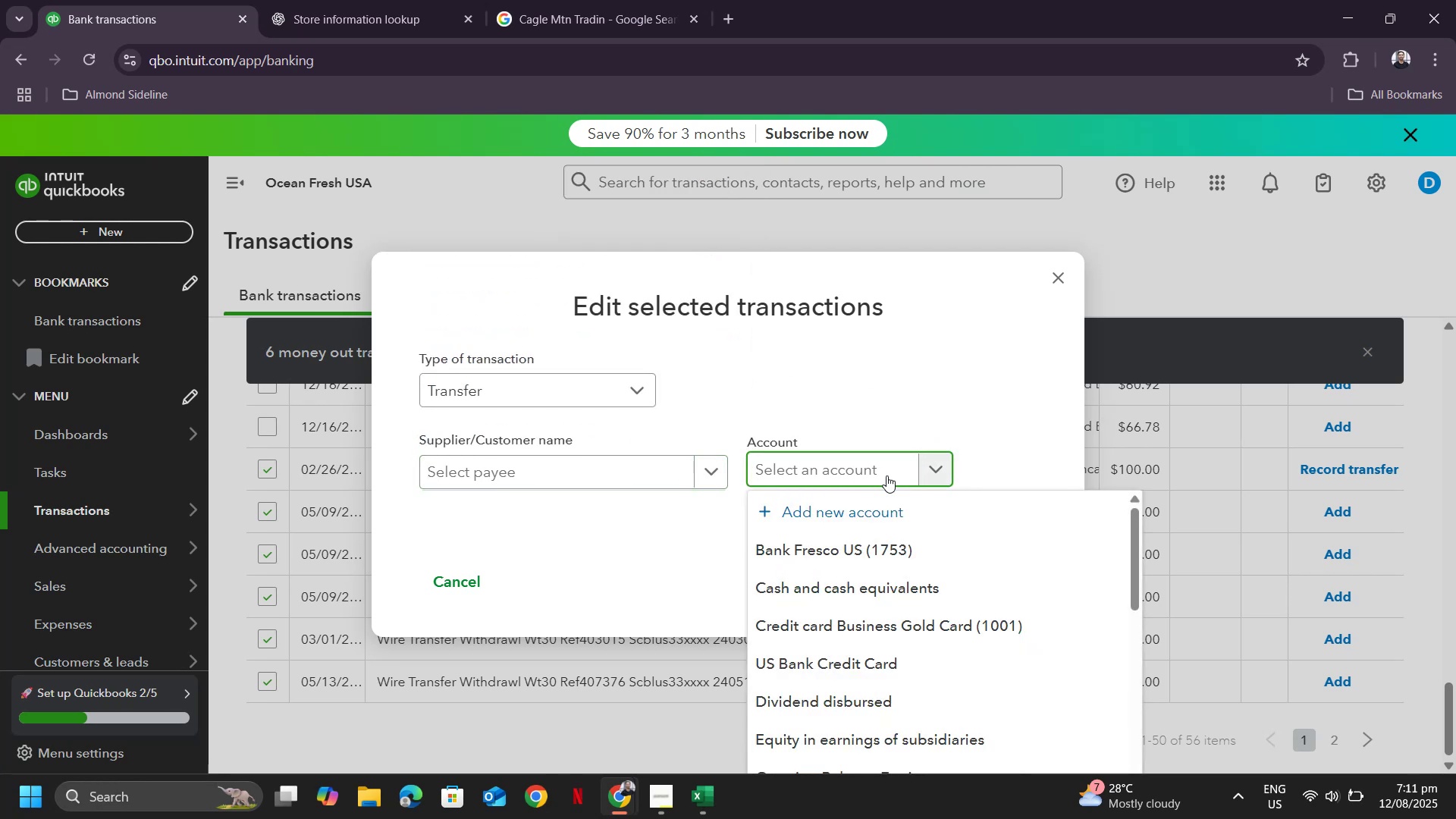 
scroll: coordinate [937, 528], scroll_direction: down, amount: 2.0
 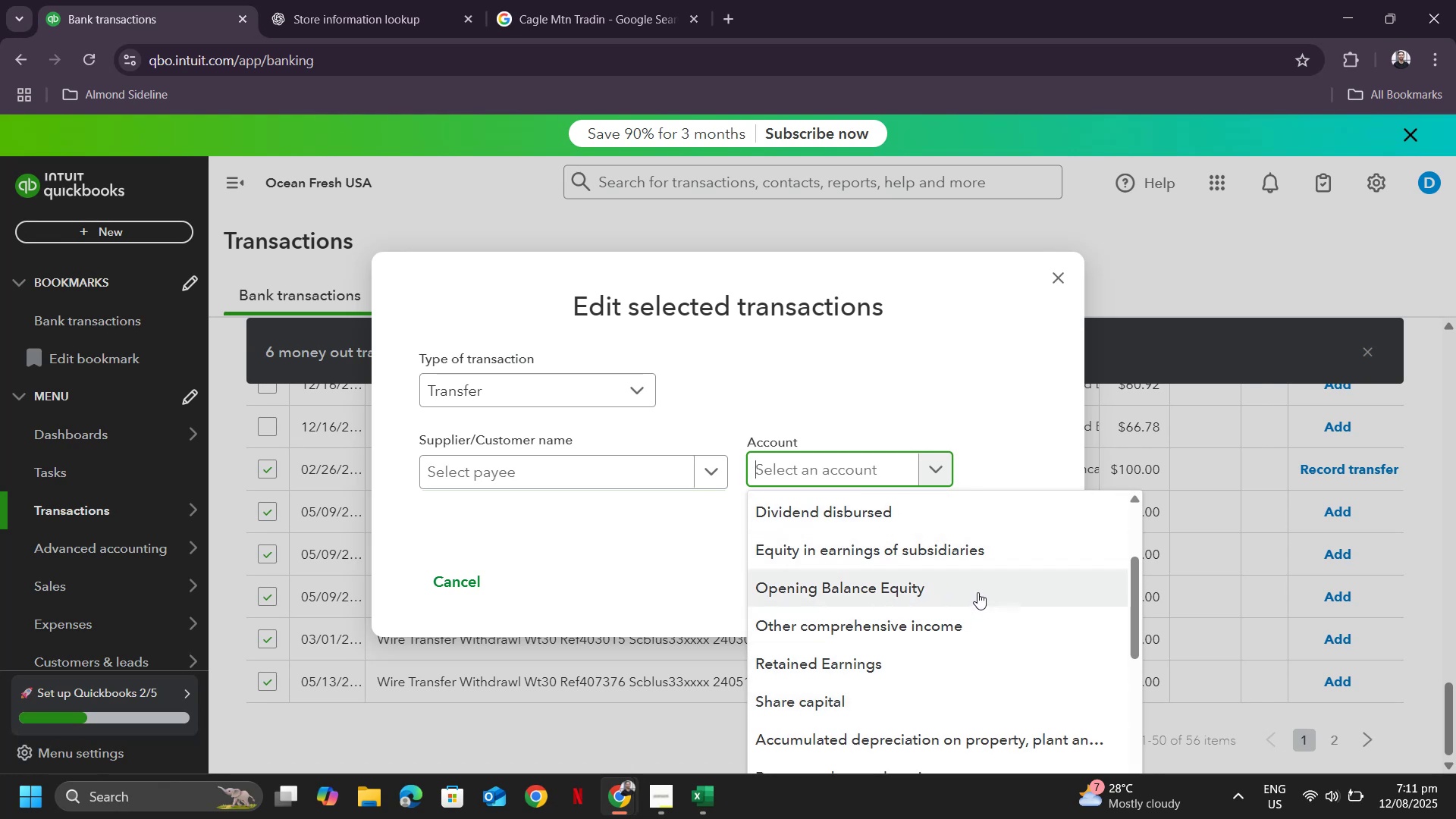 
wait(7.21)
 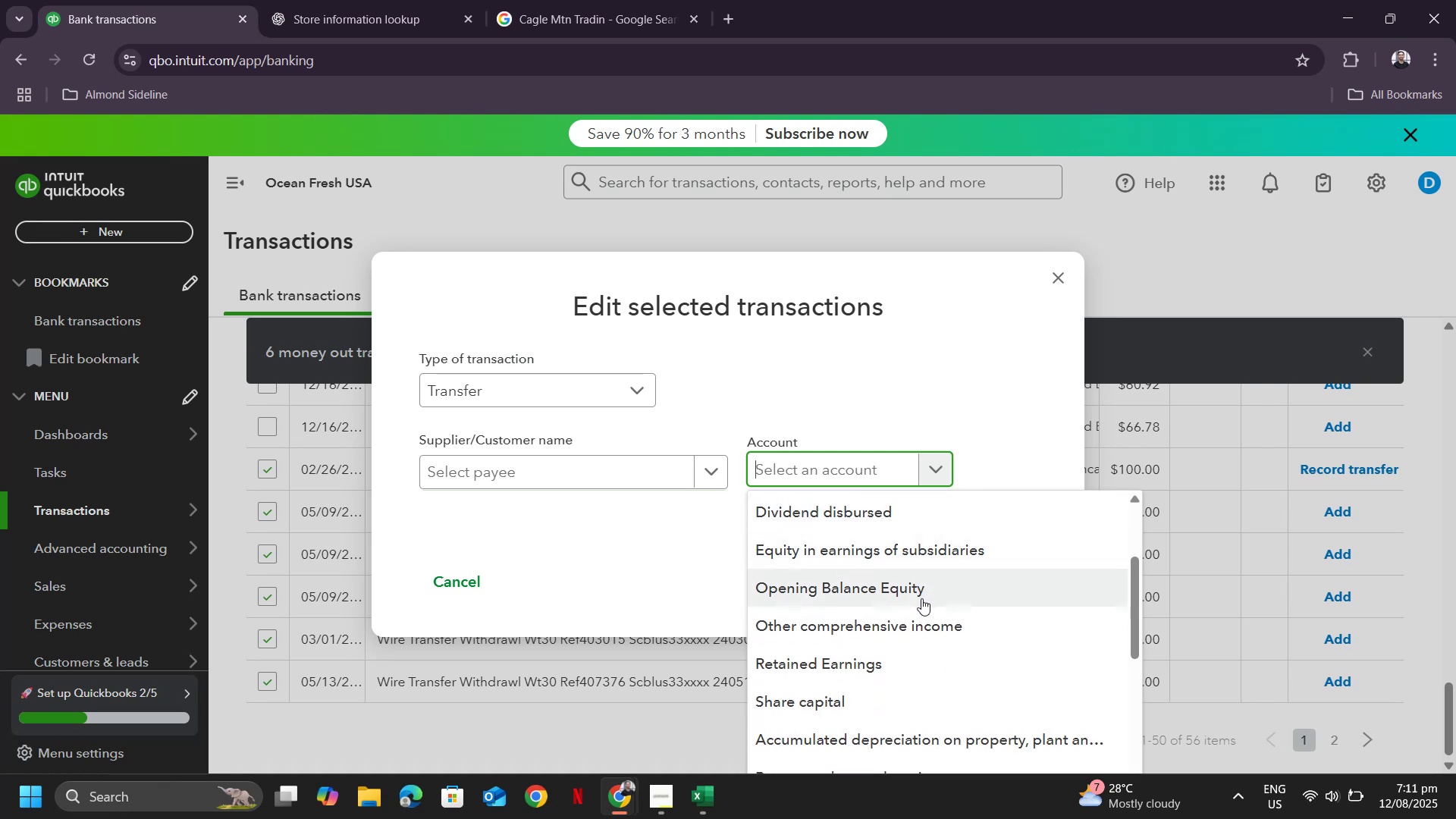 
scroll: coordinate [965, 613], scroll_direction: up, amount: 2.0
 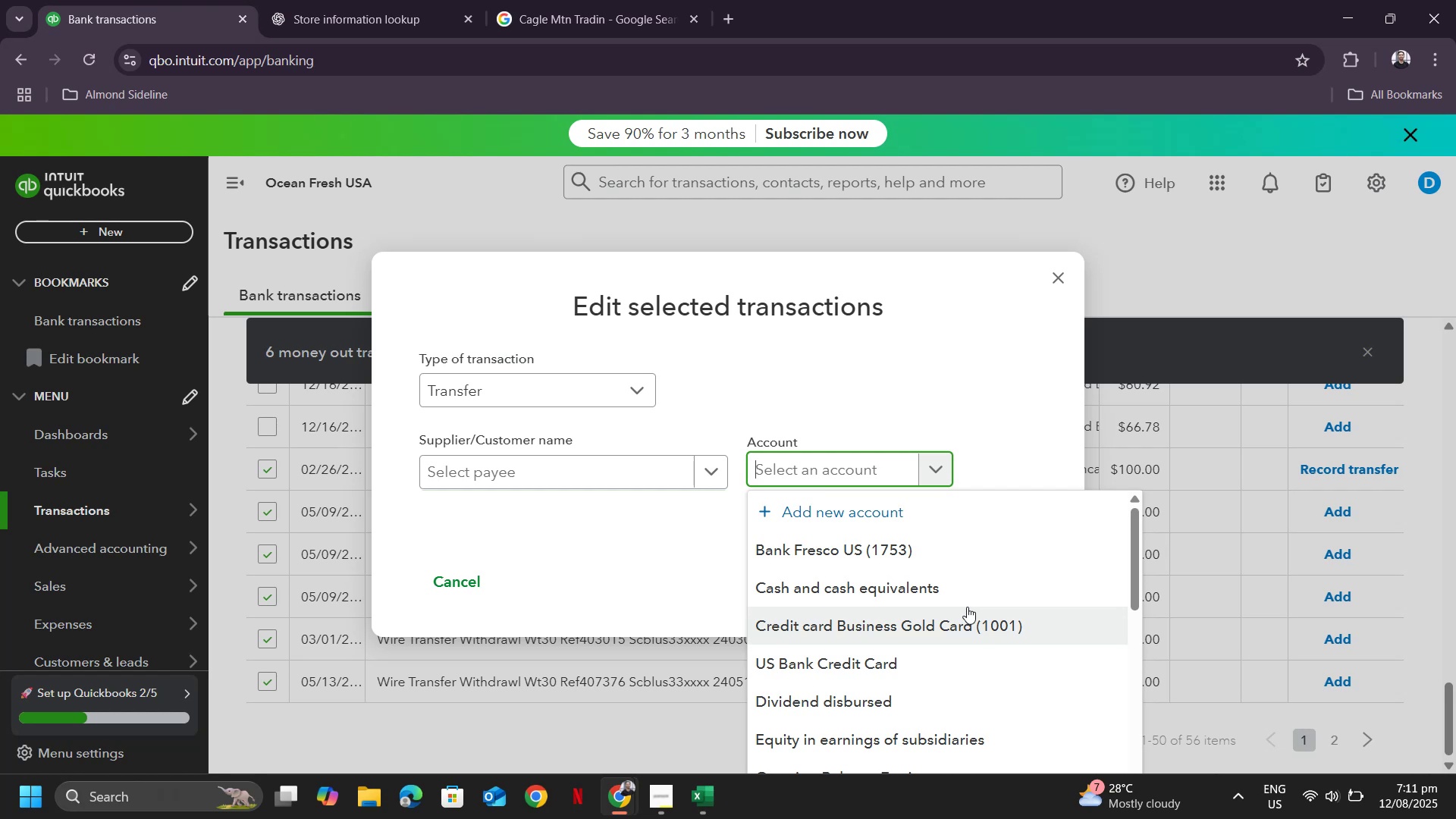 
left_click([943, 588])
 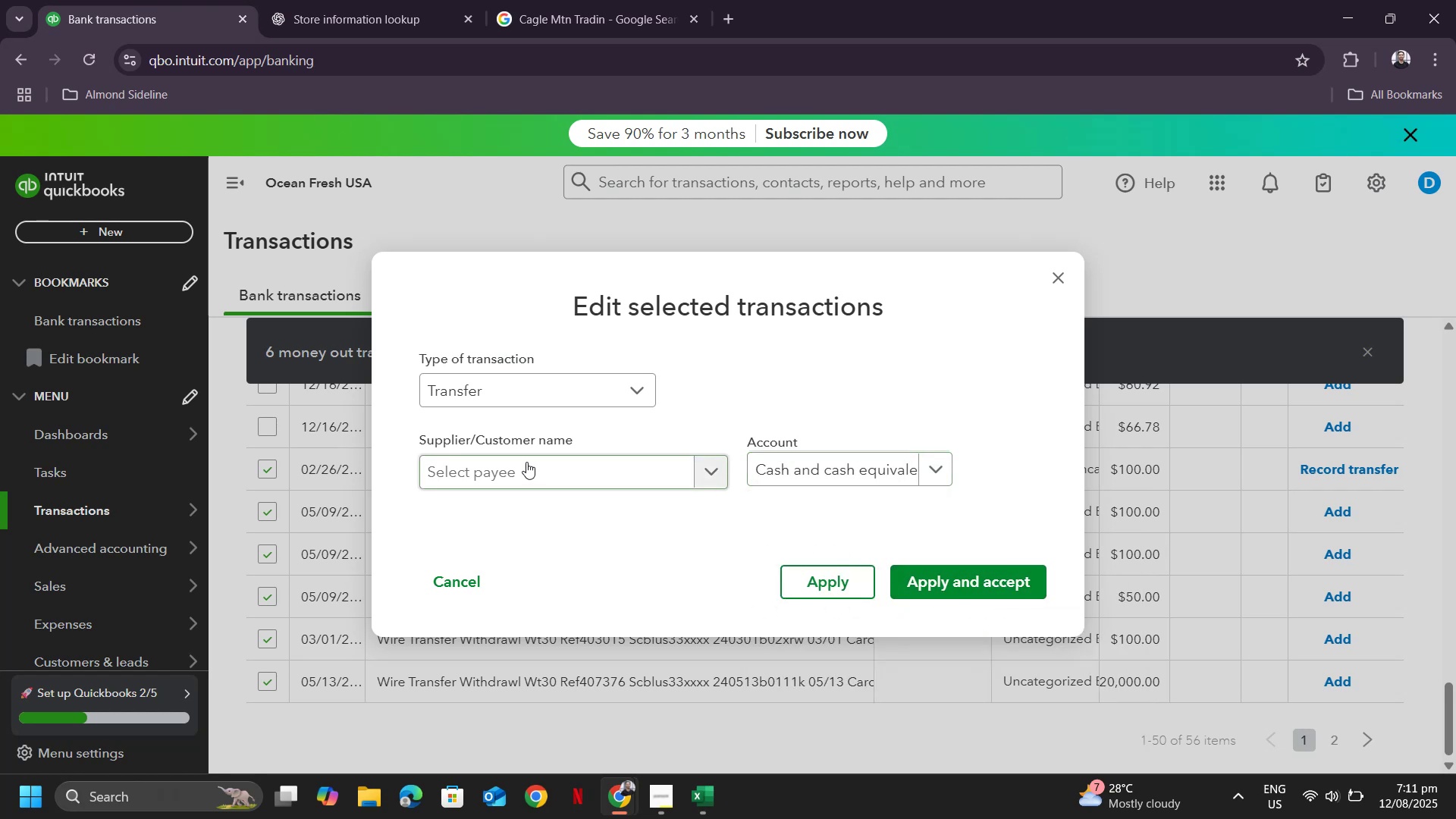 
left_click([526, 460])
 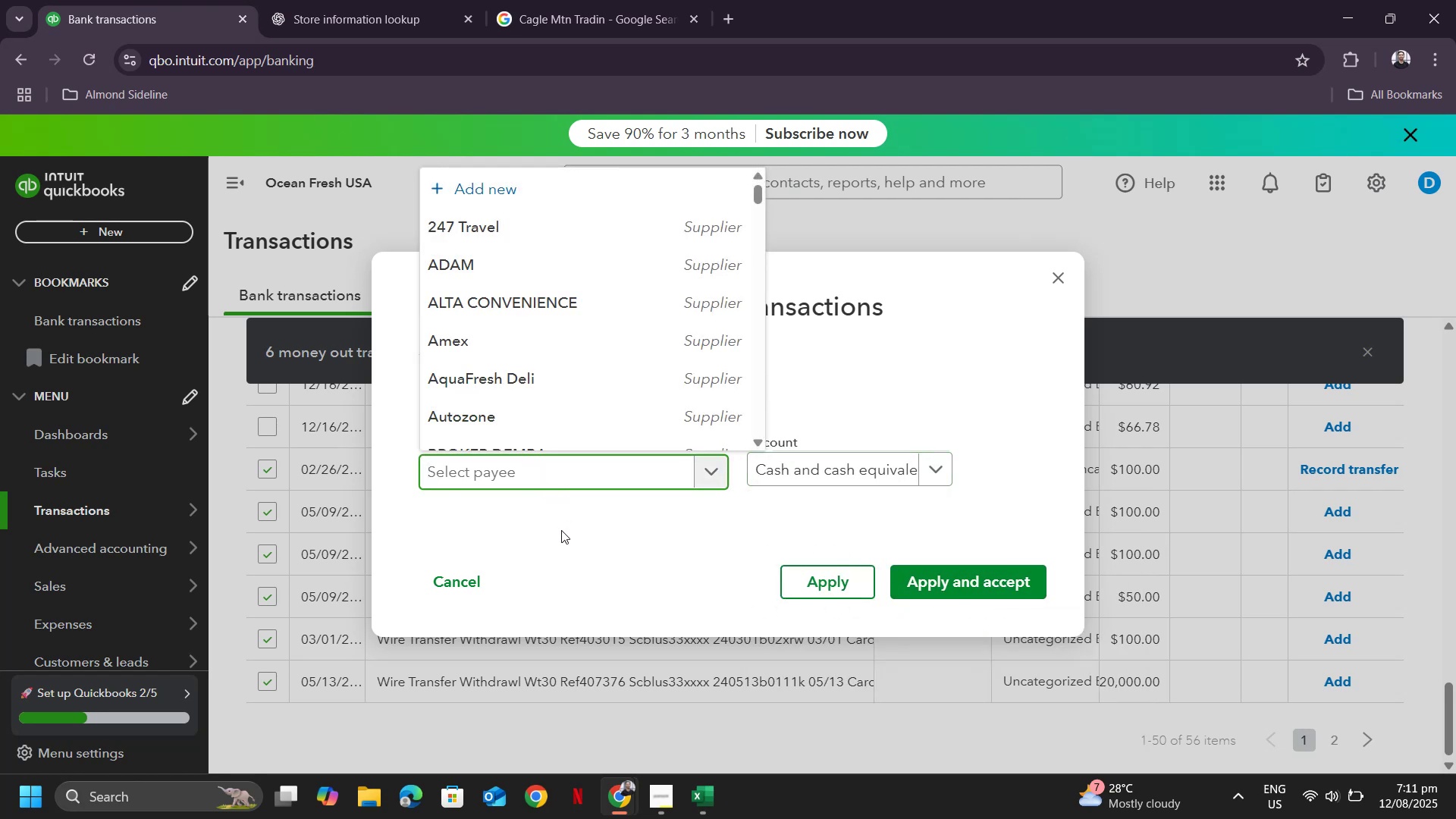 
wait(5.04)
 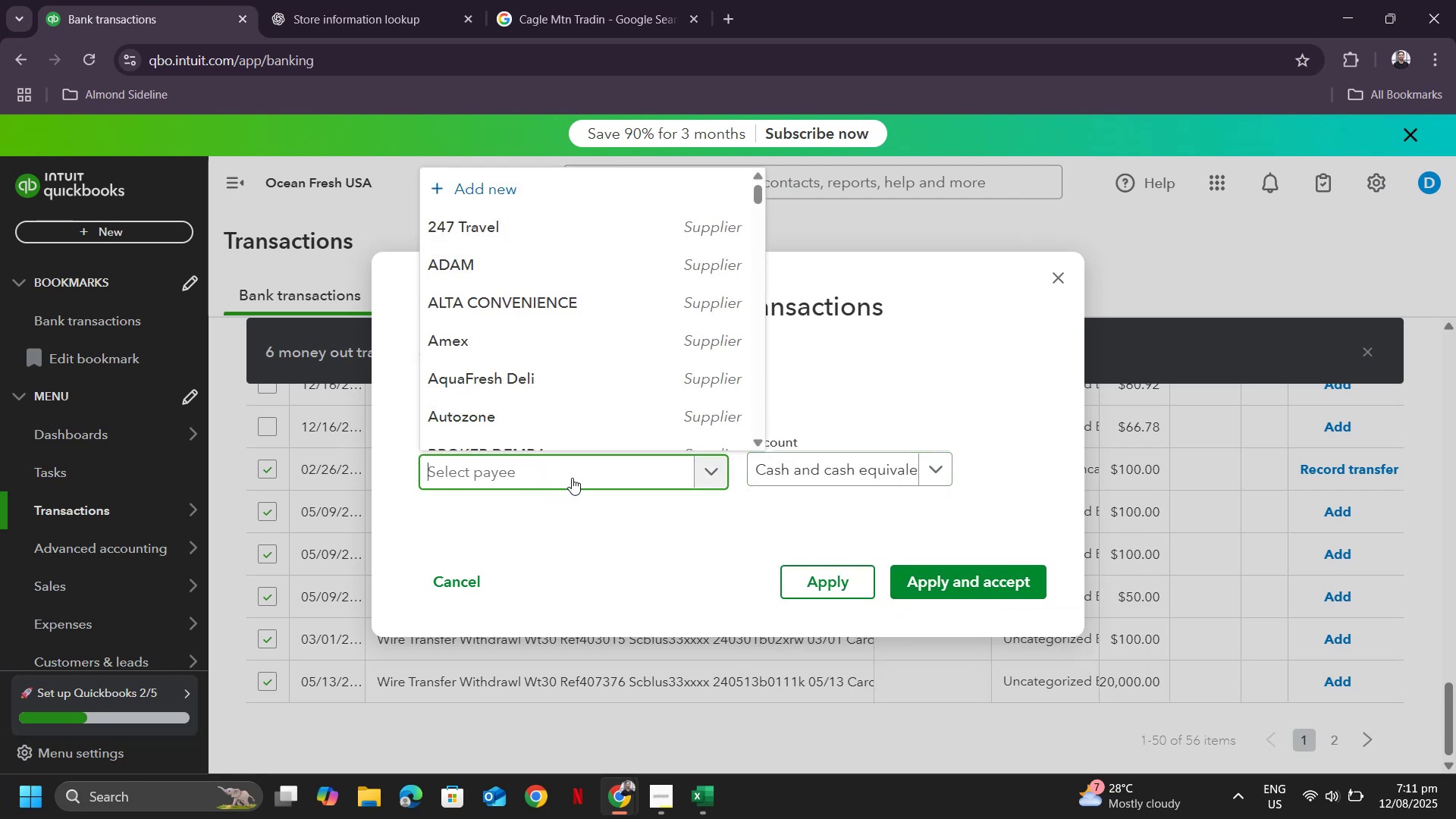 
left_click([563, 551])
 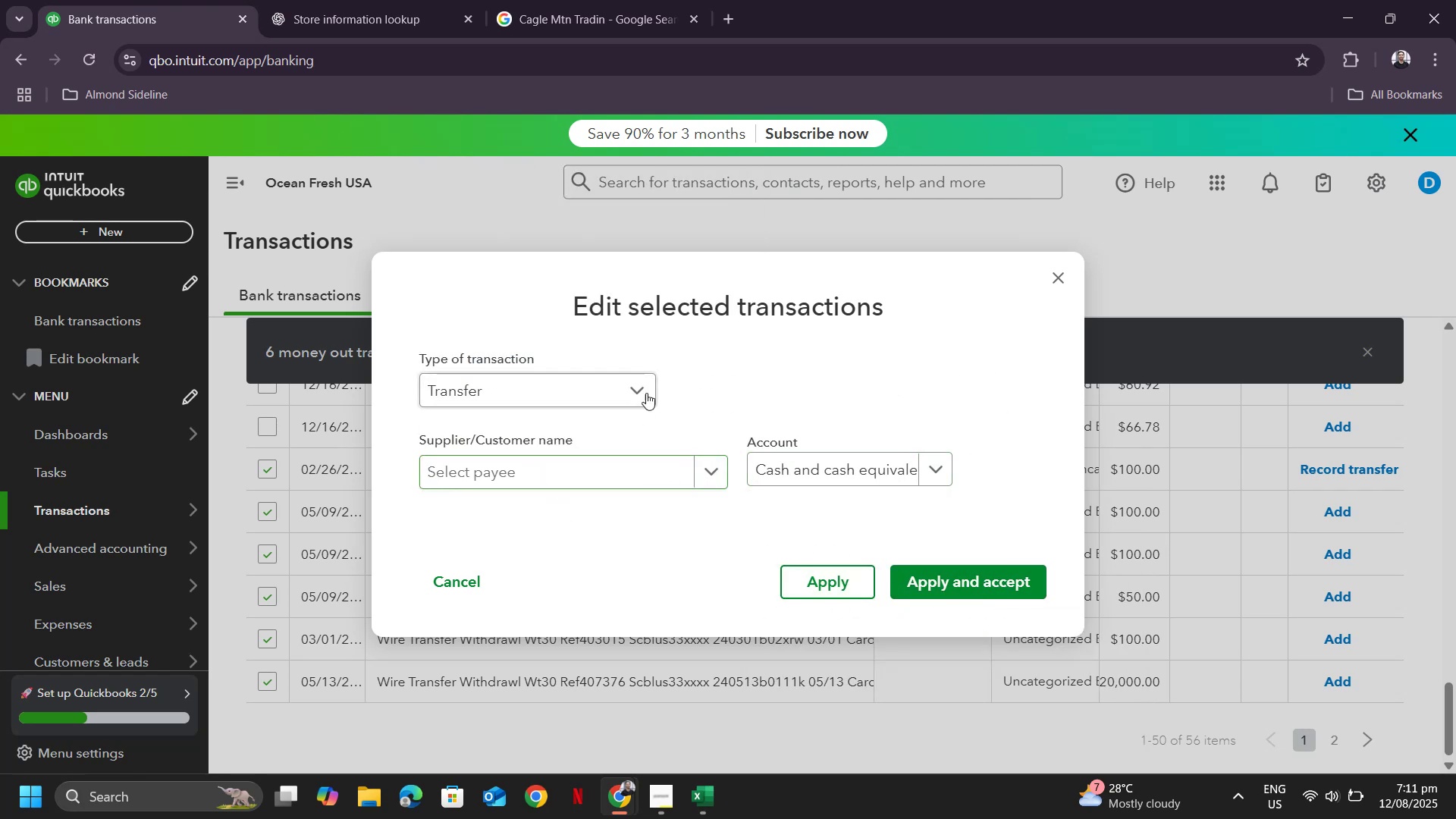 
left_click([664, 469])
 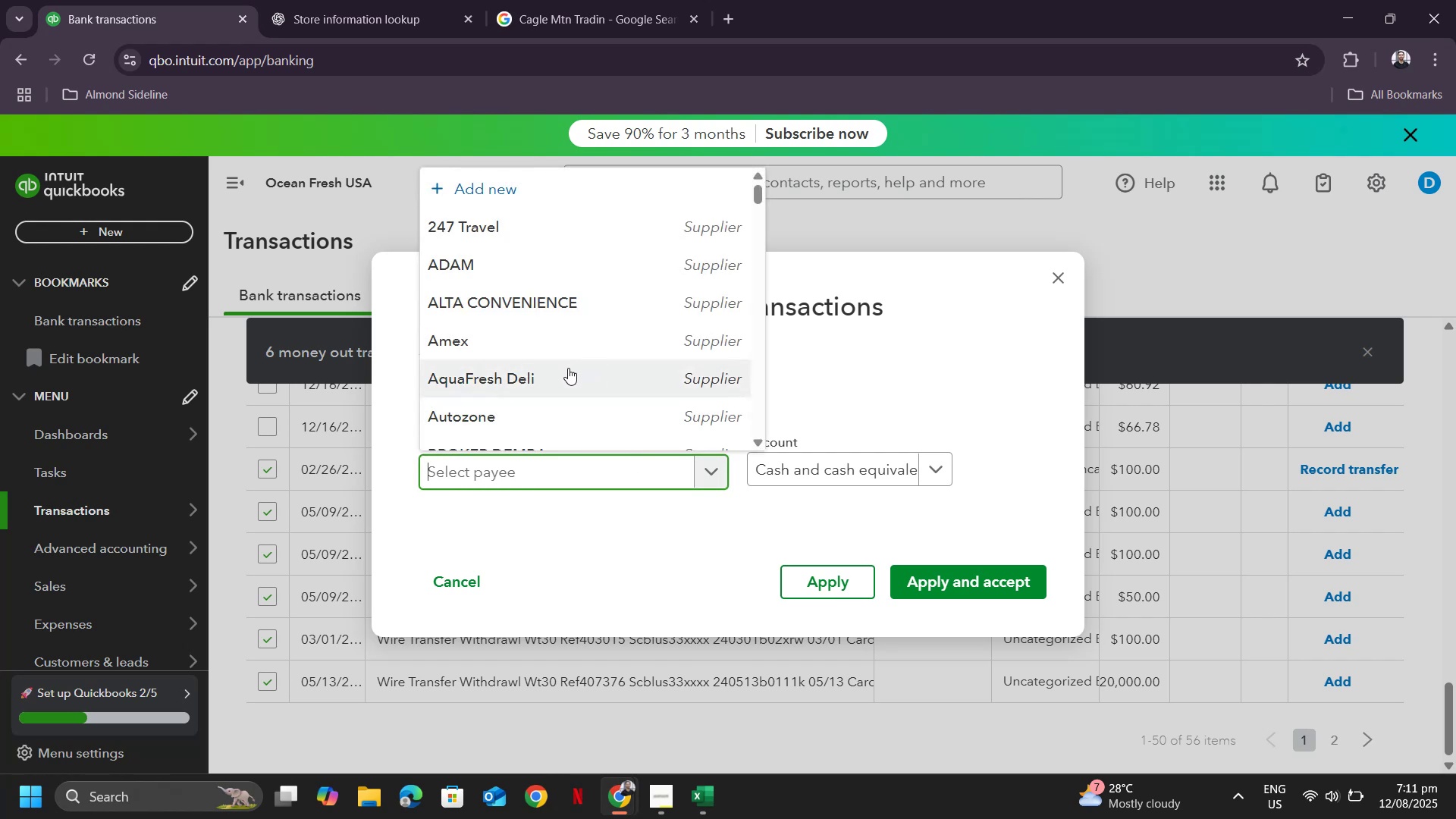 
scroll: coordinate [565, 389], scroll_direction: down, amount: 6.0
 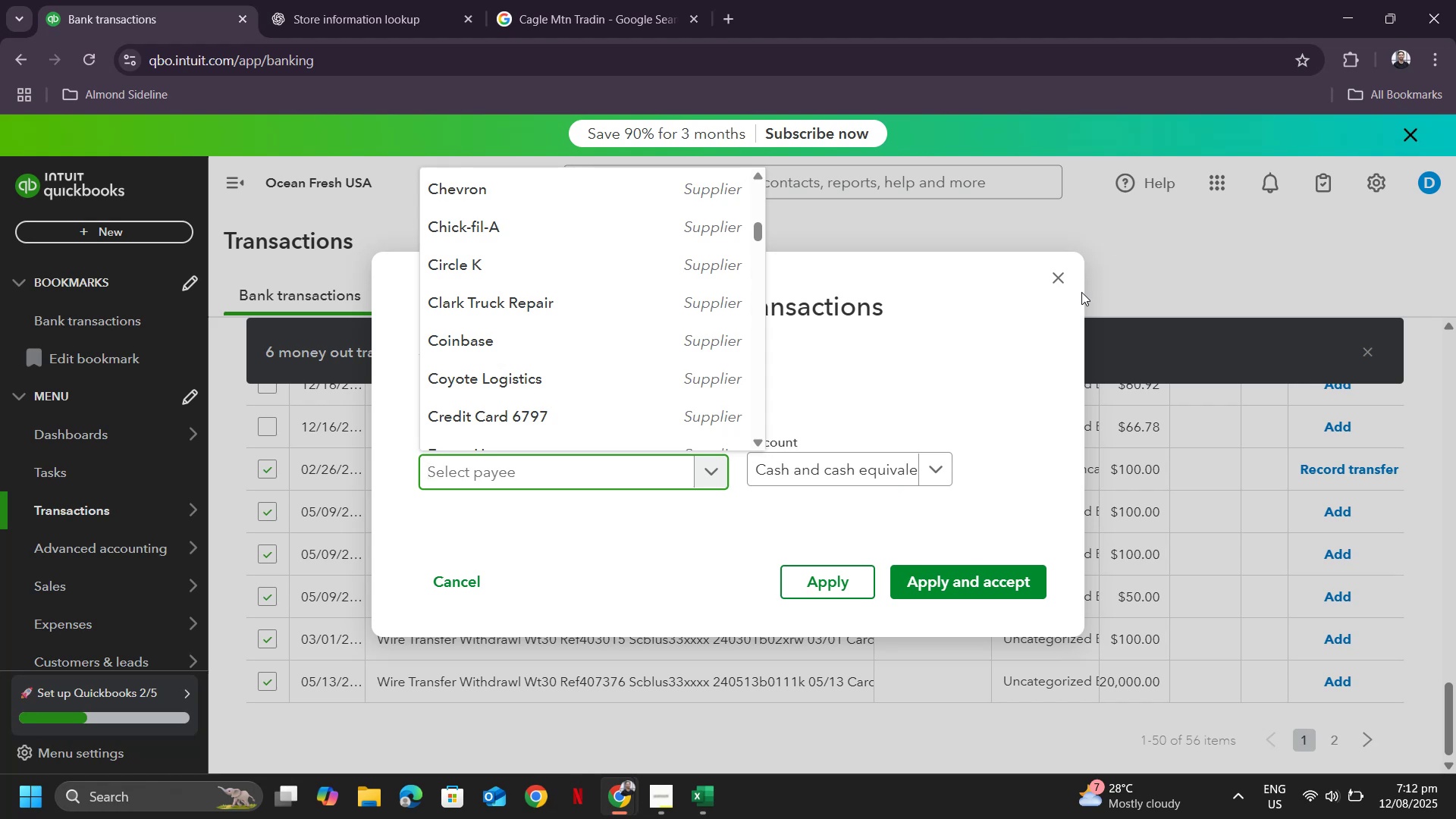 
wait(15.77)
 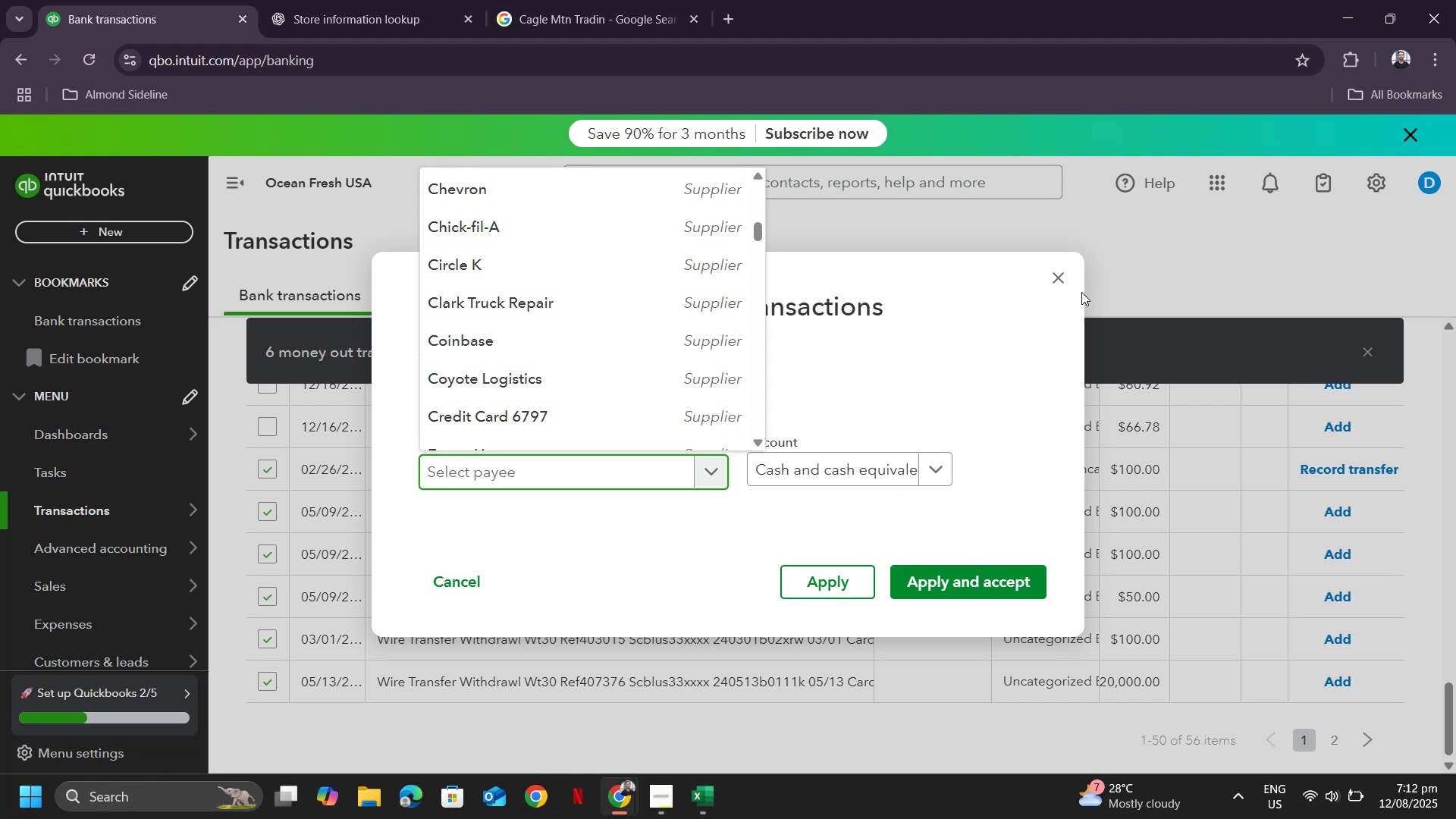 
scroll: coordinate [544, 447], scroll_direction: down, amount: 48.0
 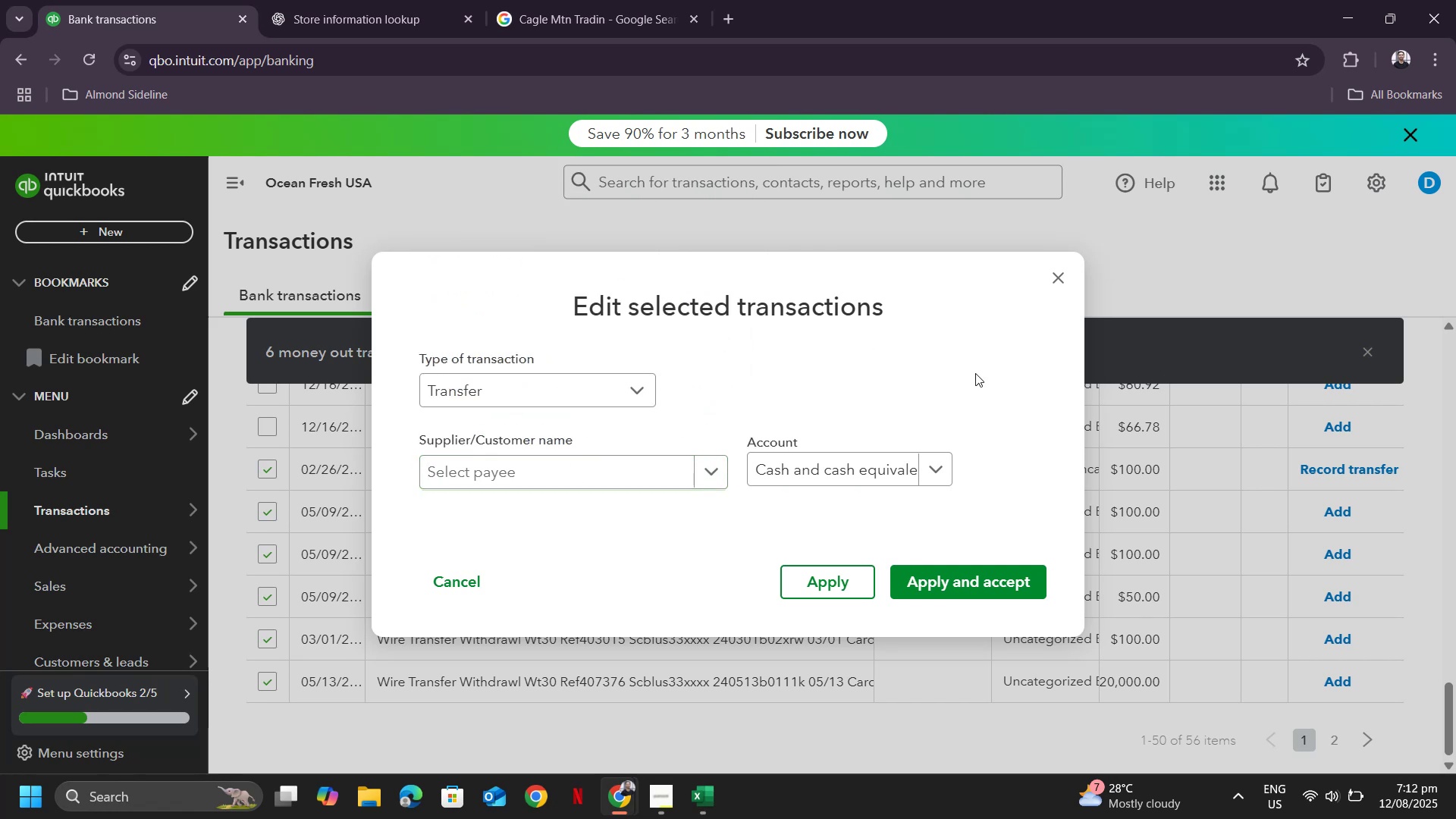 
wait(10.25)
 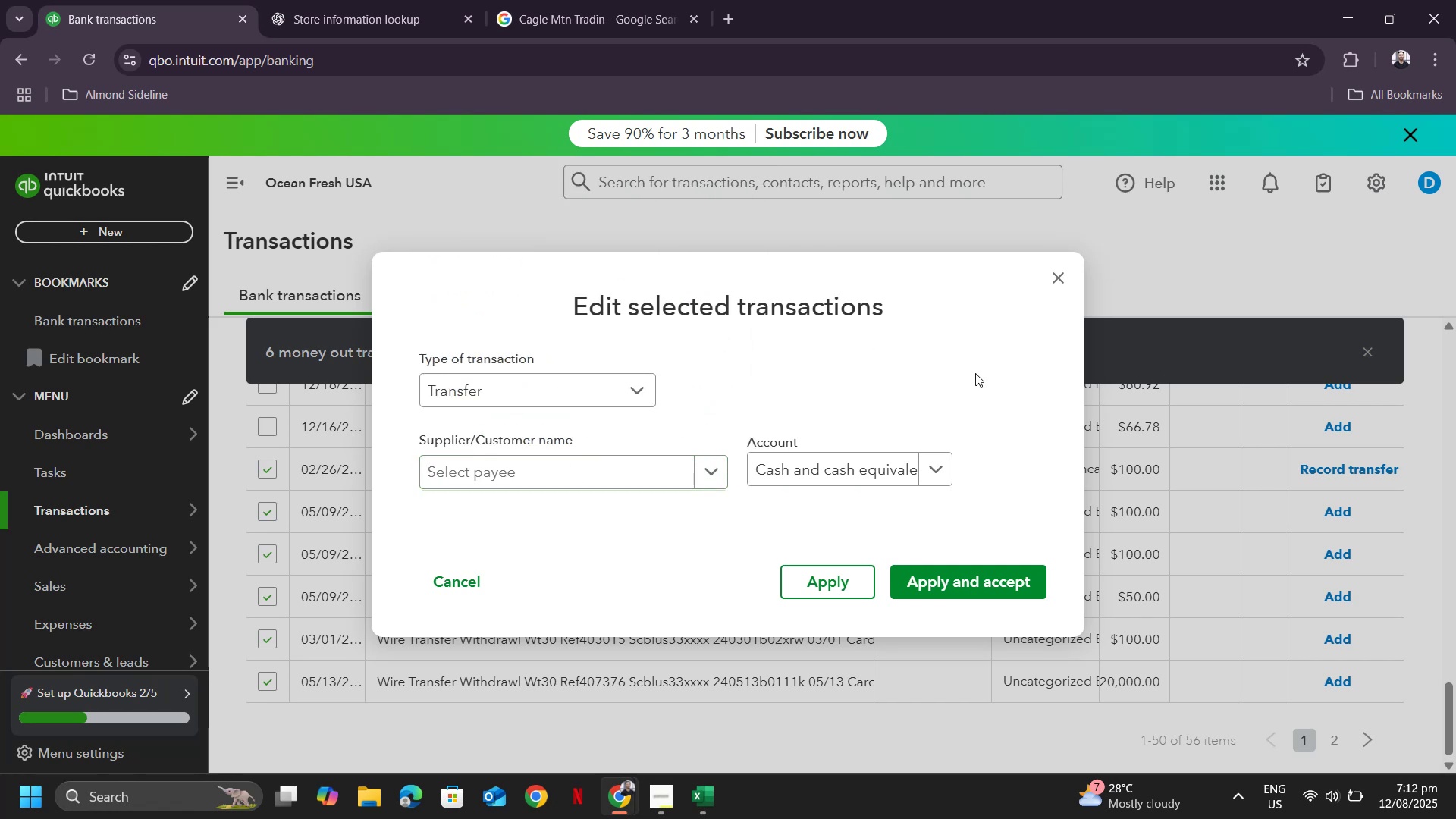 
left_click([641, 479])
 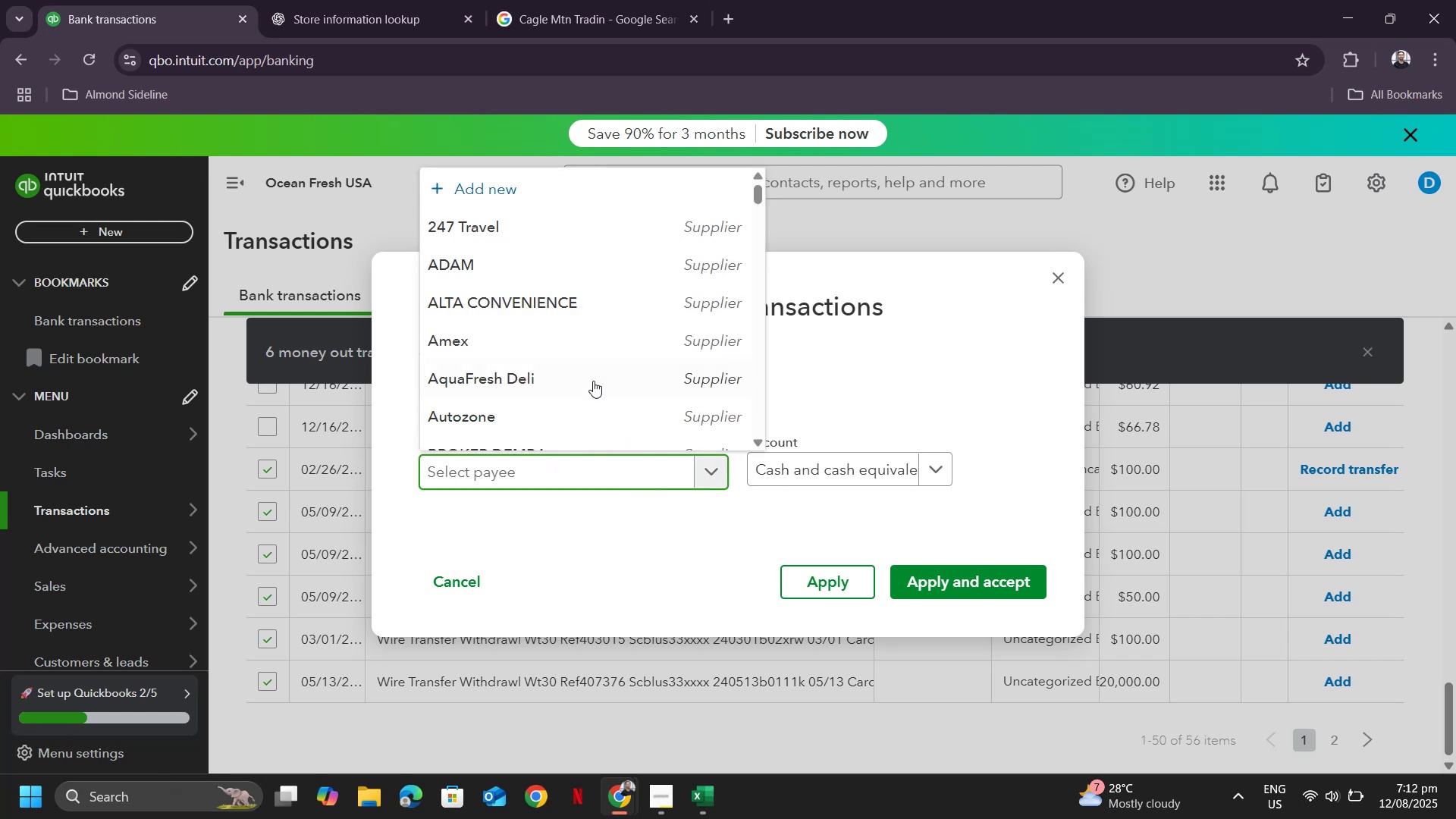 
scroll: coordinate [563, 404], scroll_direction: down, amount: 34.0
 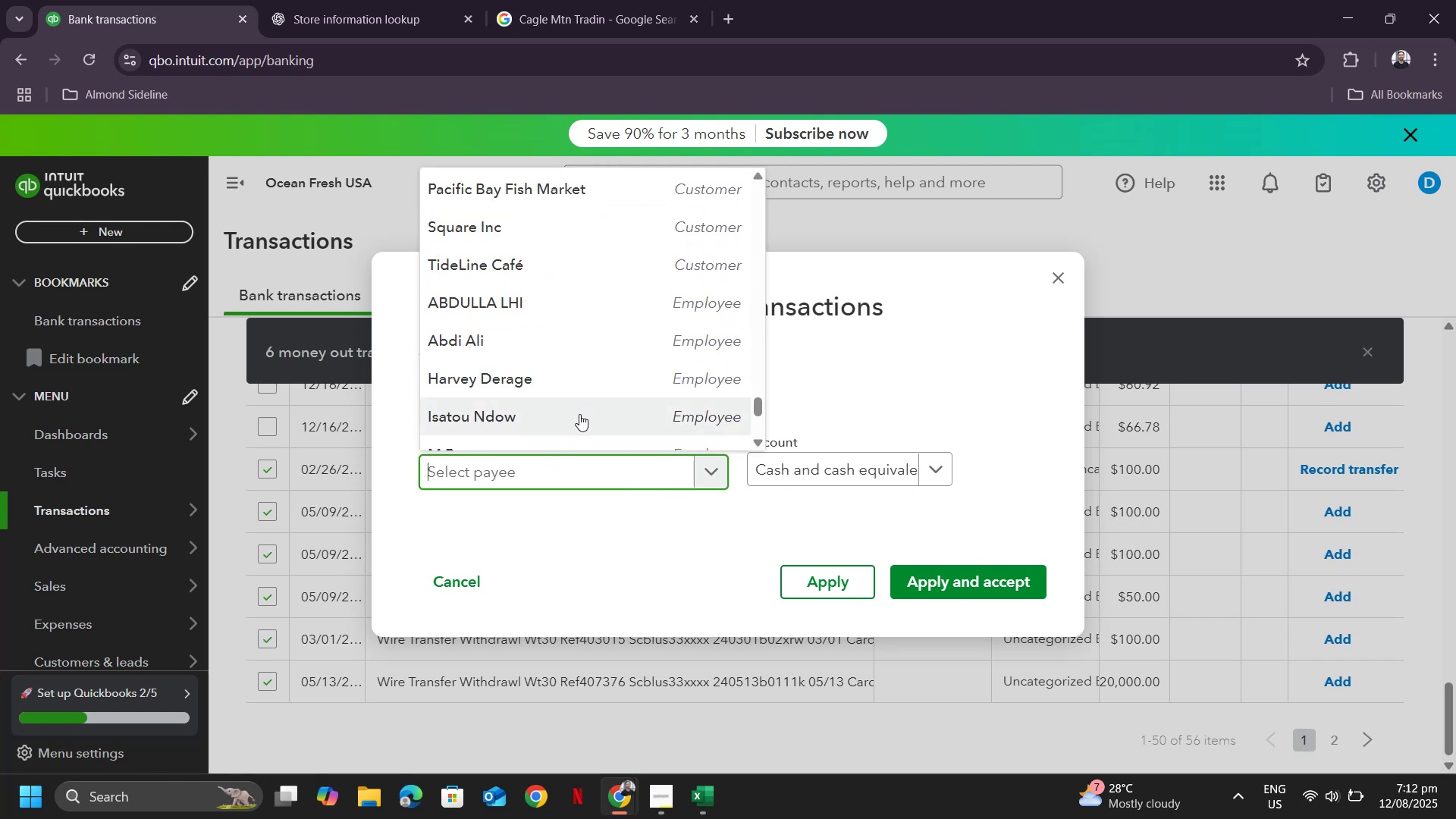 
wait(9.48)
 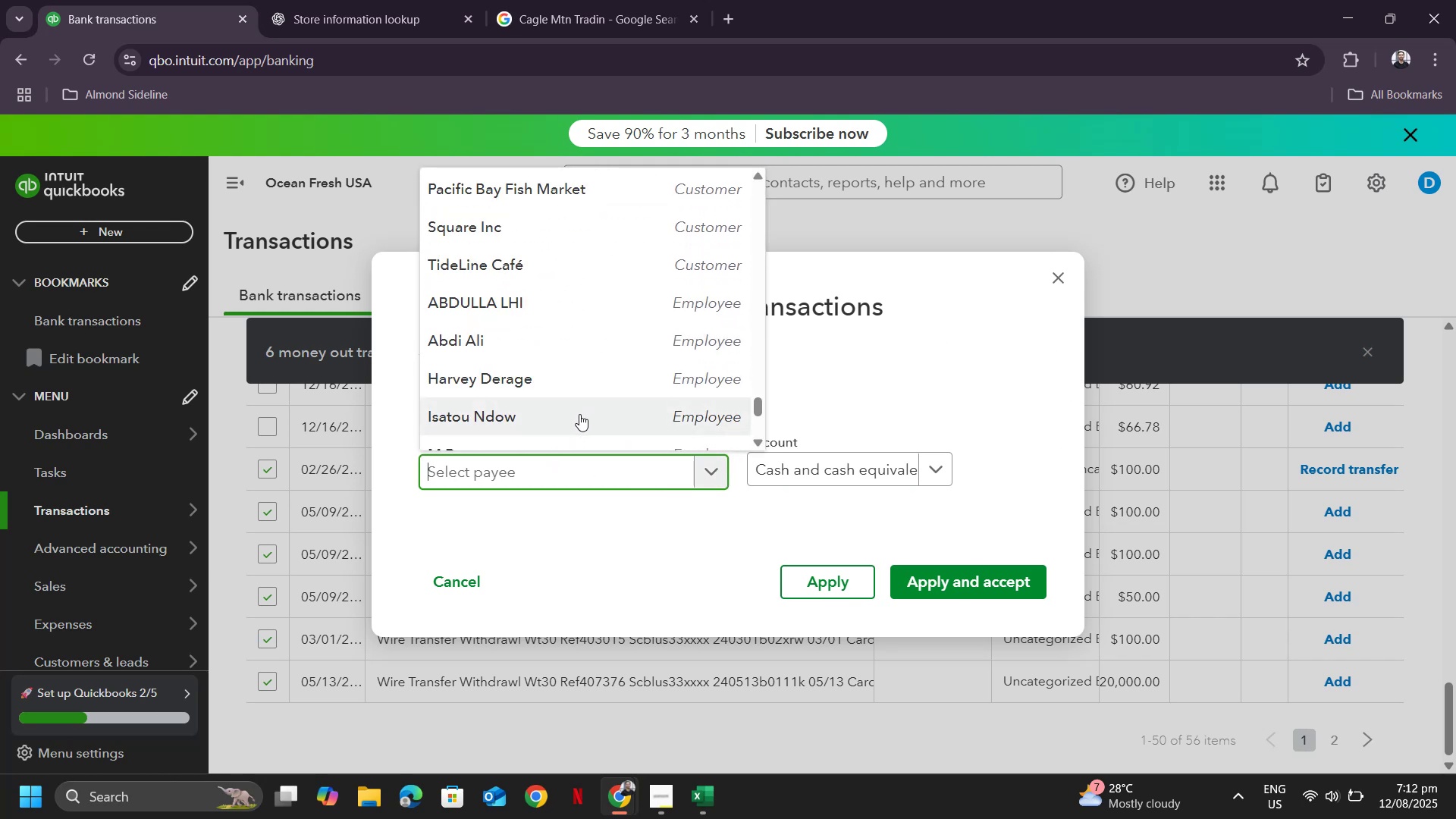 
scroll: coordinate [623, 513], scroll_direction: up, amount: 1.0
 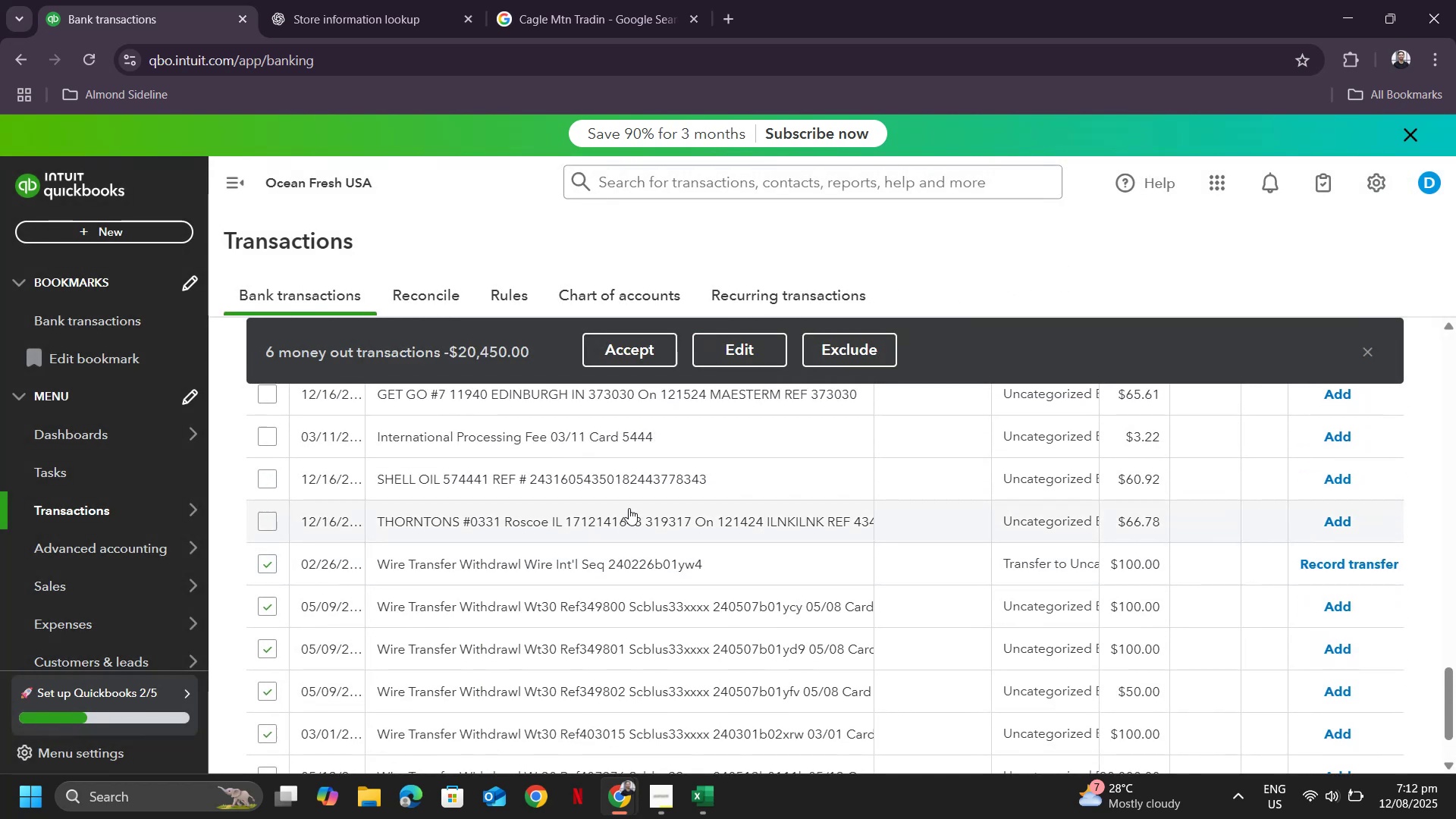 
scroll: coordinate [630, 507], scroll_direction: down, amount: 1.0
 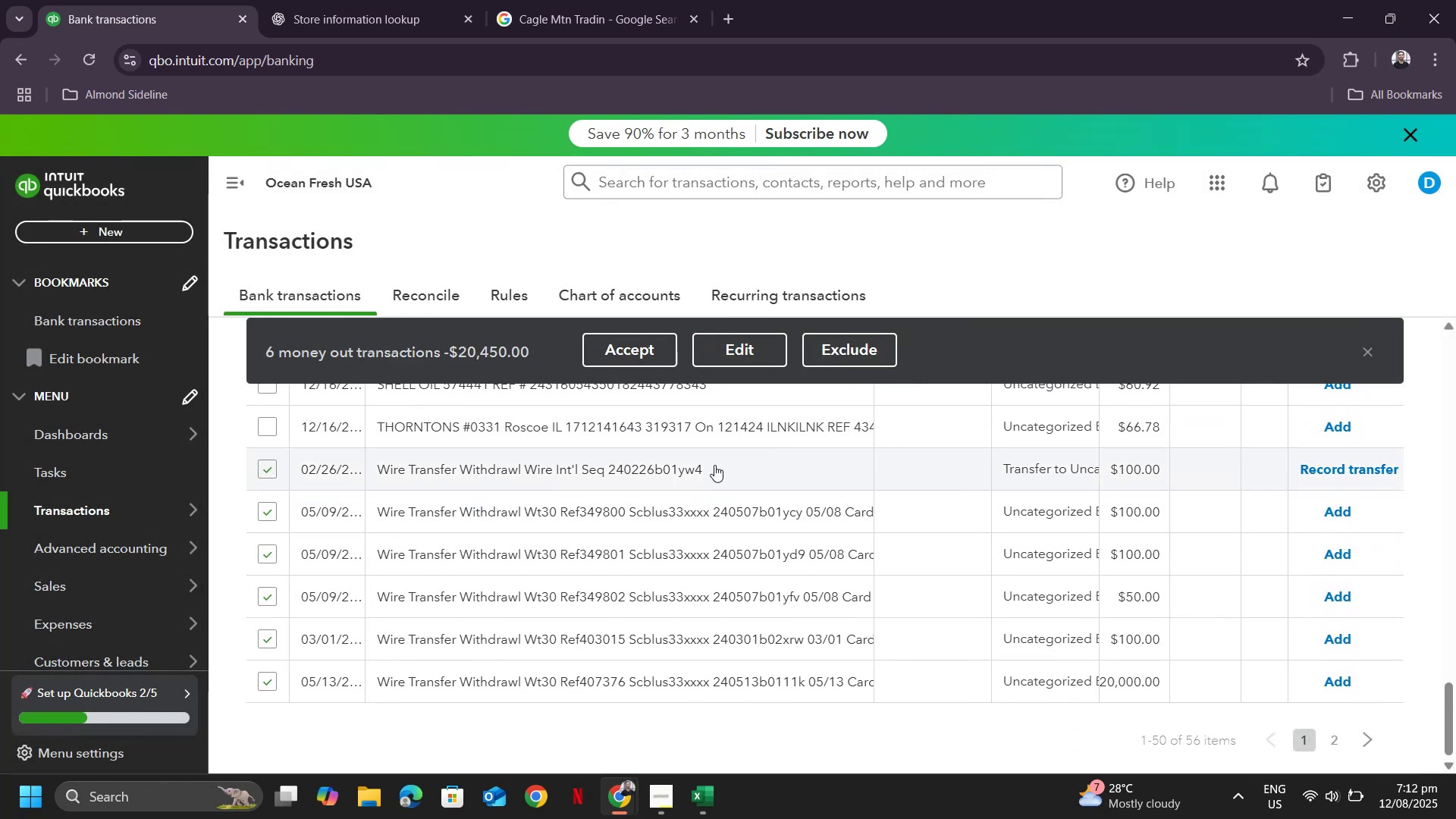 
left_click([711, 470])
 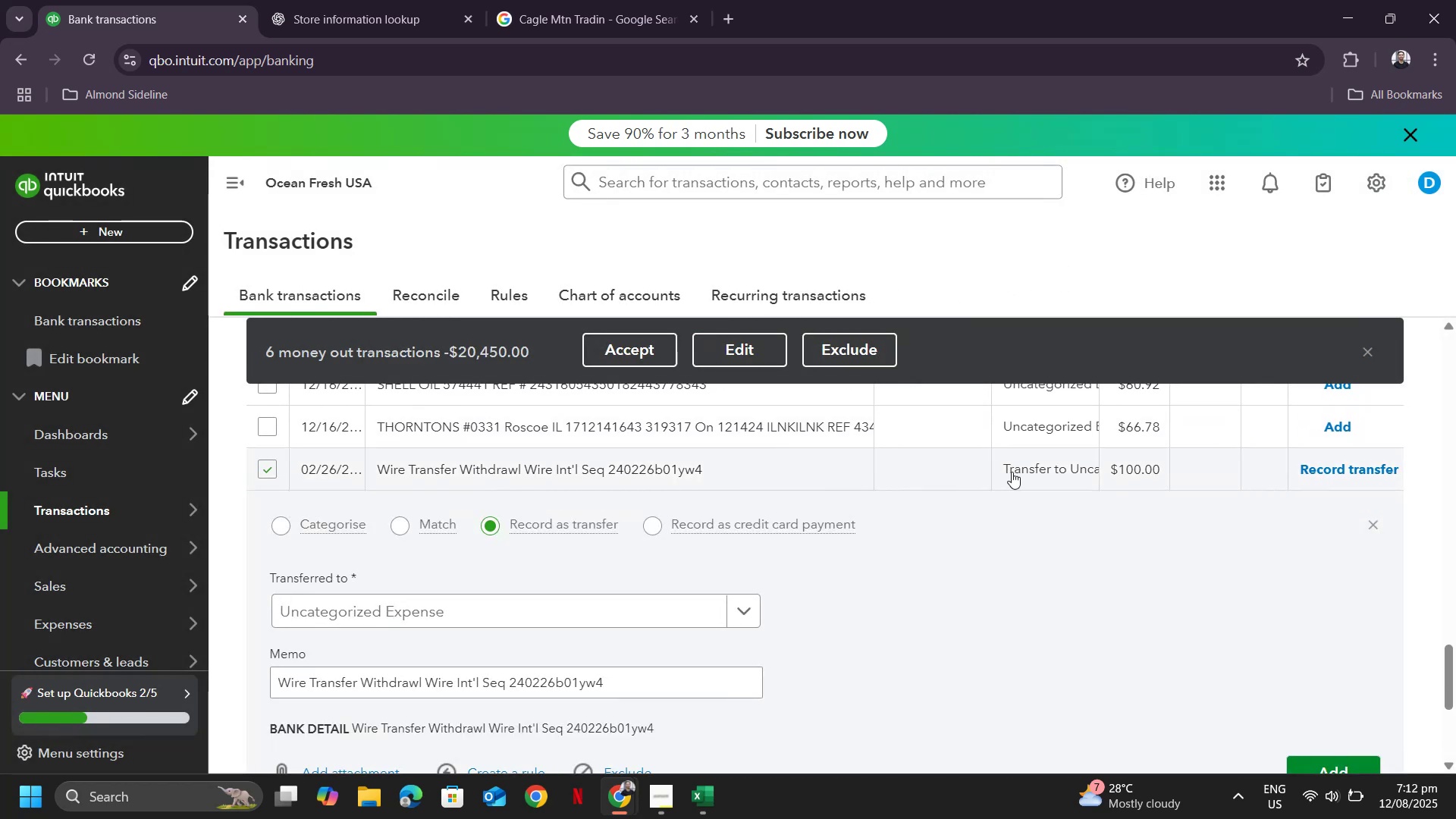 
scroll: coordinate [685, 539], scroll_direction: none, amount: 0.0
 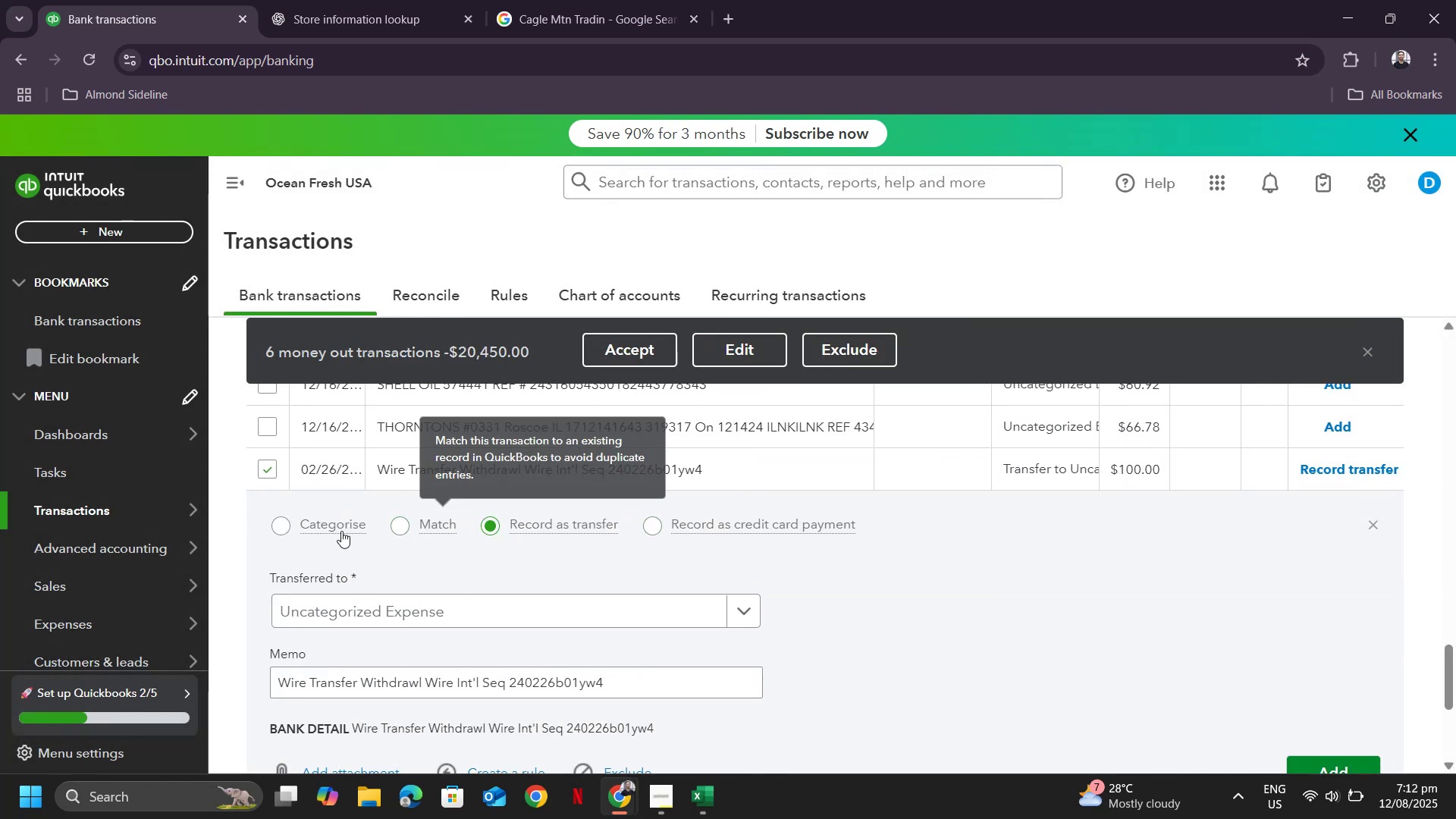 
left_click([290, 524])
 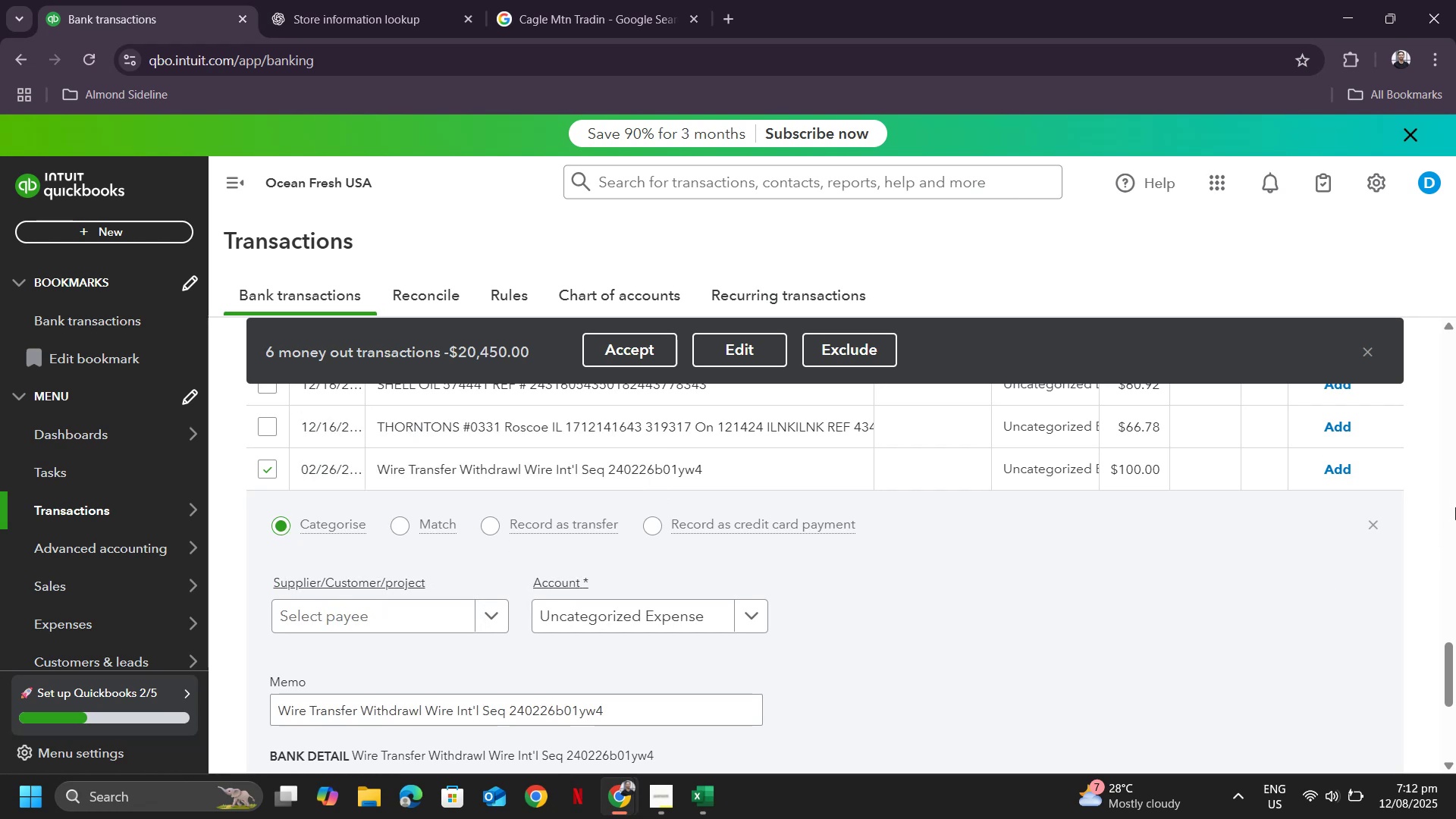 
scroll: coordinate [992, 548], scroll_direction: down, amount: 1.0
 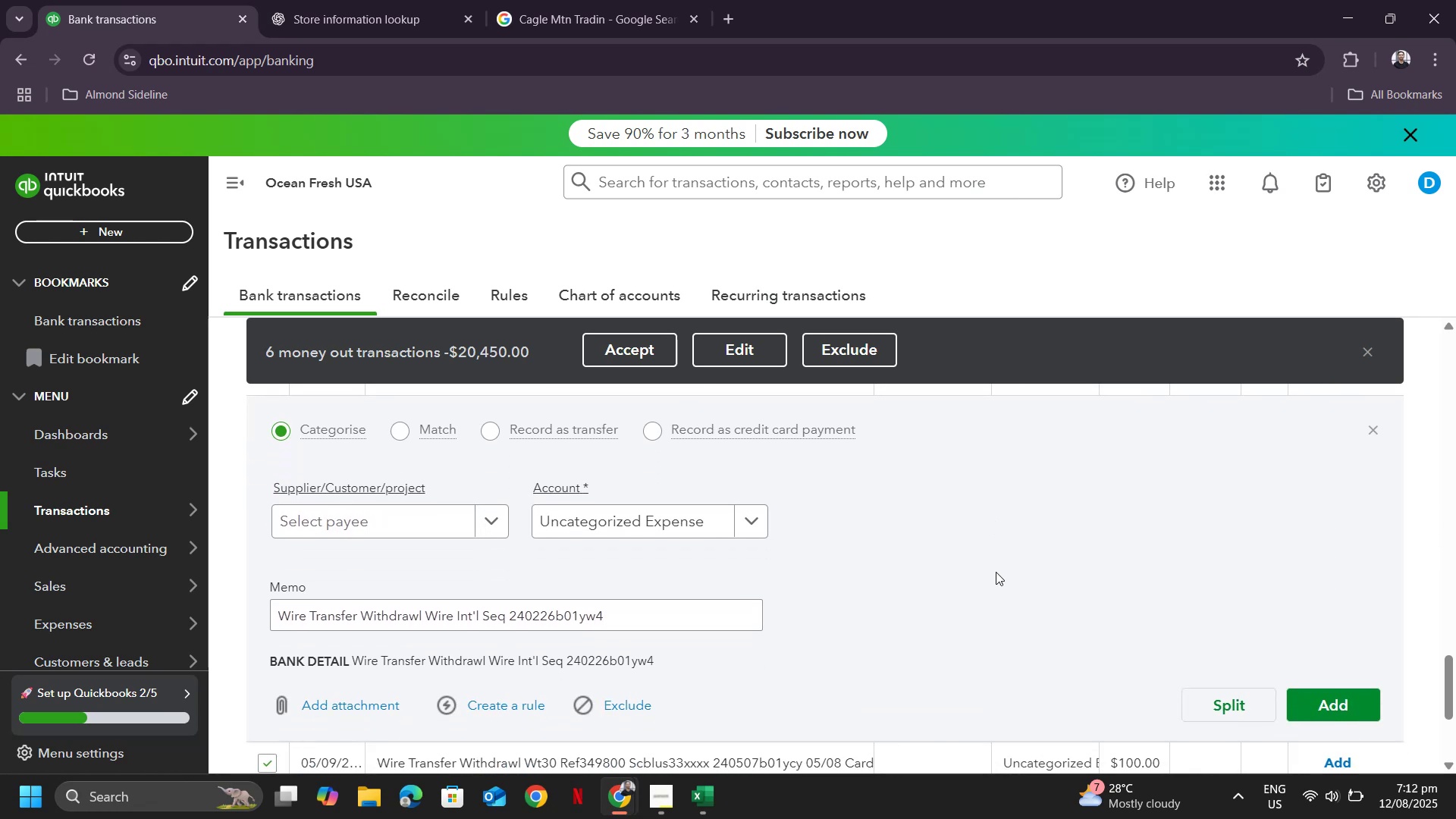 
scroll: coordinate [981, 569], scroll_direction: up, amount: 1.0
 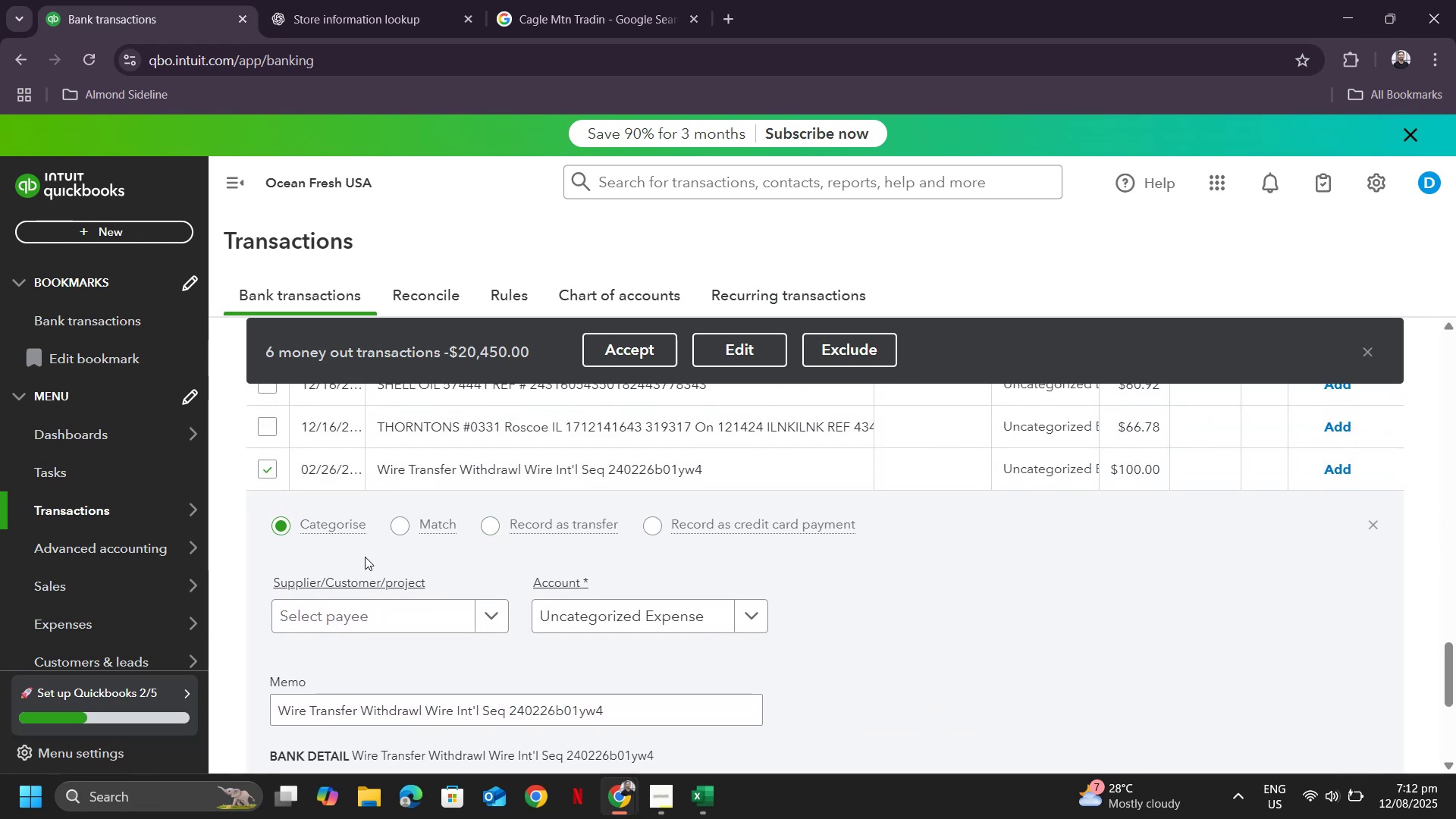 
mouse_move([589, 535])
 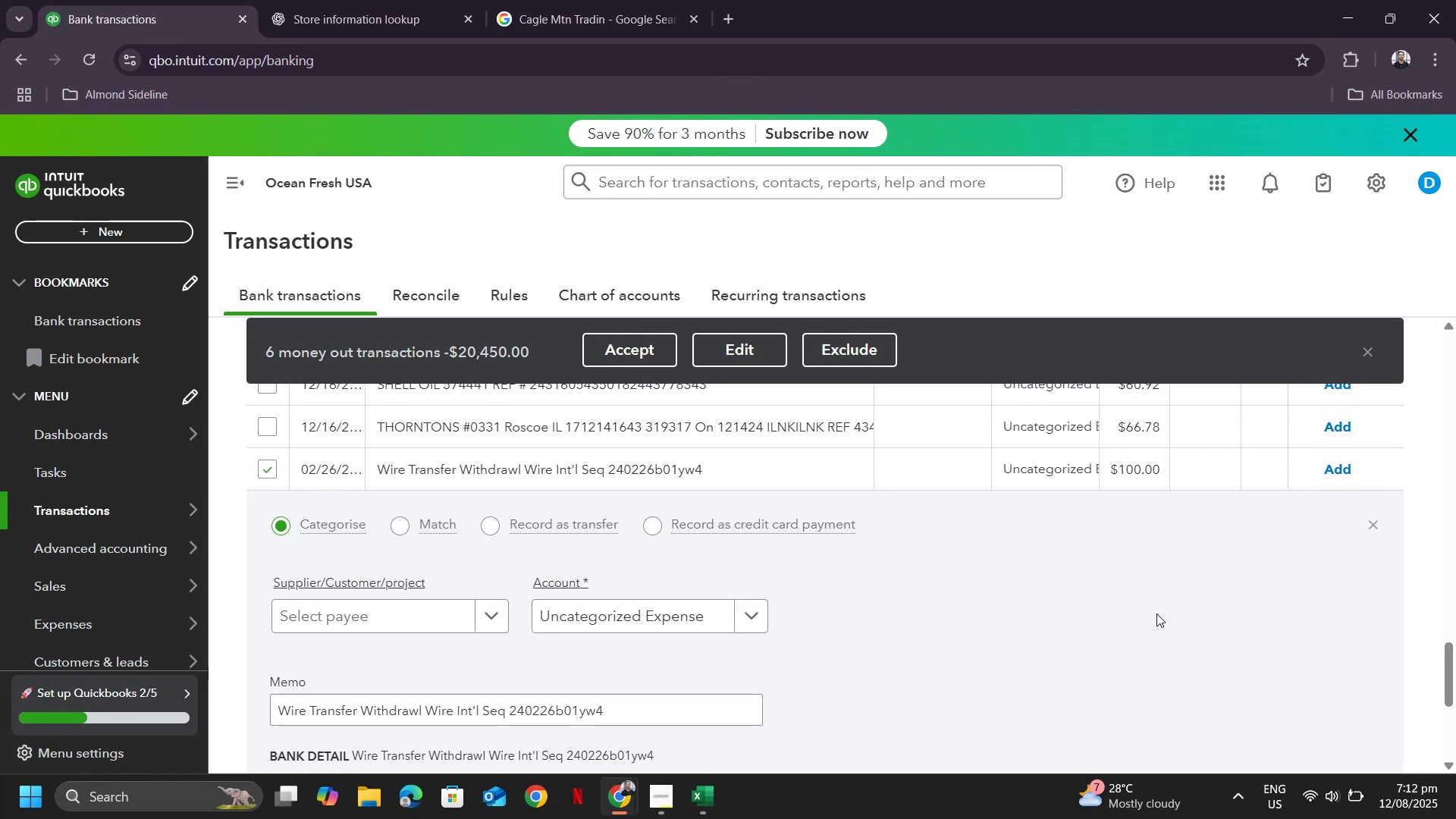 
scroll: coordinate [646, 582], scroll_direction: down, amount: 2.0
 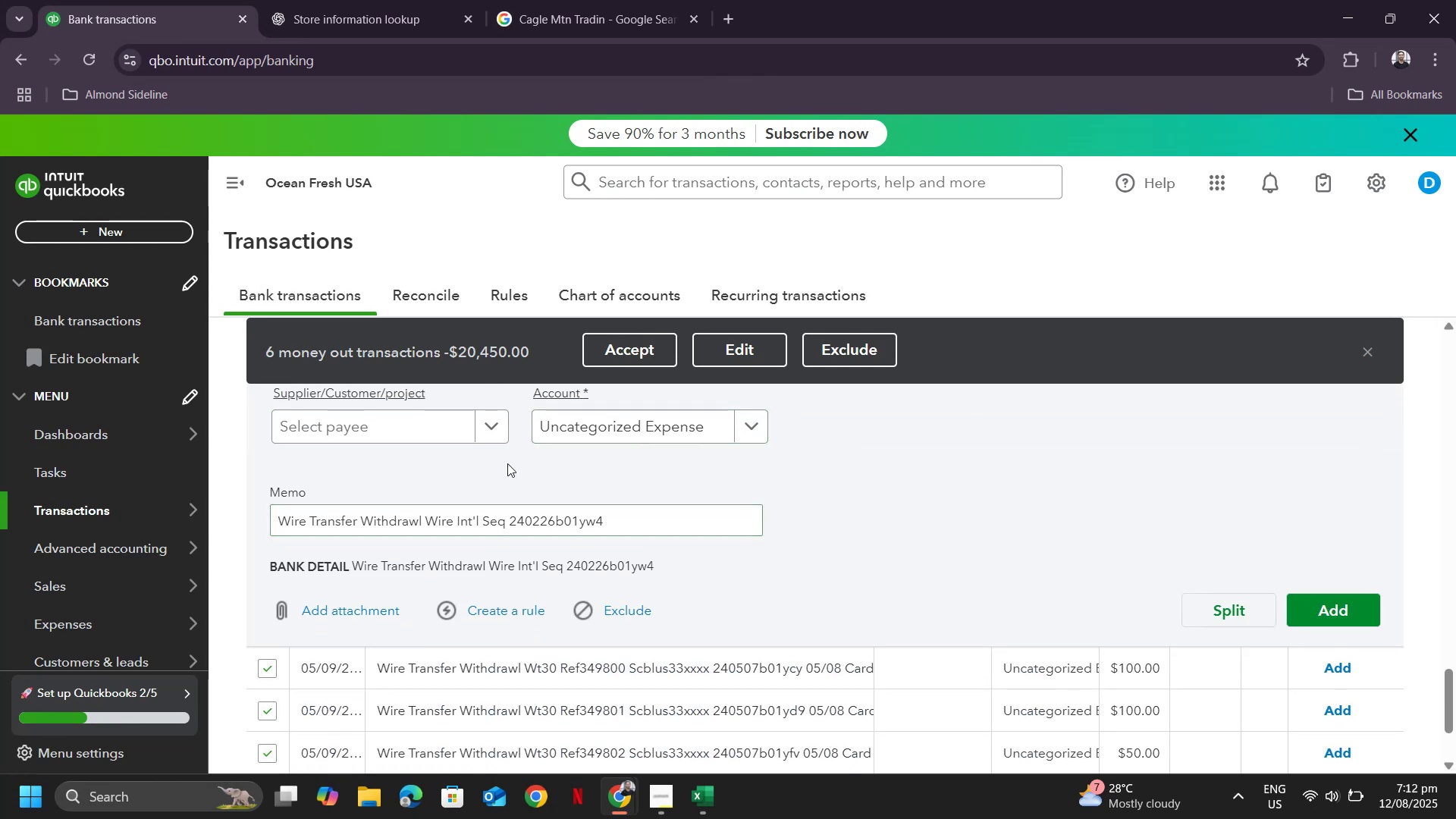 
left_click([489, 422])
 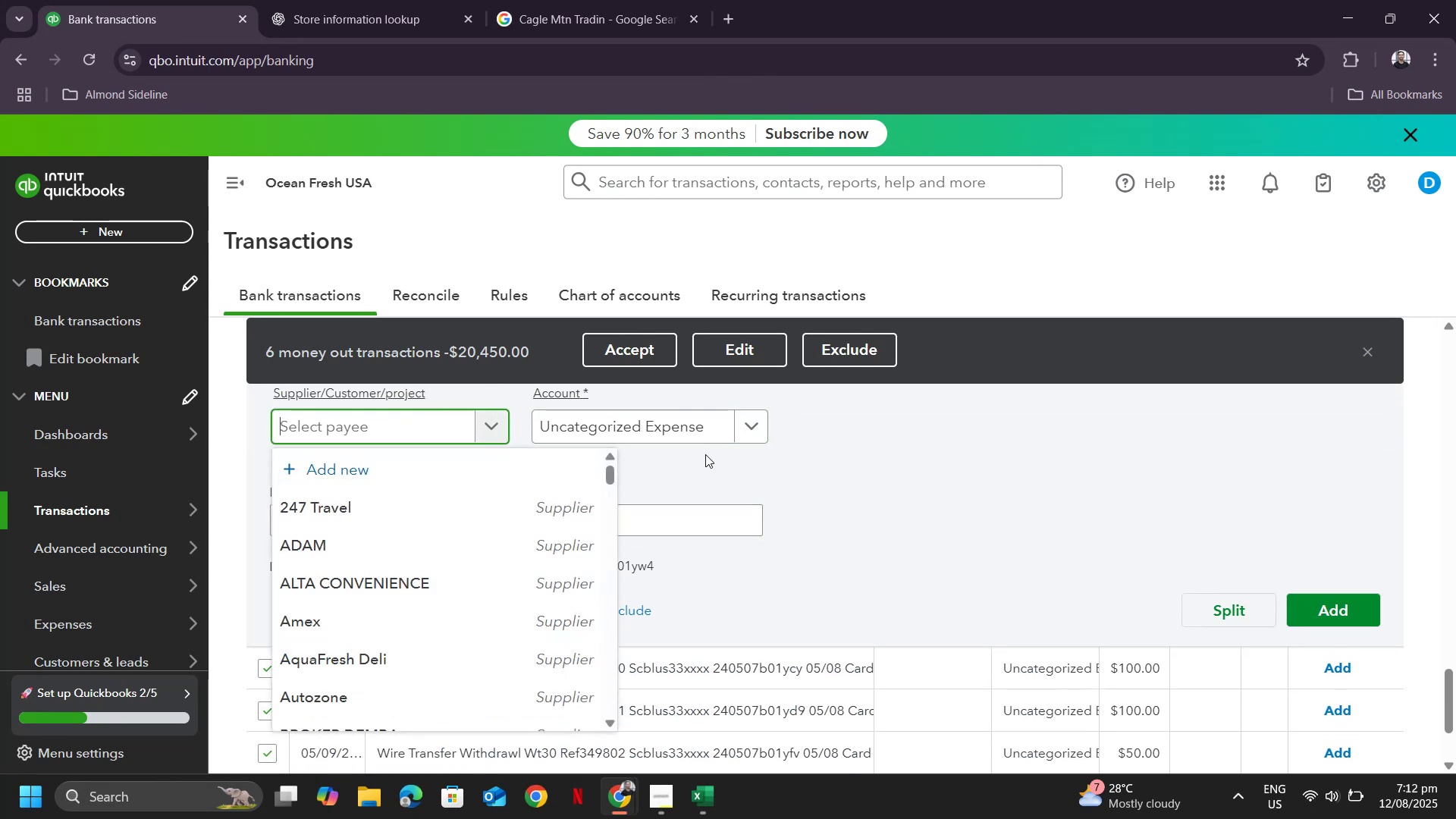 
left_click([930, 475])
 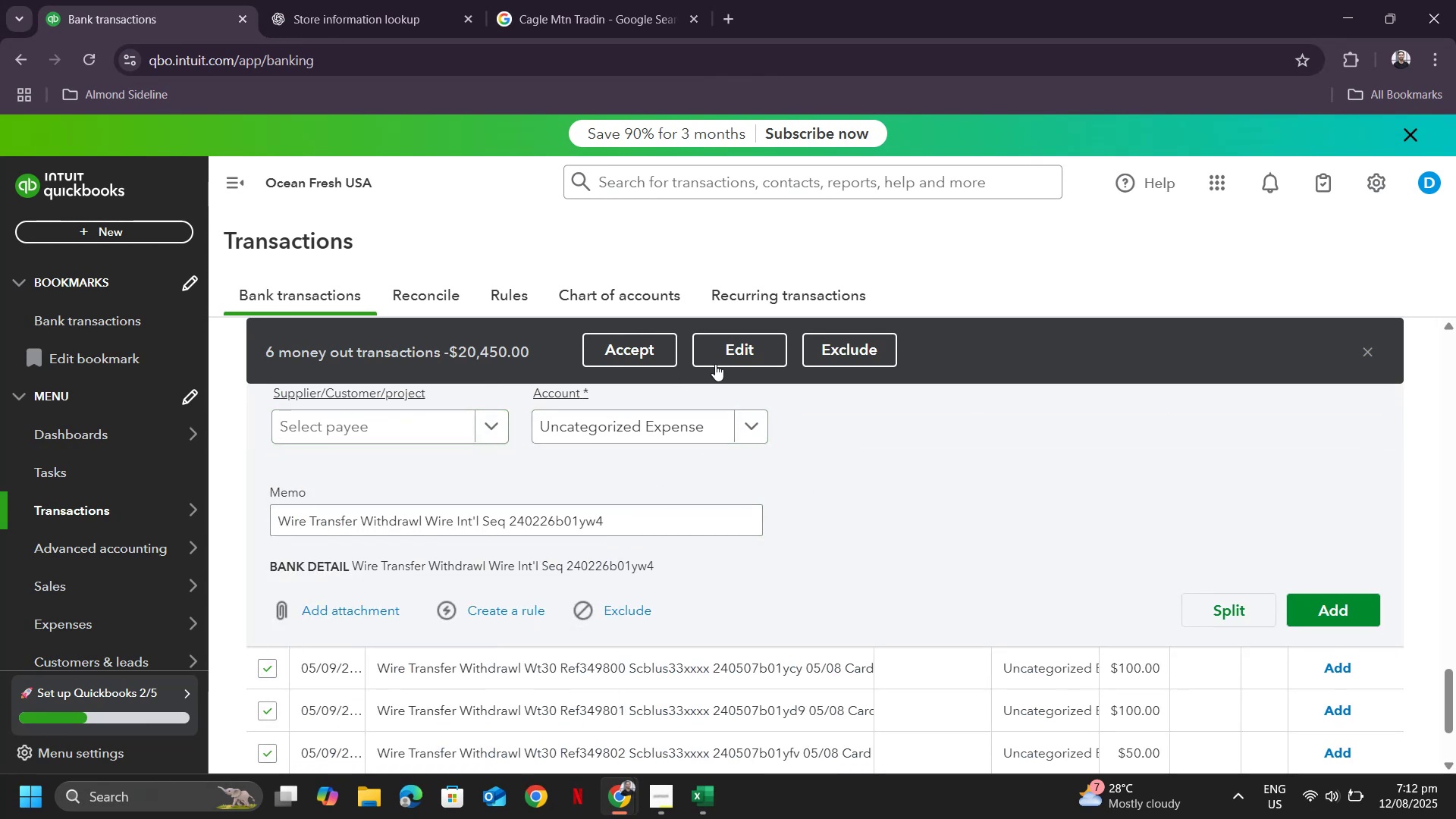 
left_click([730, 349])
 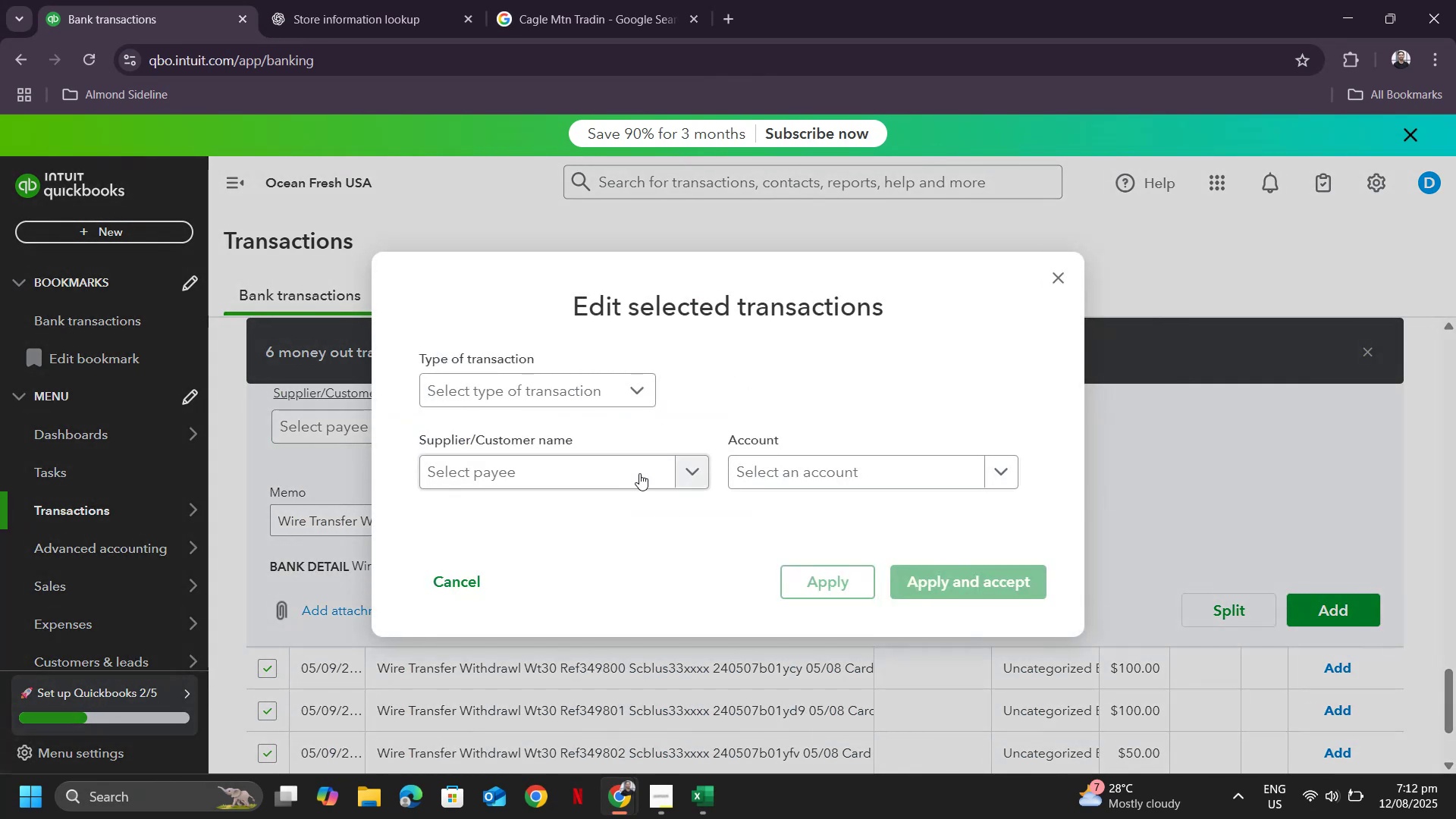 
left_click([645, 463])
 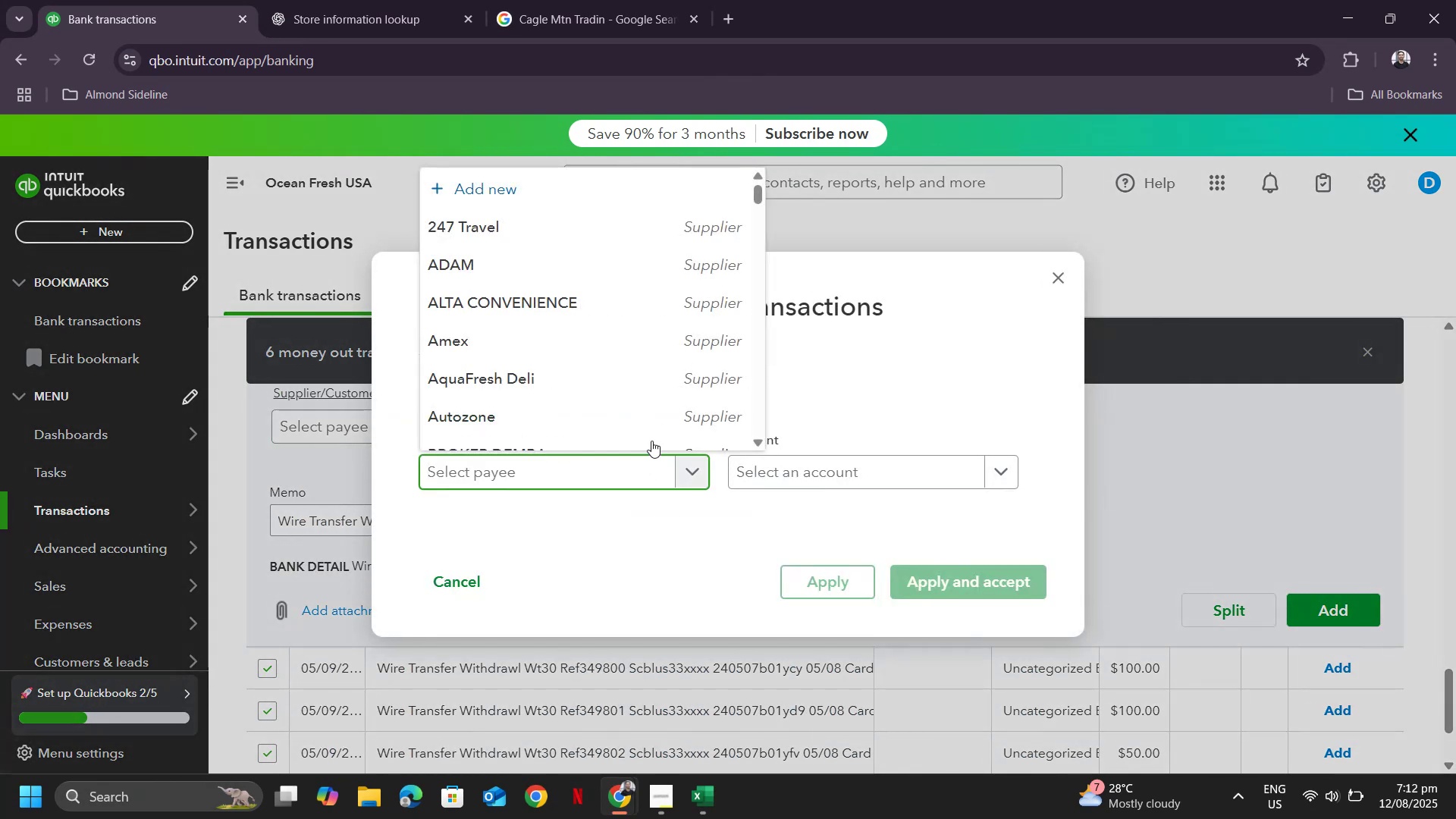 
scroll: coordinate [570, 389], scroll_direction: down, amount: 22.0
 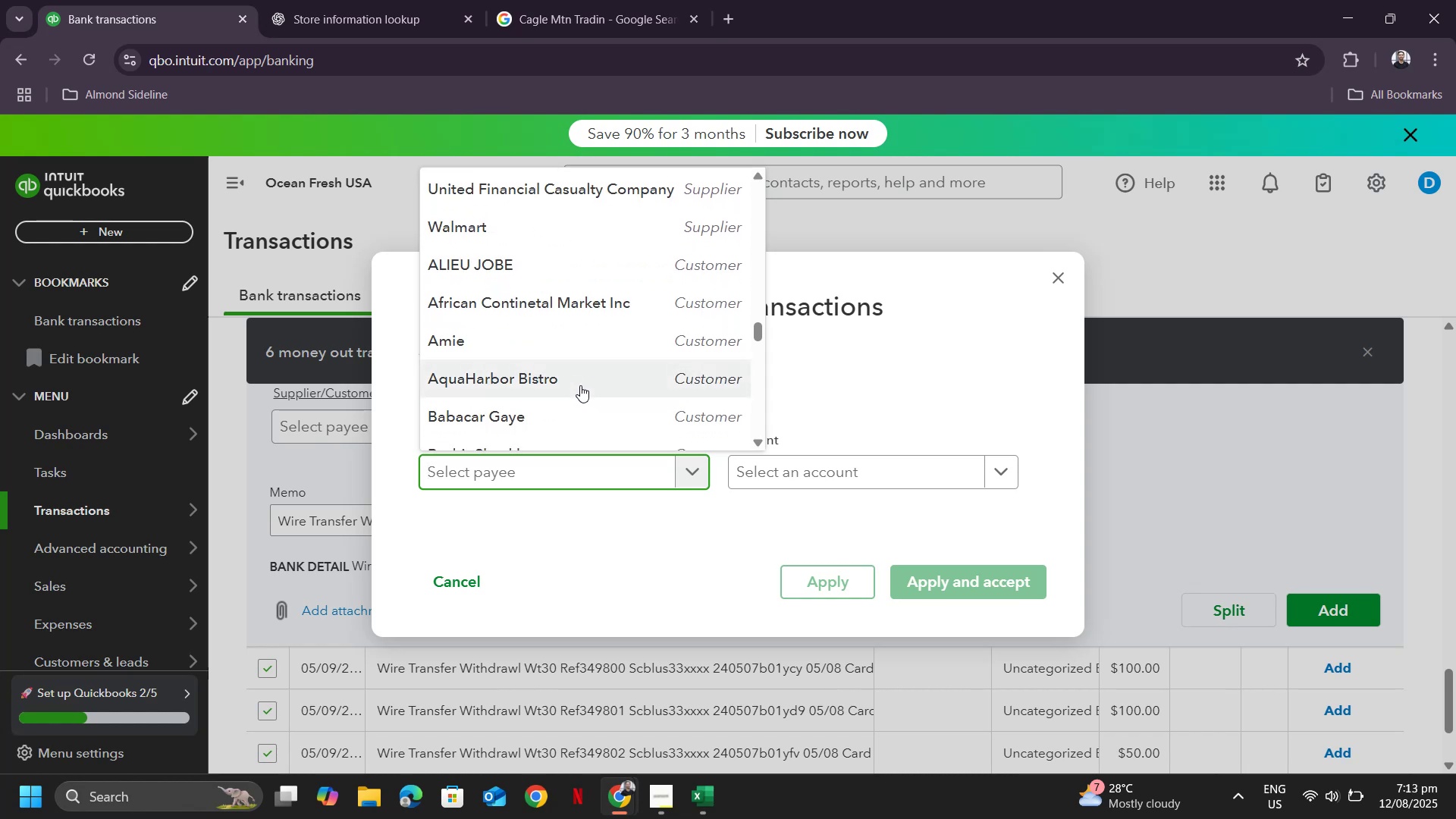 
scroll: coordinate [609, 391], scroll_direction: up, amount: 7.0
 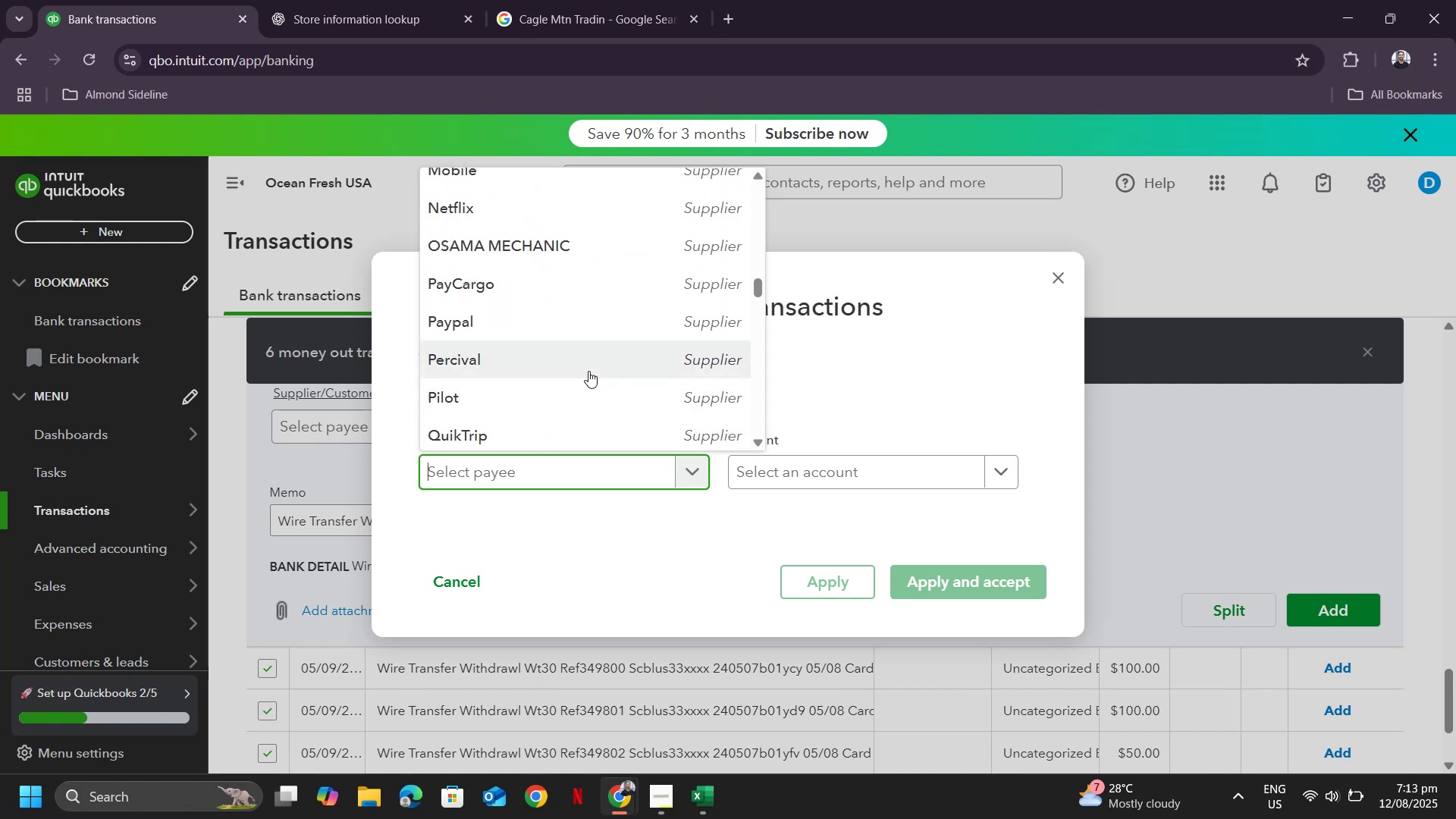 
left_click([566, 394])
 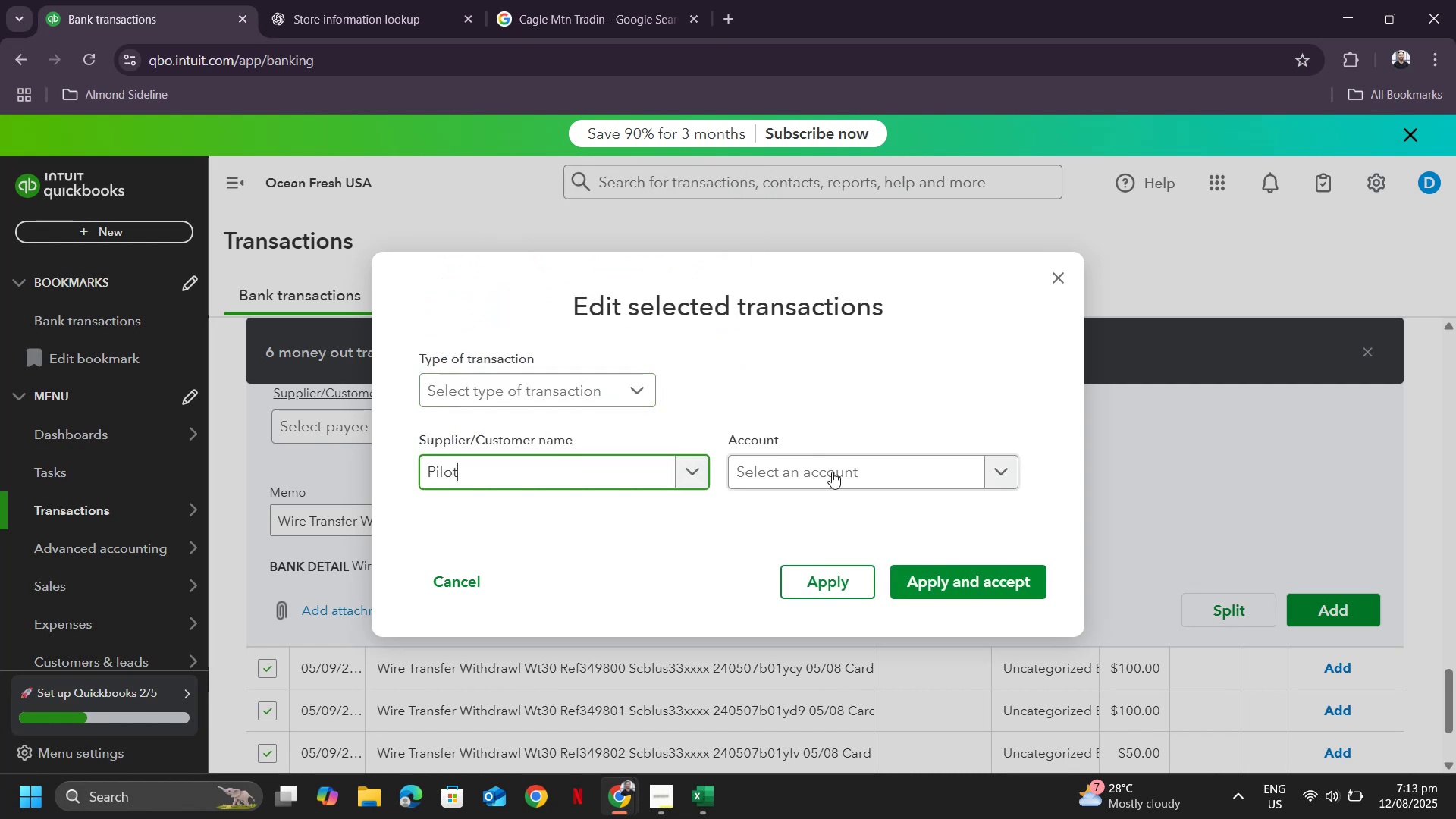 
left_click([833, 472])
 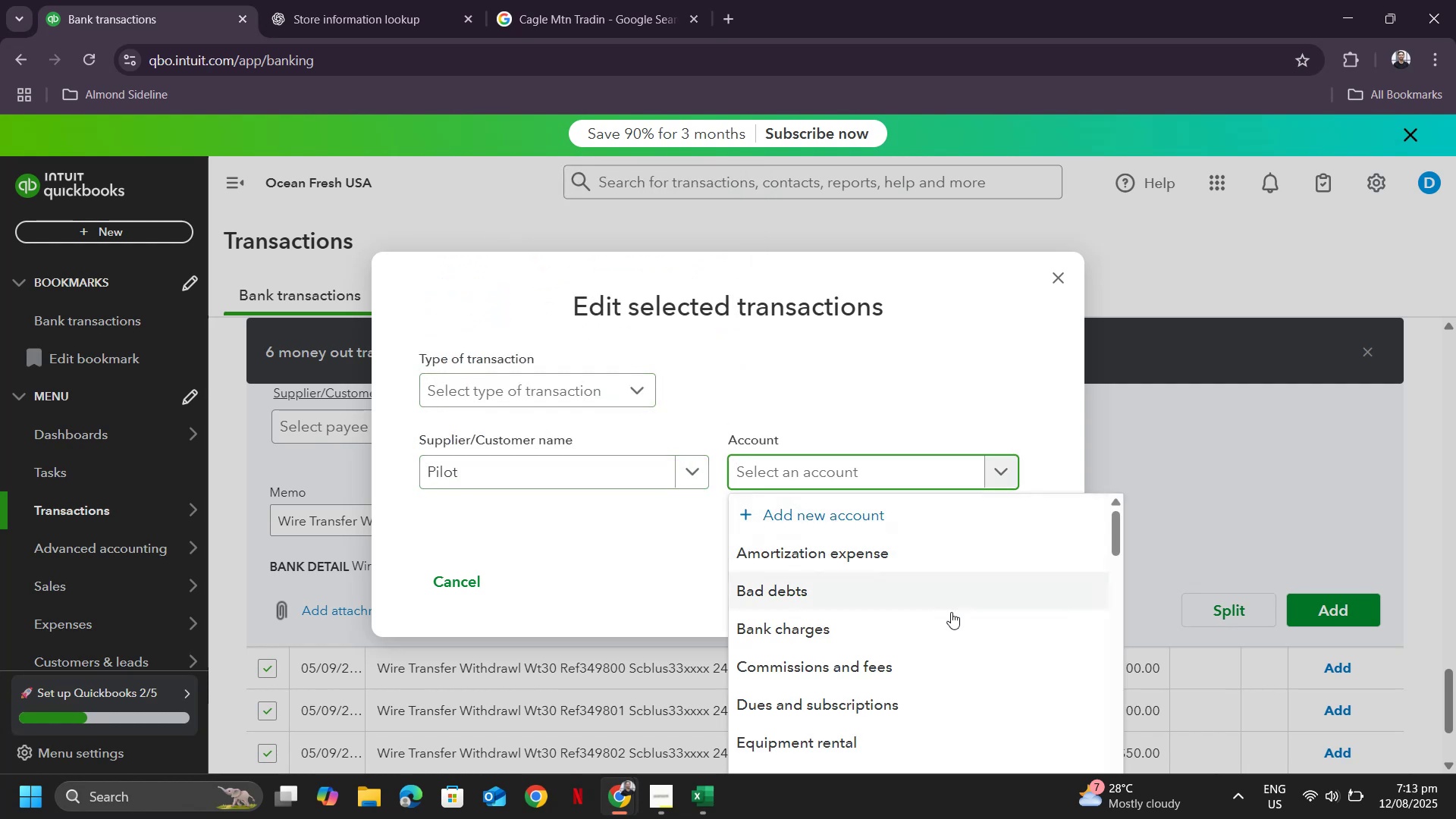 
scroll: coordinate [952, 598], scroll_direction: down, amount: 5.0
 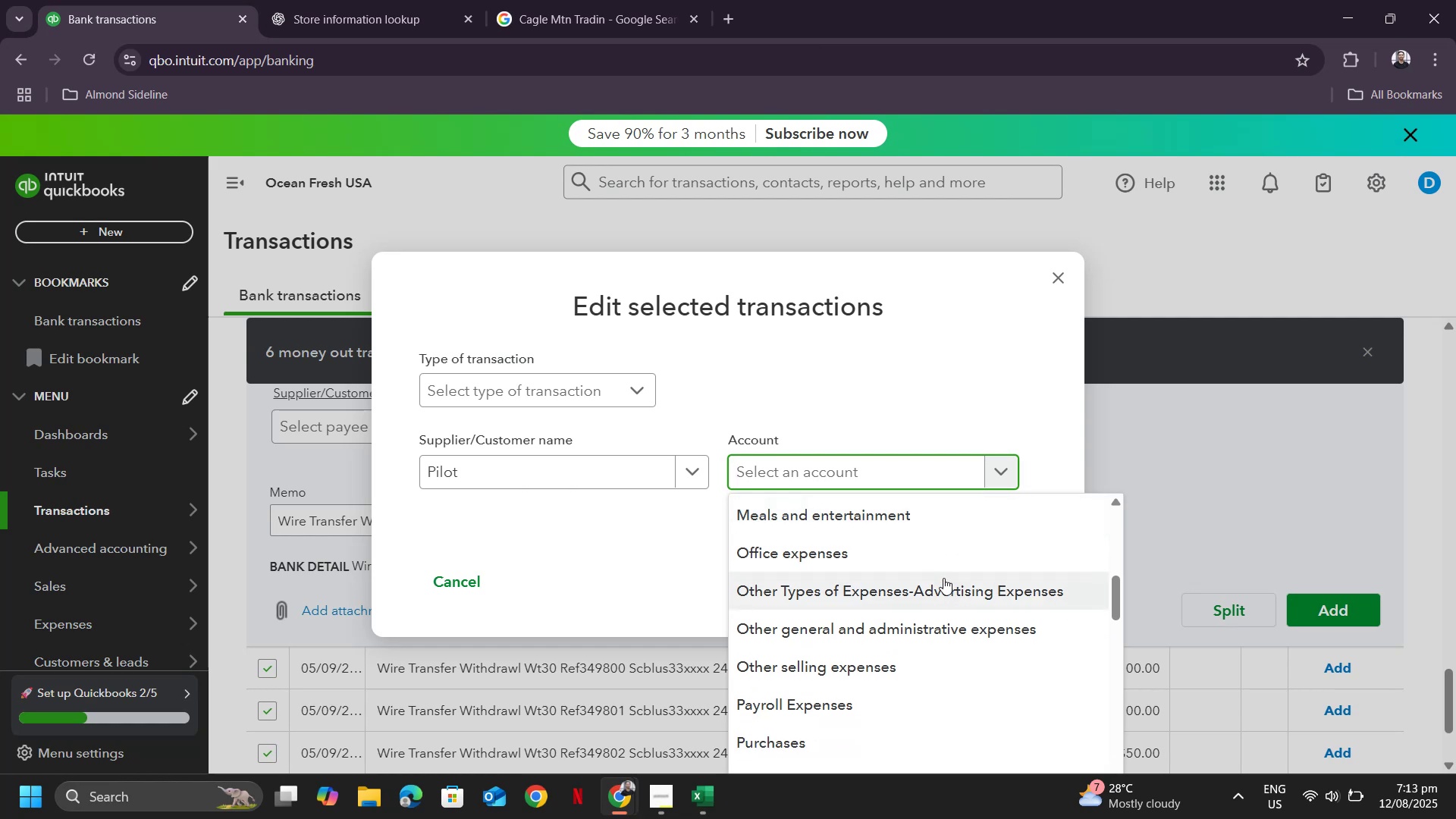 
left_click([930, 556])
 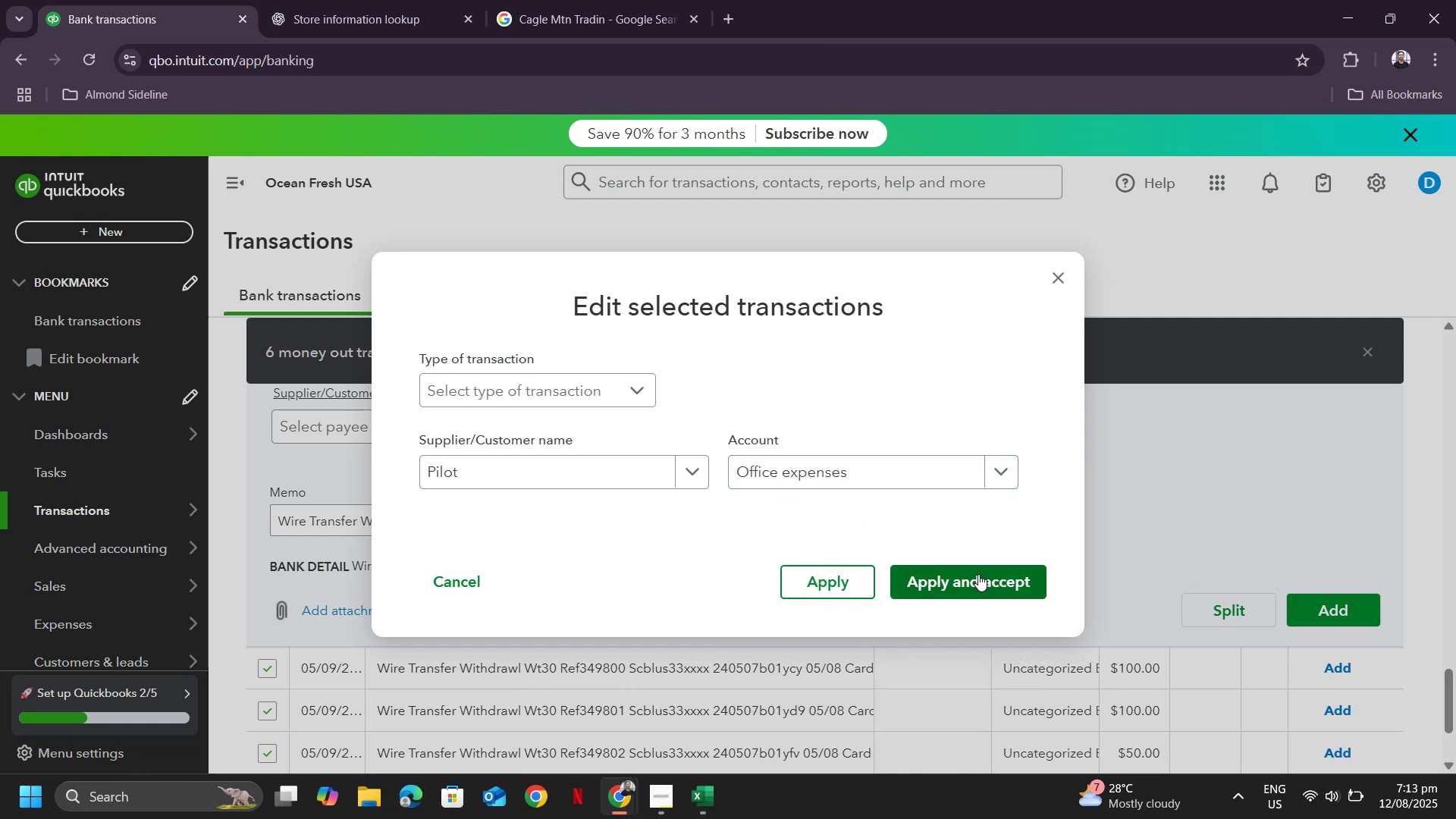 
left_click([978, 574])
 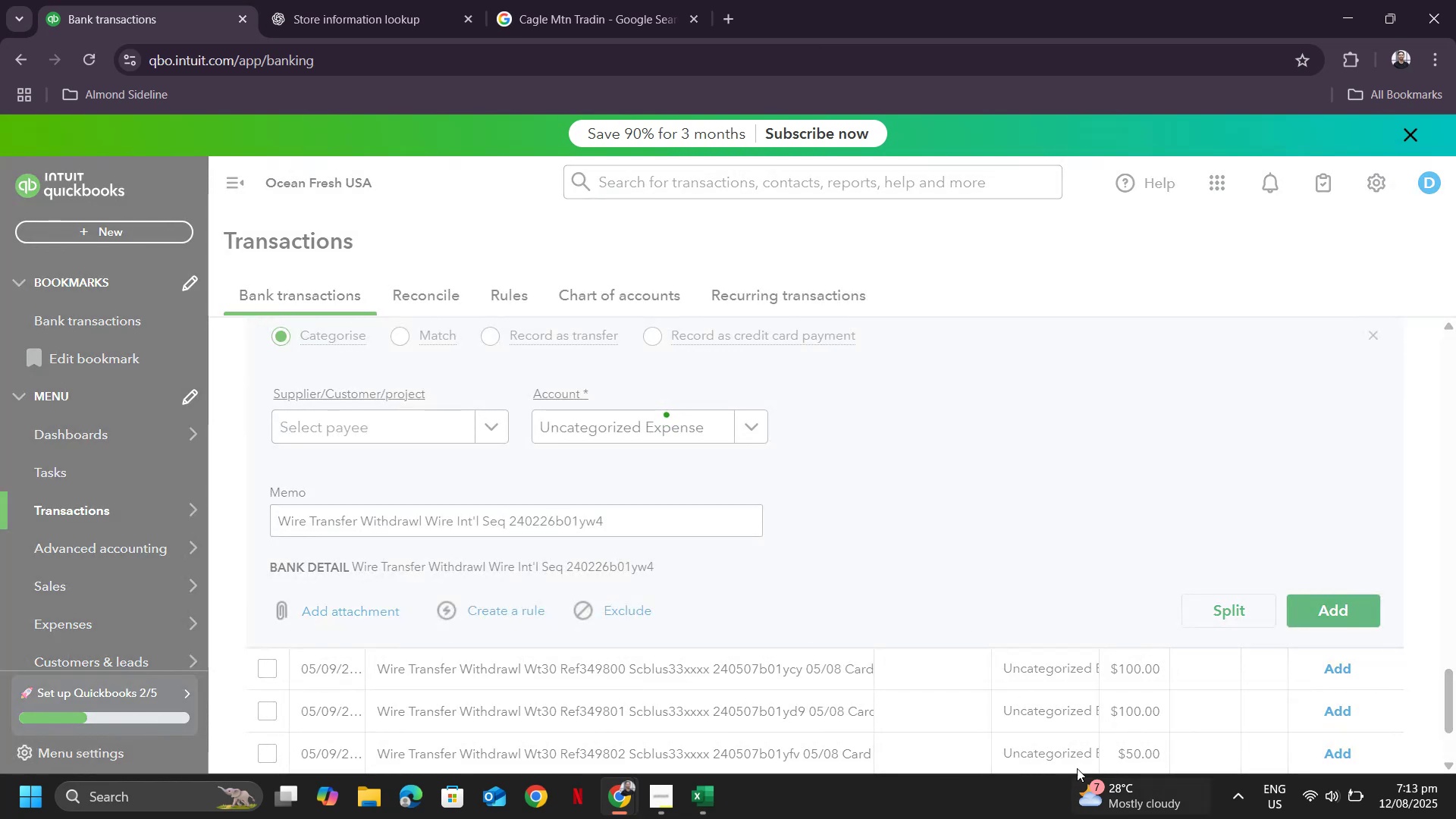 
scroll: coordinate [1053, 670], scroll_direction: down, amount: 2.0
 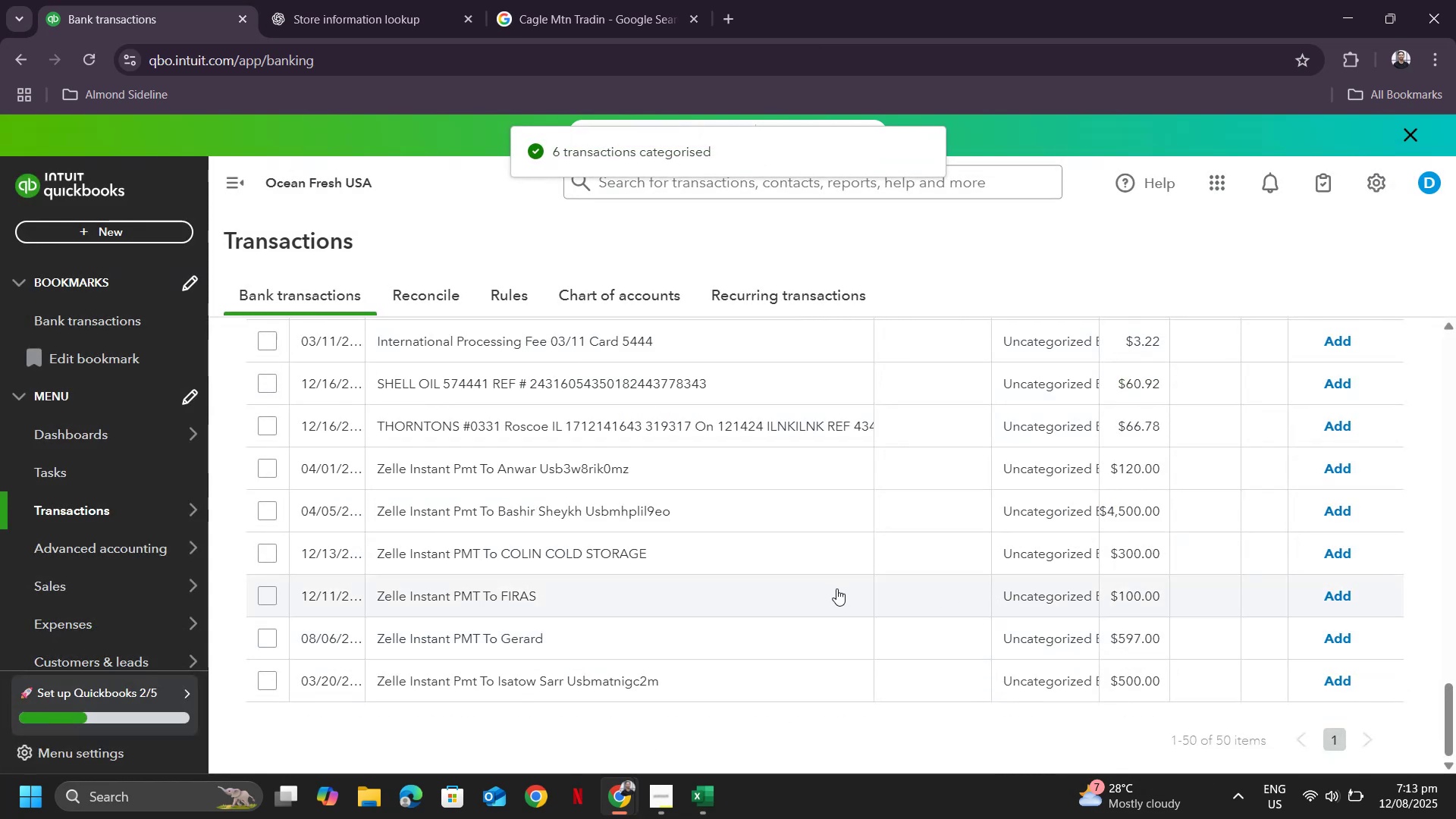 
scroll: coordinate [787, 576], scroll_direction: up, amount: 4.0
 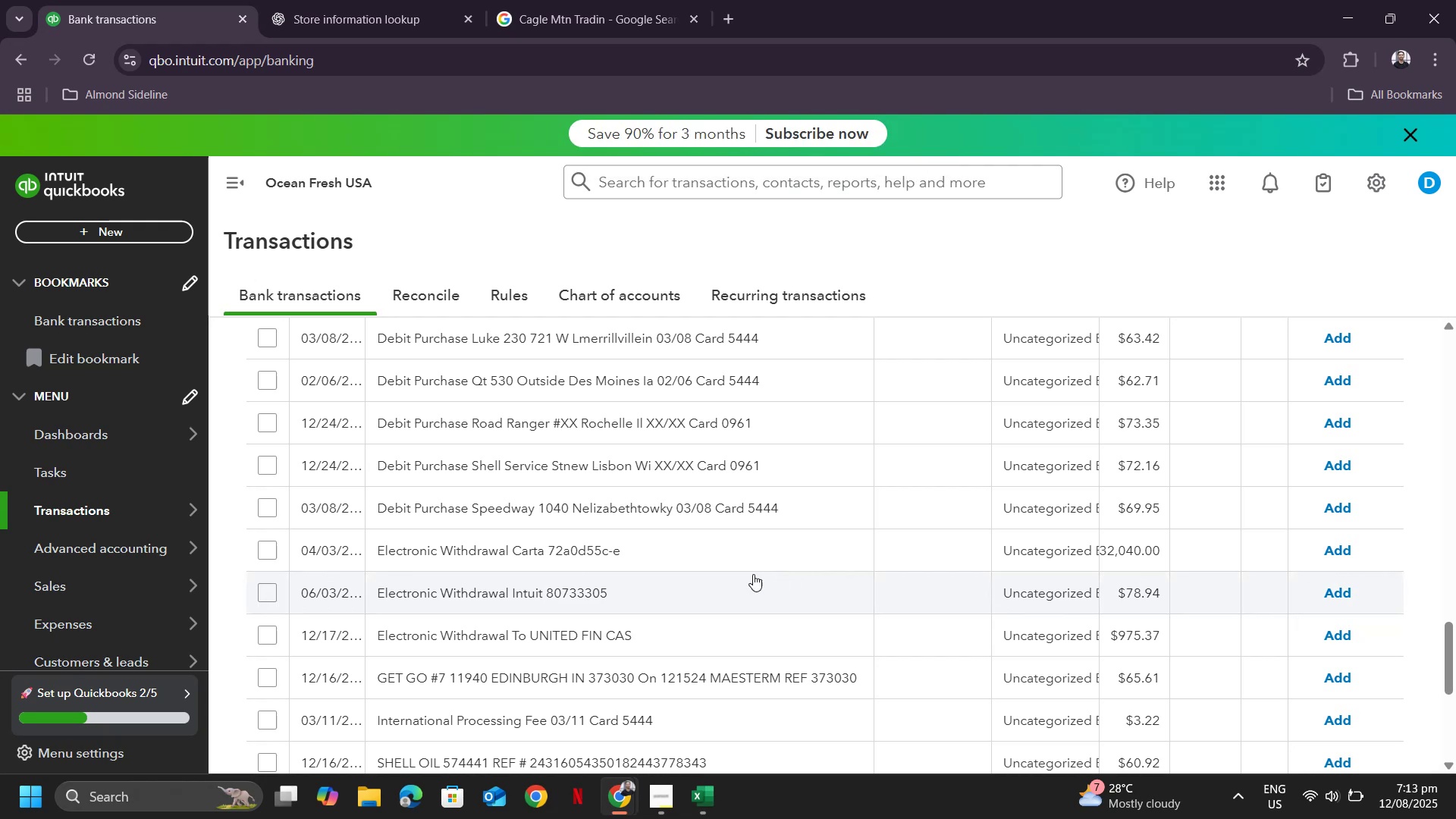 
left_click([447, 590])
 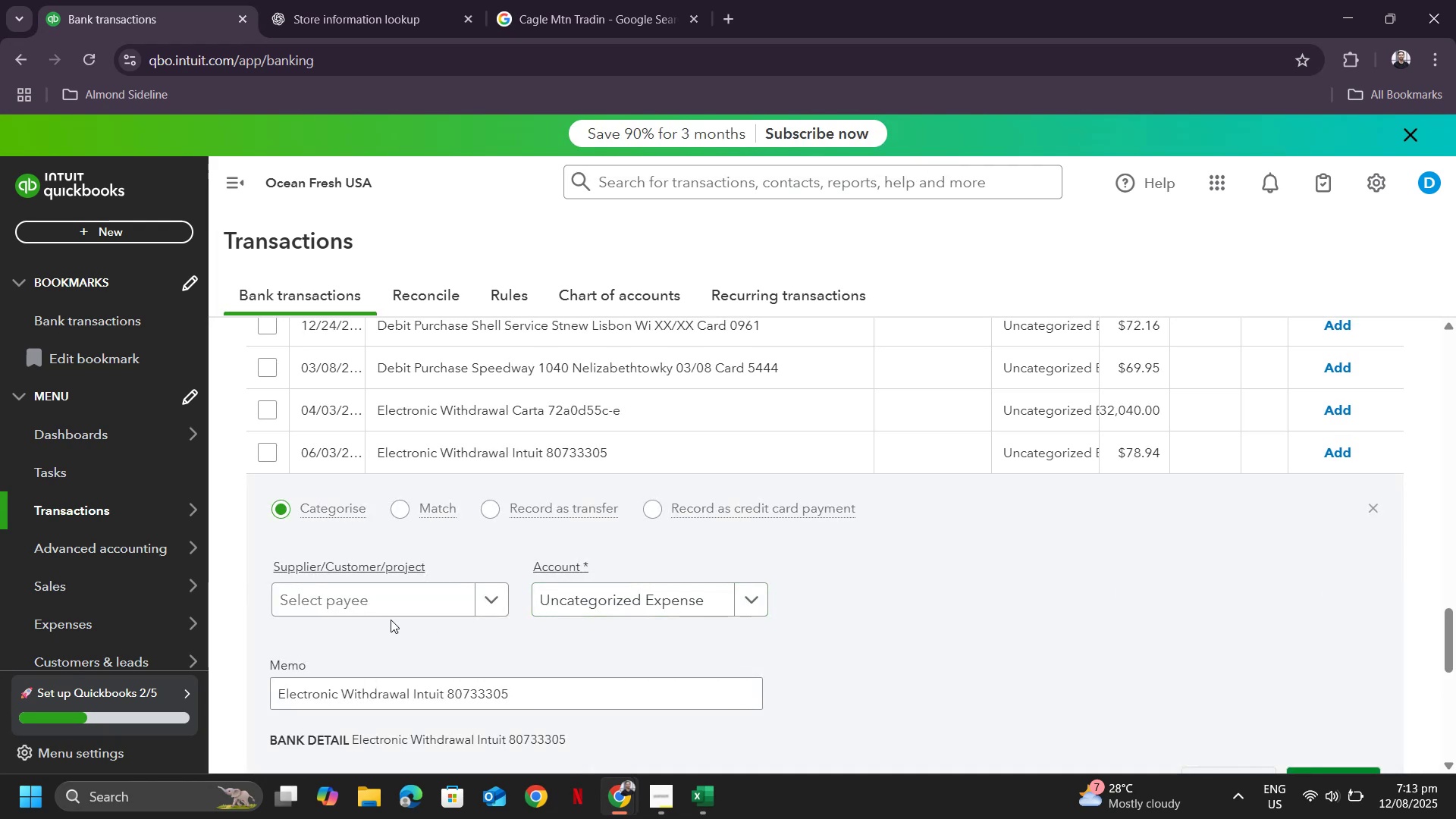 
double_click([384, 610])
 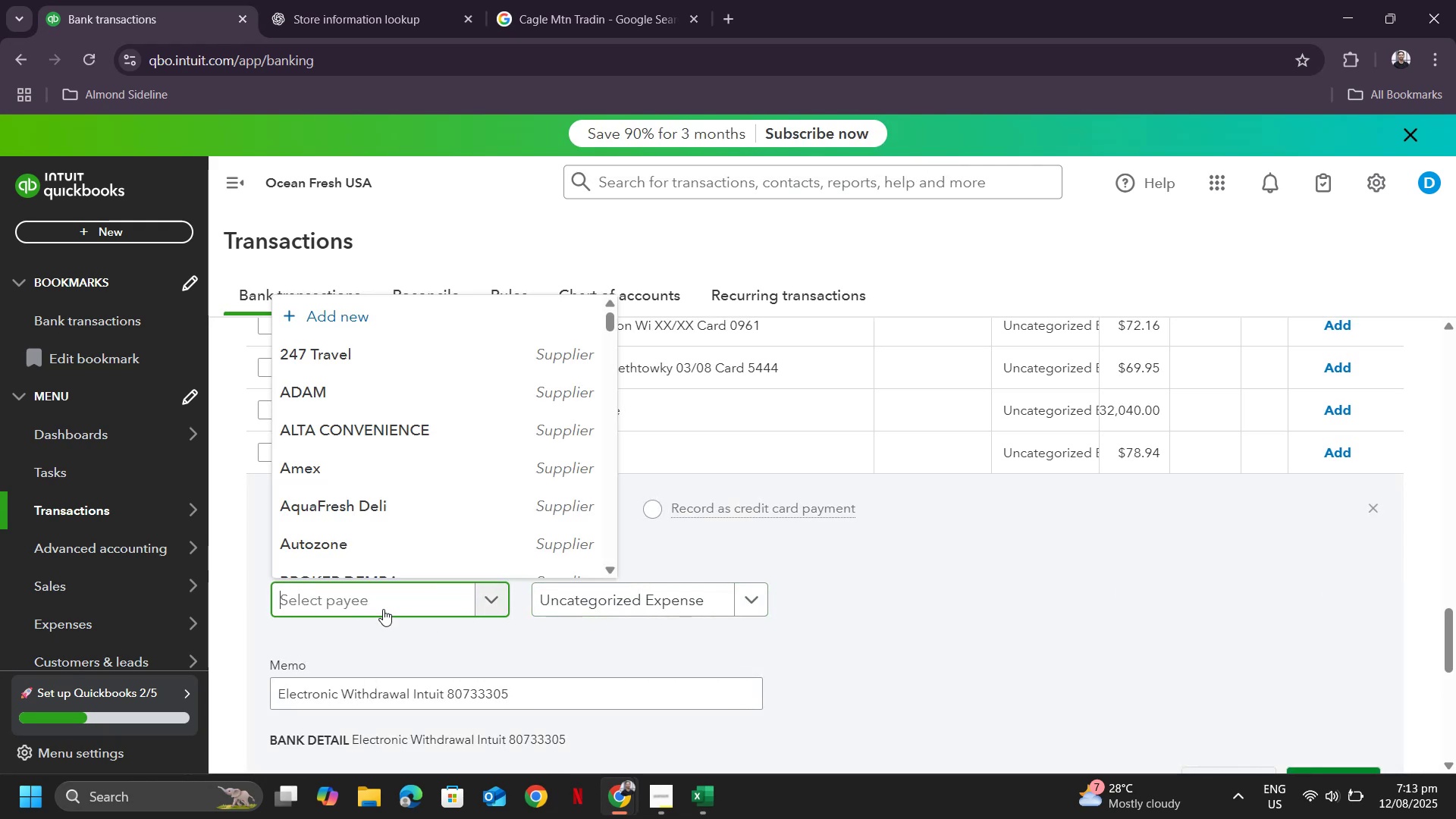 
type(intuit)
 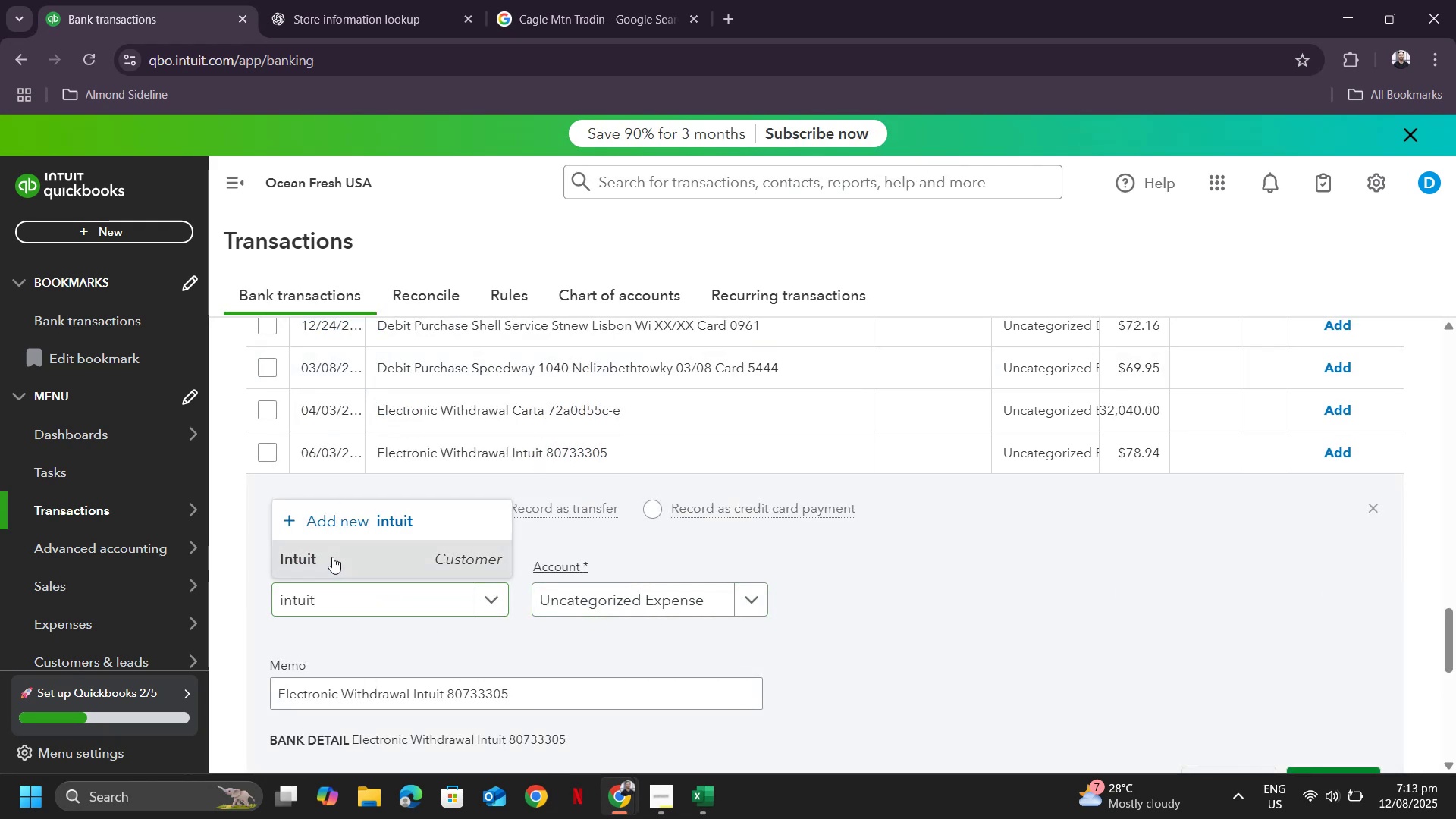 
left_click_drag(start_coordinate=[670, 592], to_coordinate=[669, 595])
 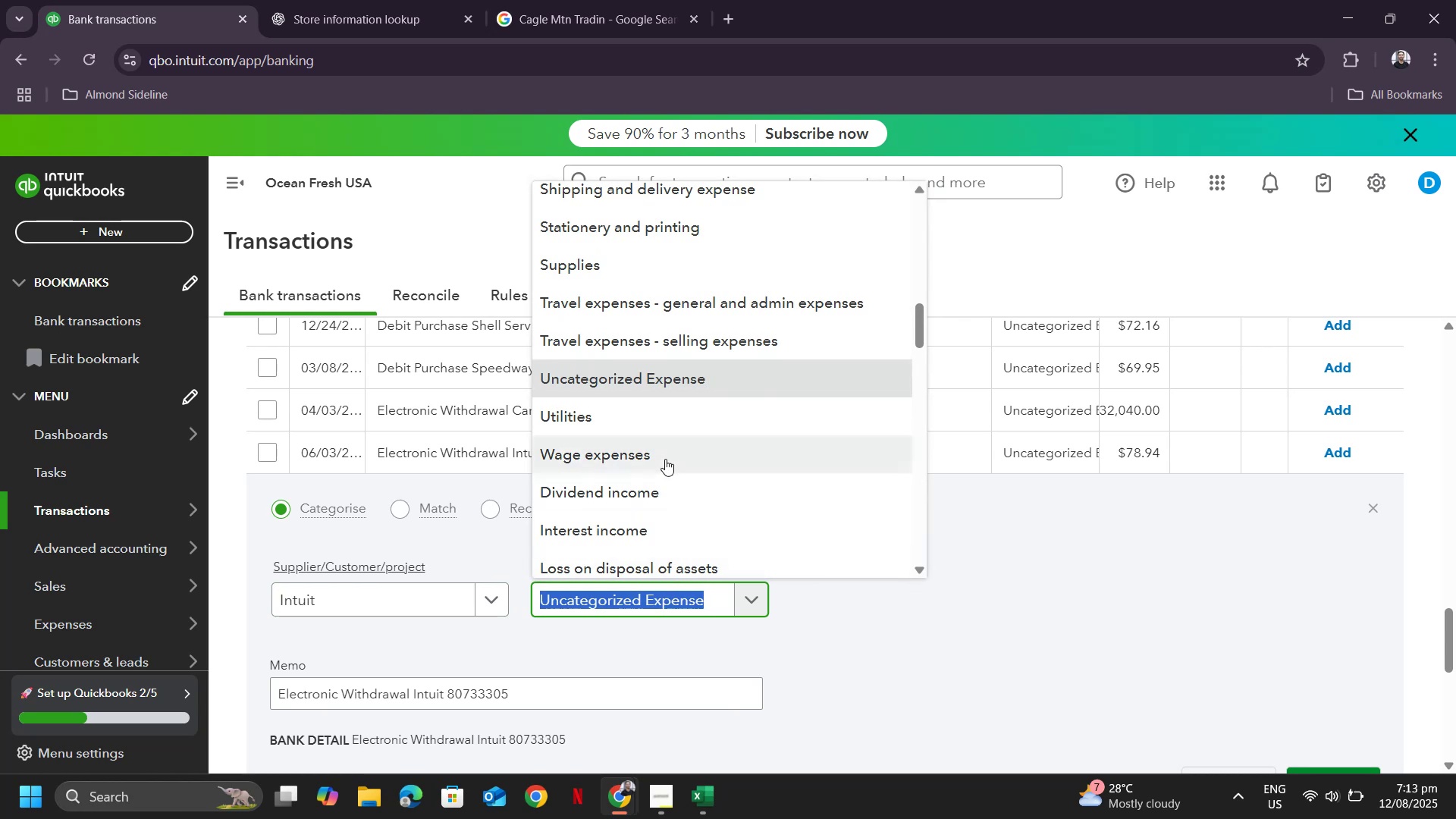 
left_click([654, 419])
 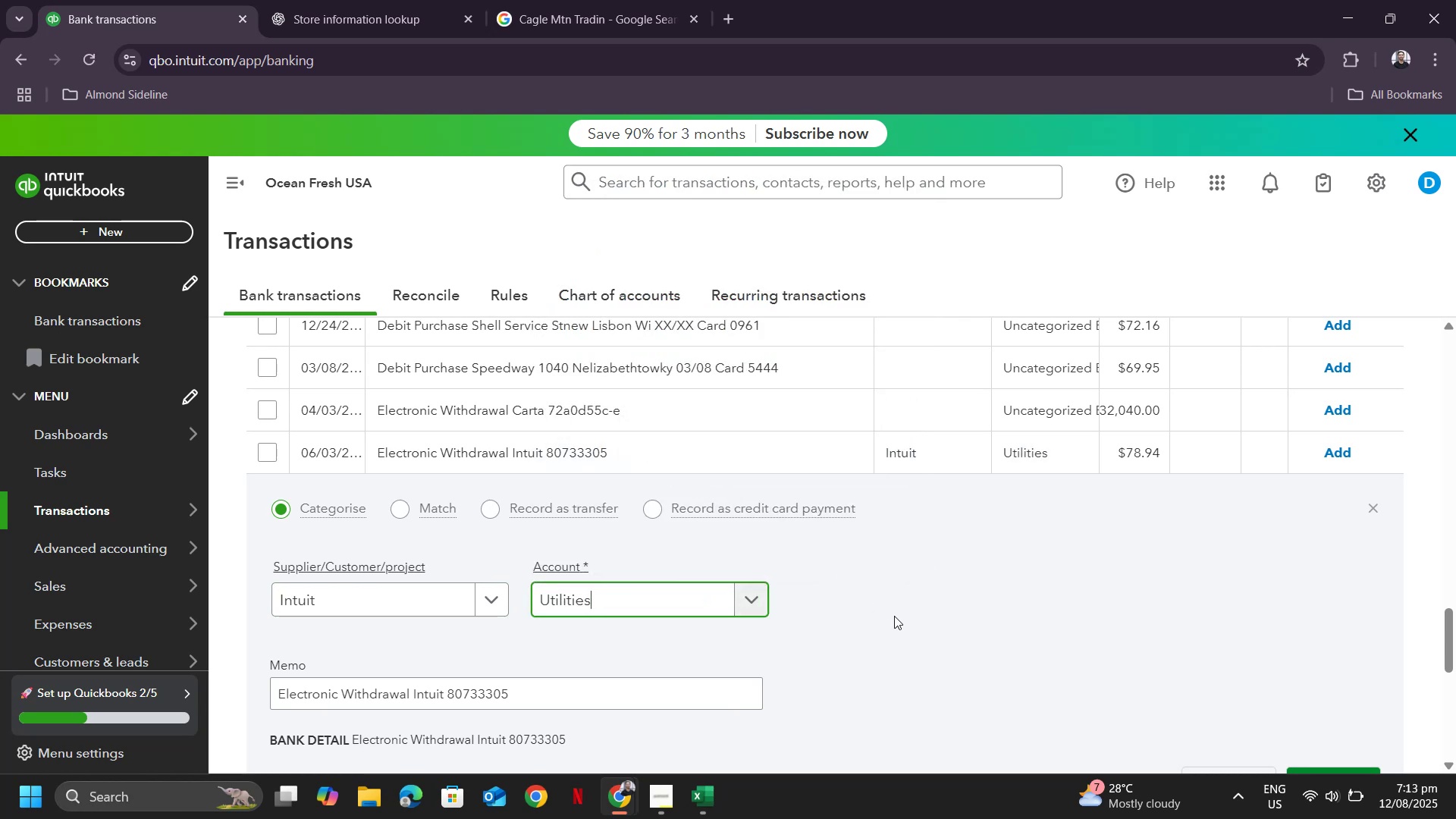 
scroll: coordinate [1356, 641], scroll_direction: down, amount: 2.0
 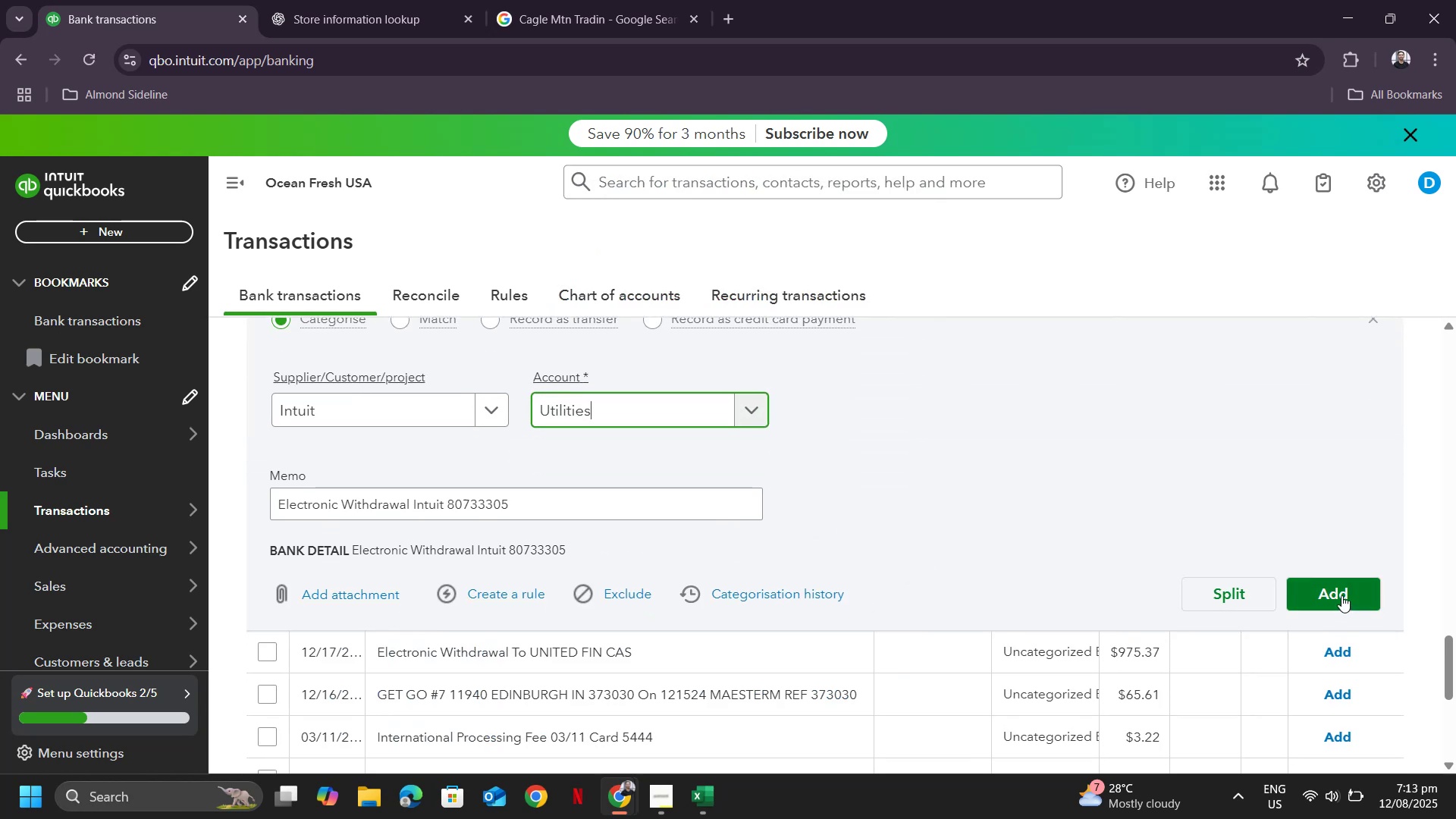 
left_click([1341, 595])
 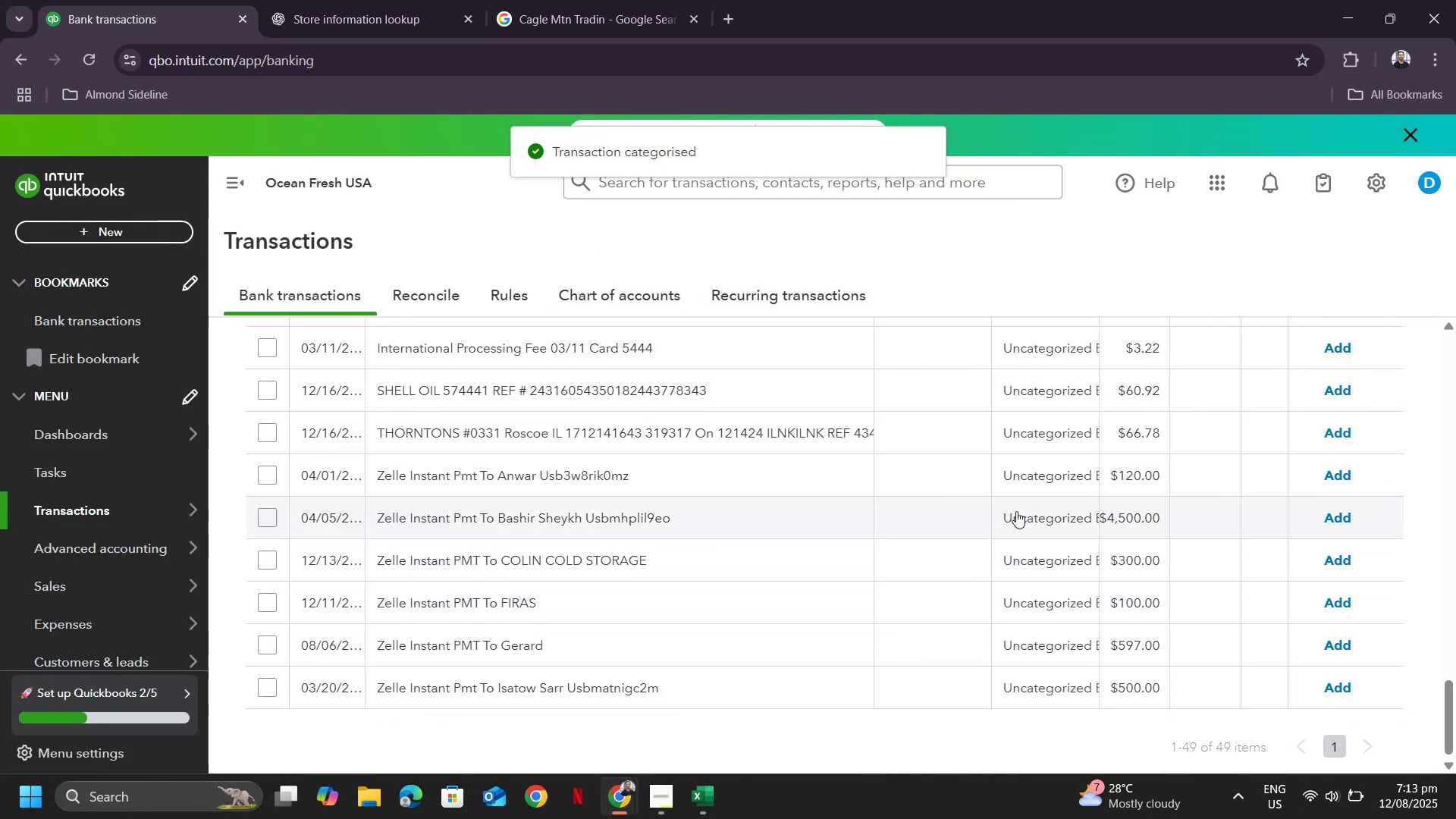 
scroll: coordinate [774, 486], scroll_direction: up, amount: 13.0
 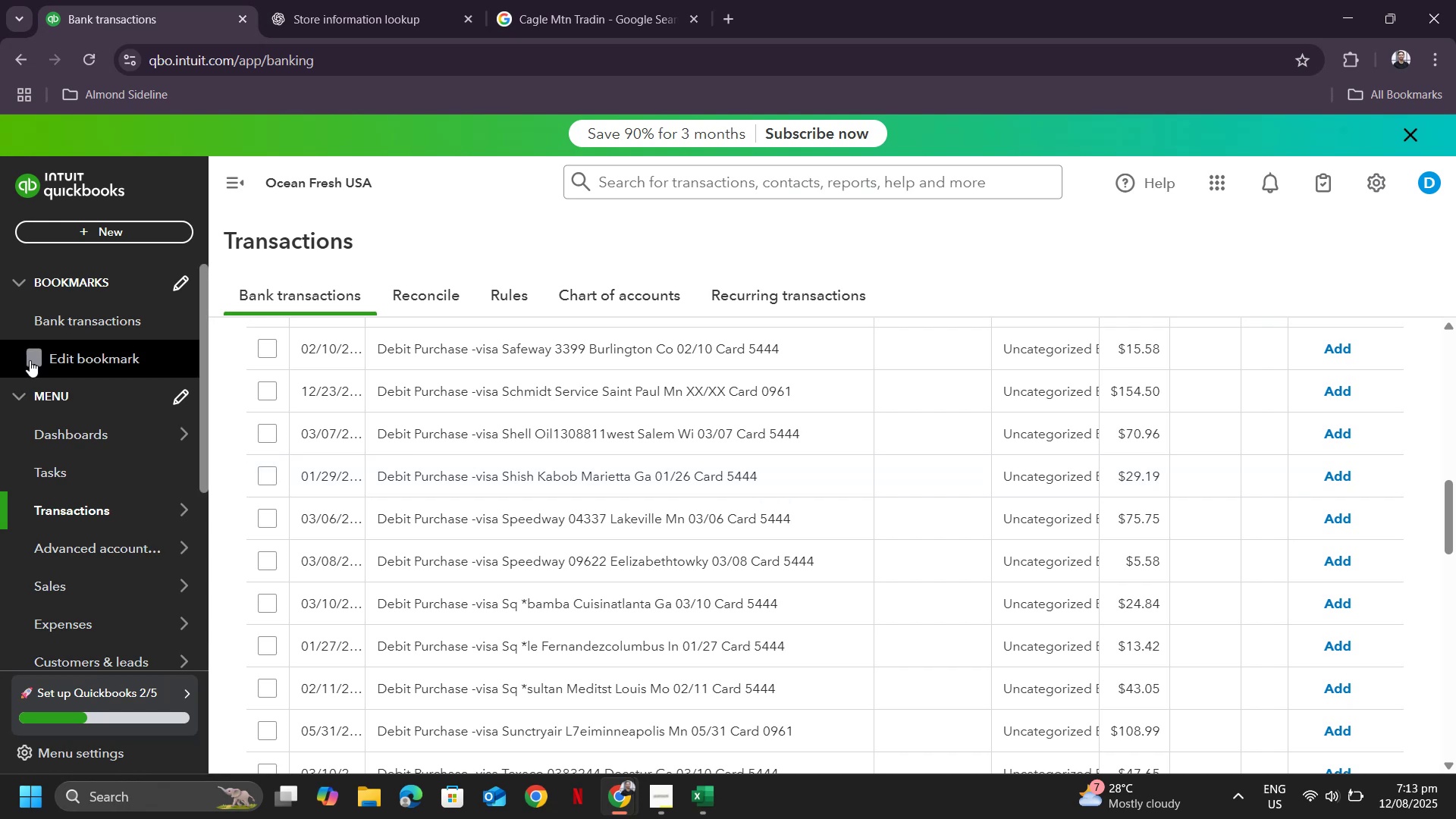 
wait(6.03)
 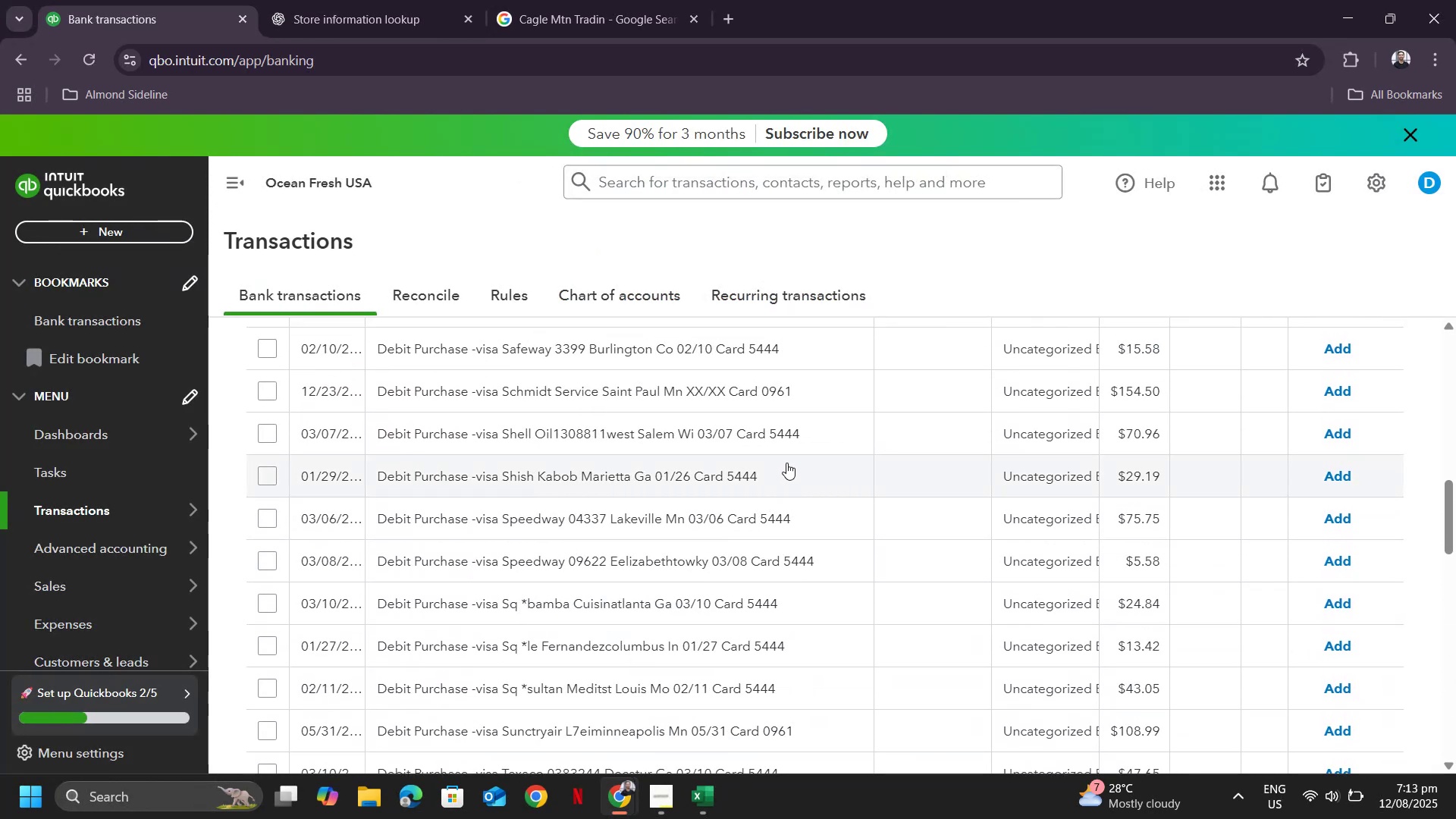 
mouse_move([1436, 811])
 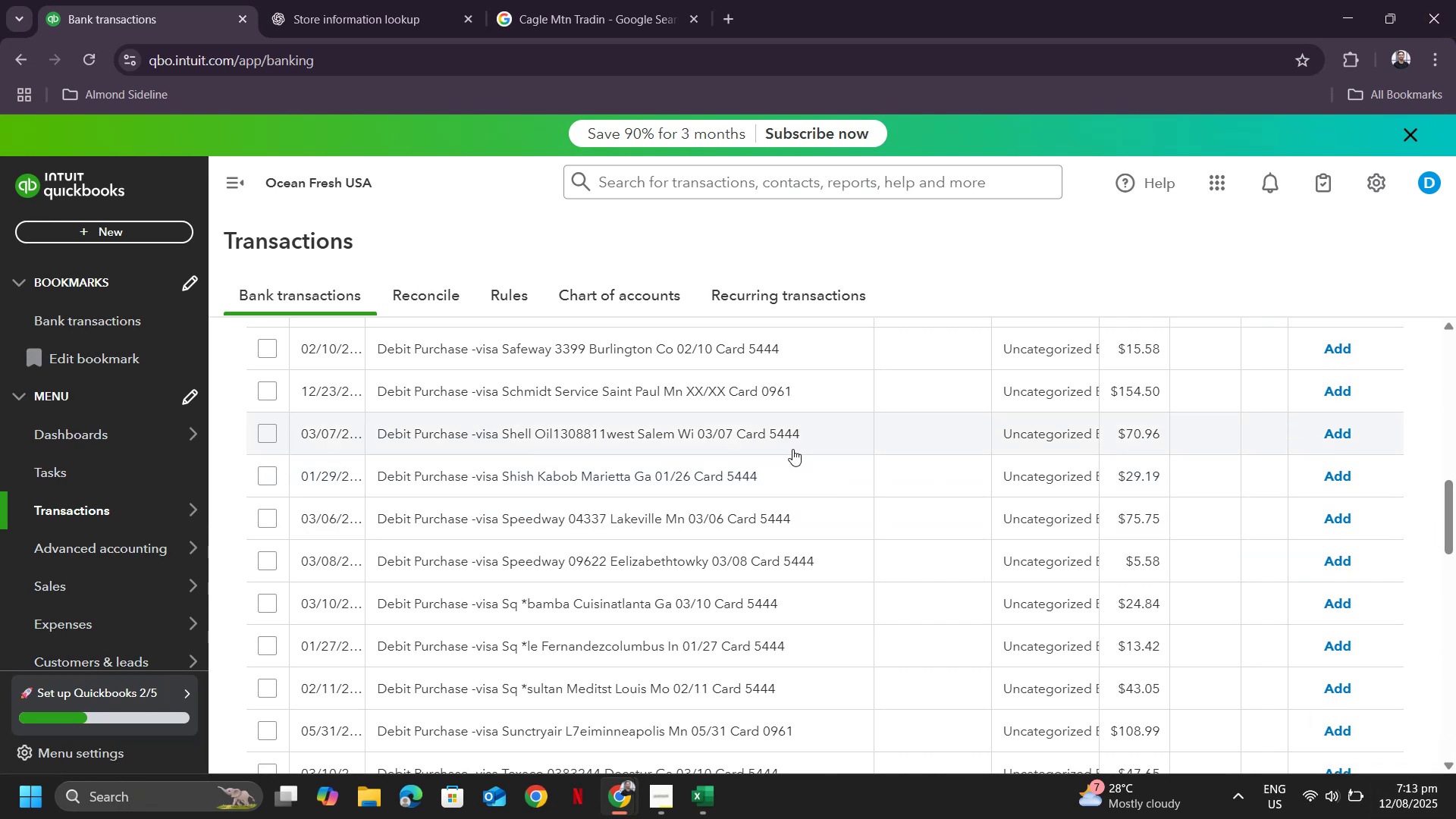 
scroll: coordinate [740, 459], scroll_direction: up, amount: 6.0
 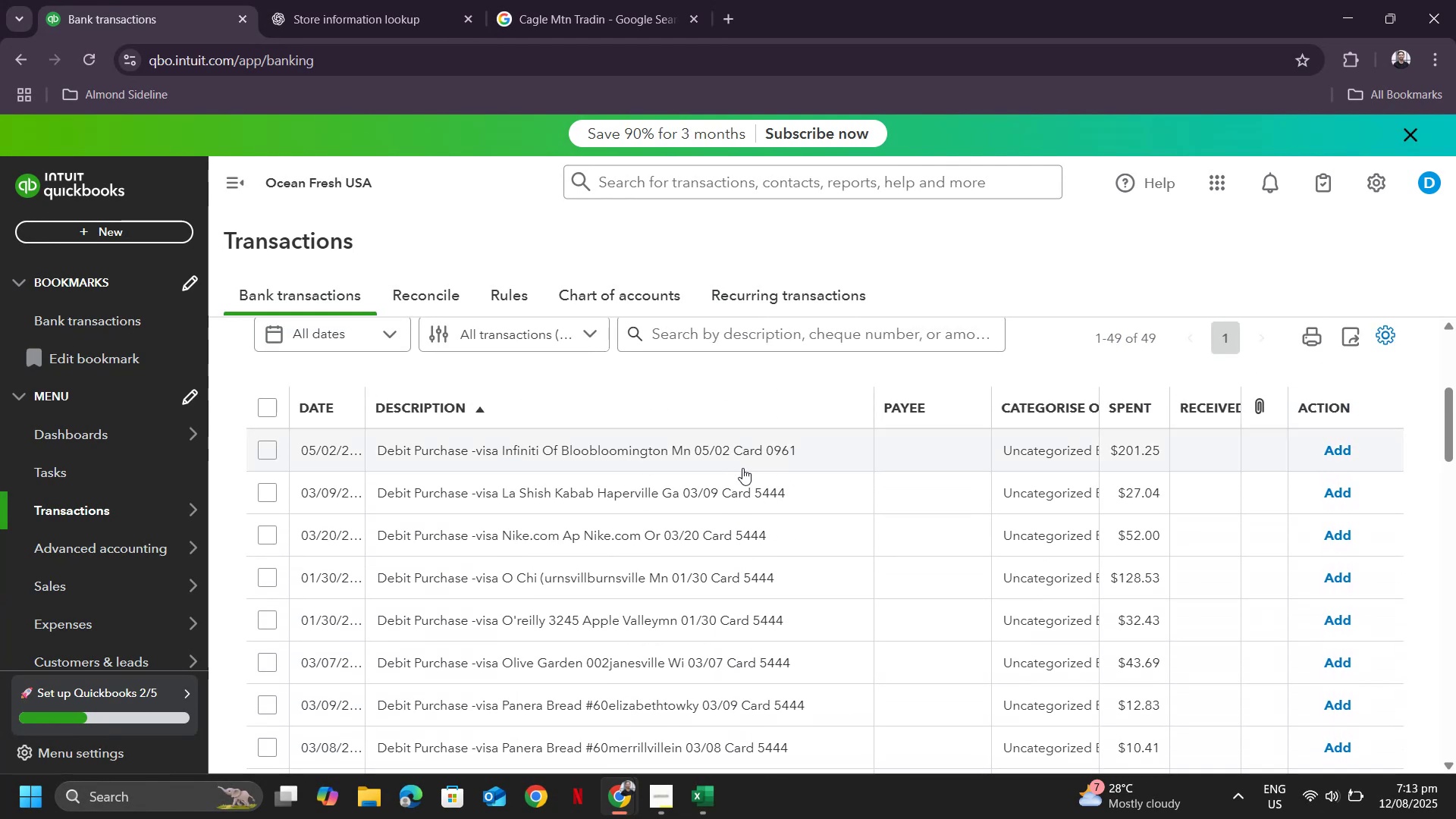 
scroll: coordinate [733, 435], scroll_direction: down, amount: 2.0
 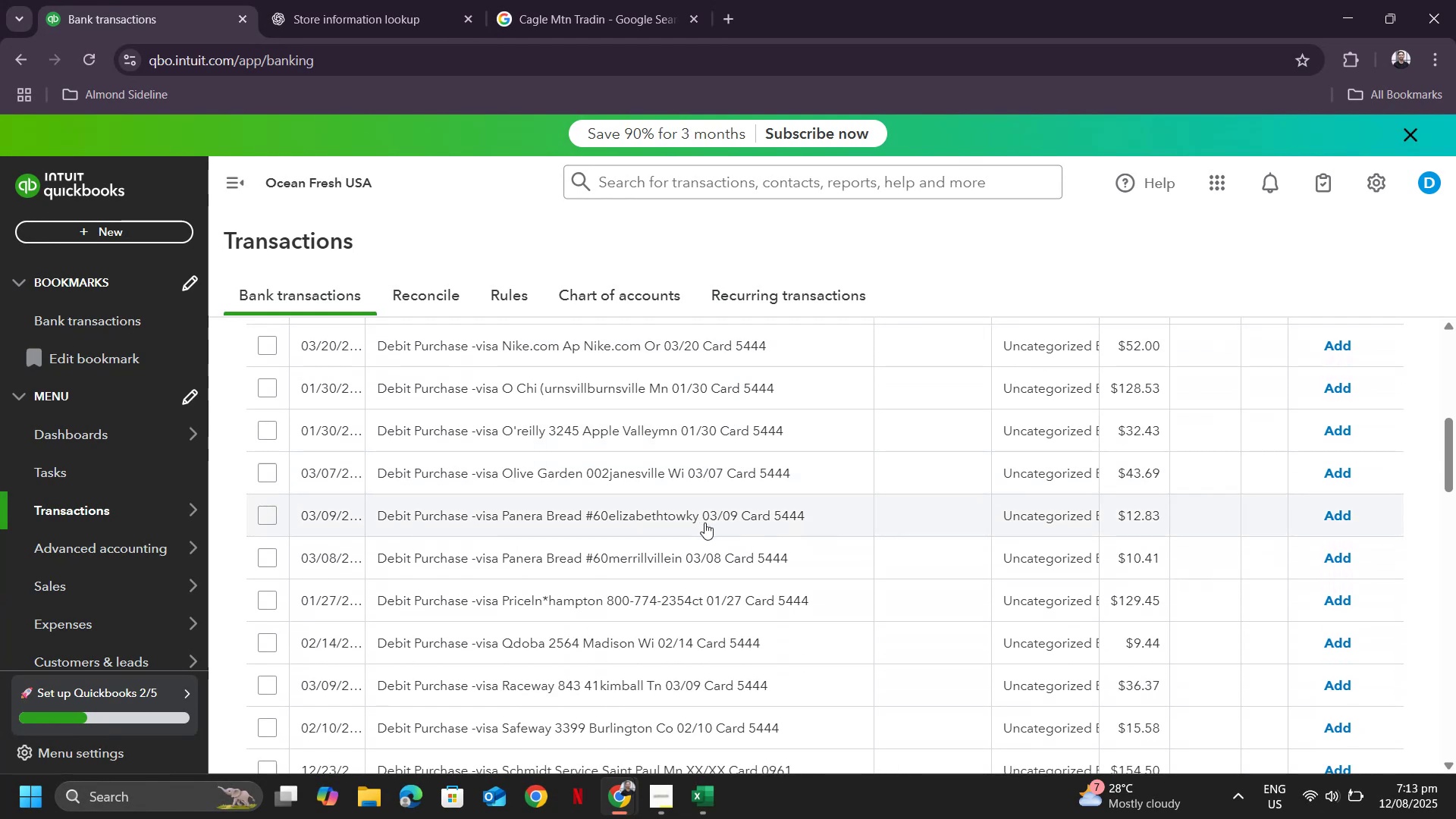 
mouse_move([655, 801])
 